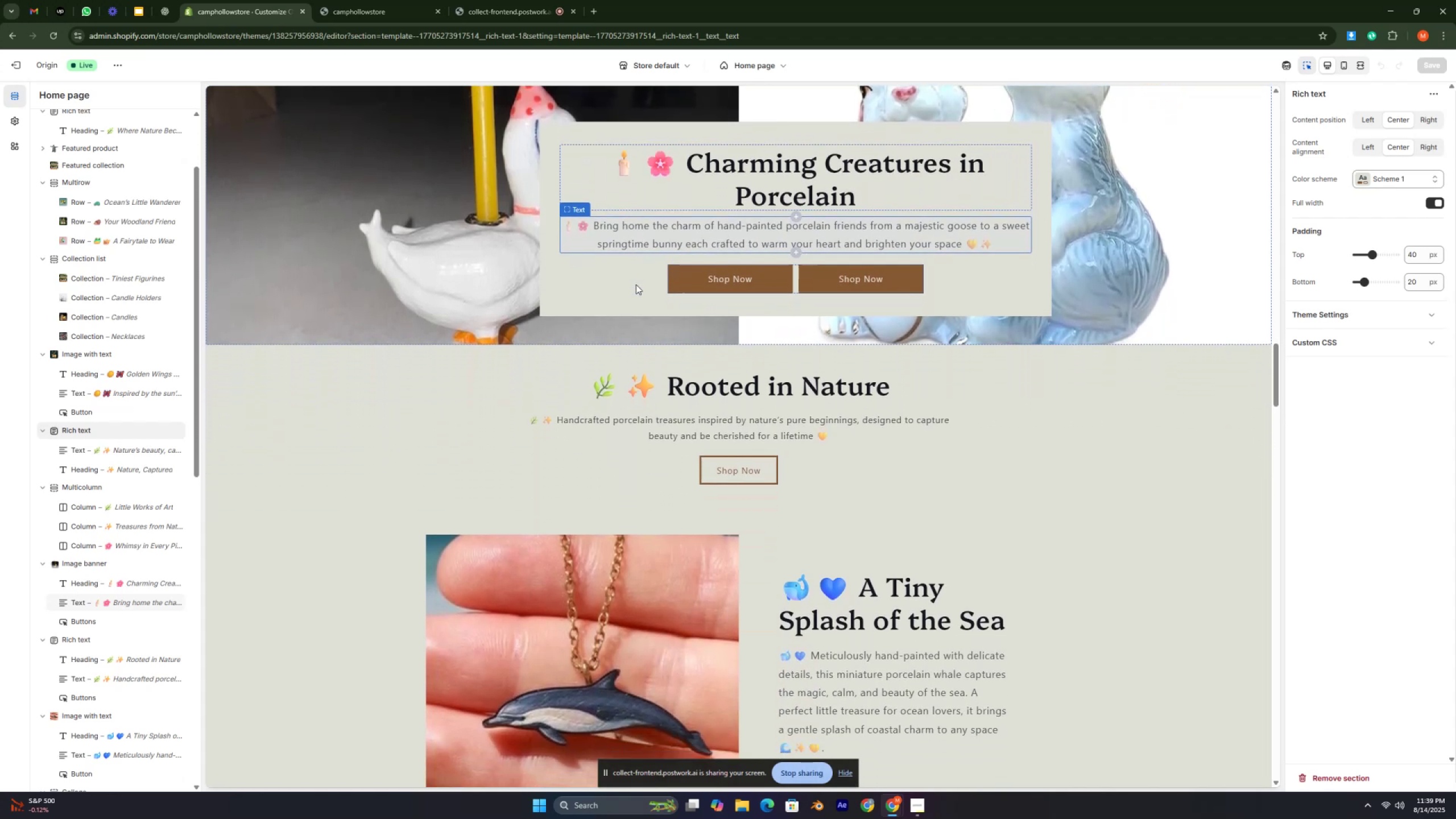 
key(ArrowDown)
 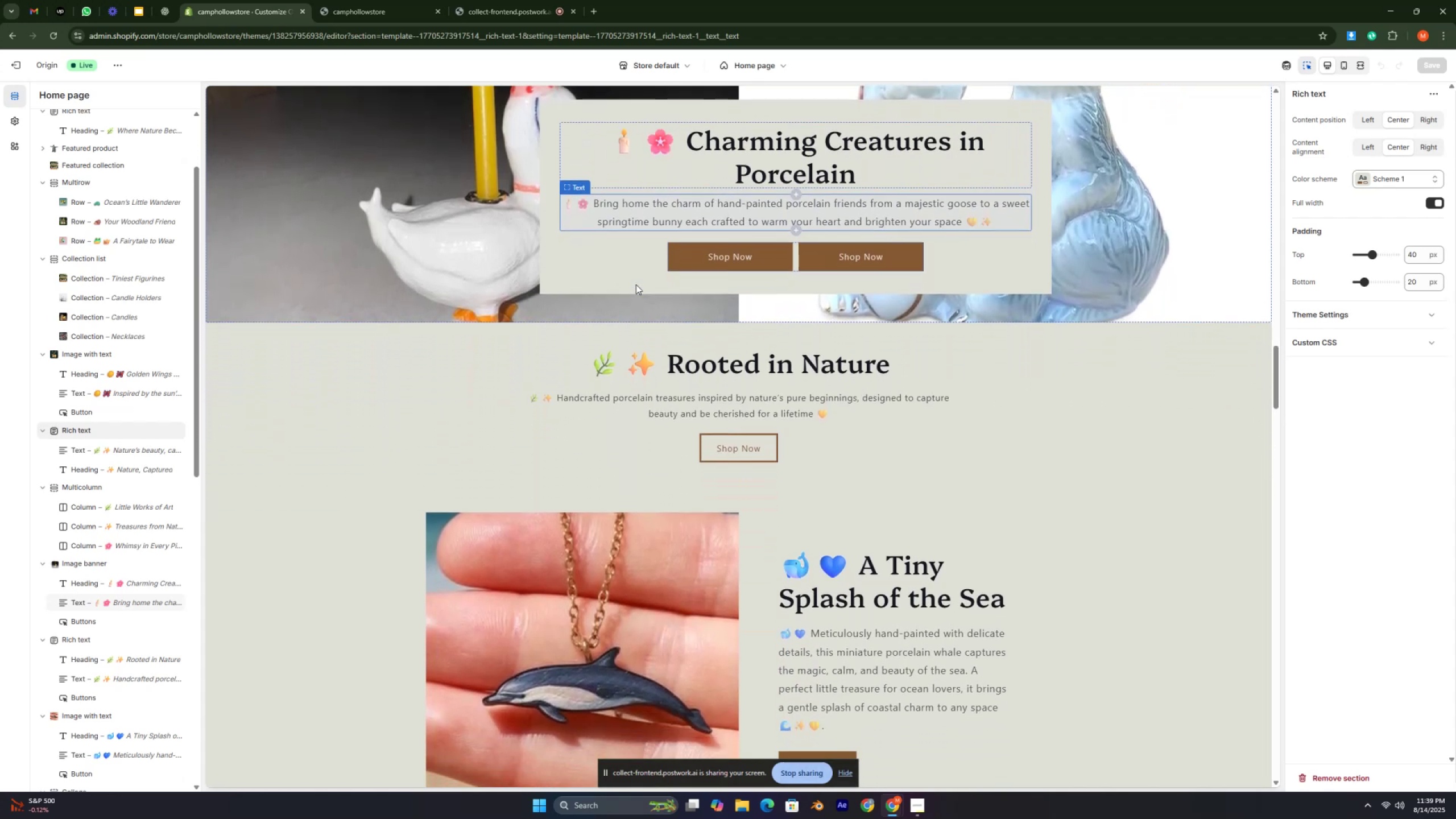 
key(ArrowDown)
 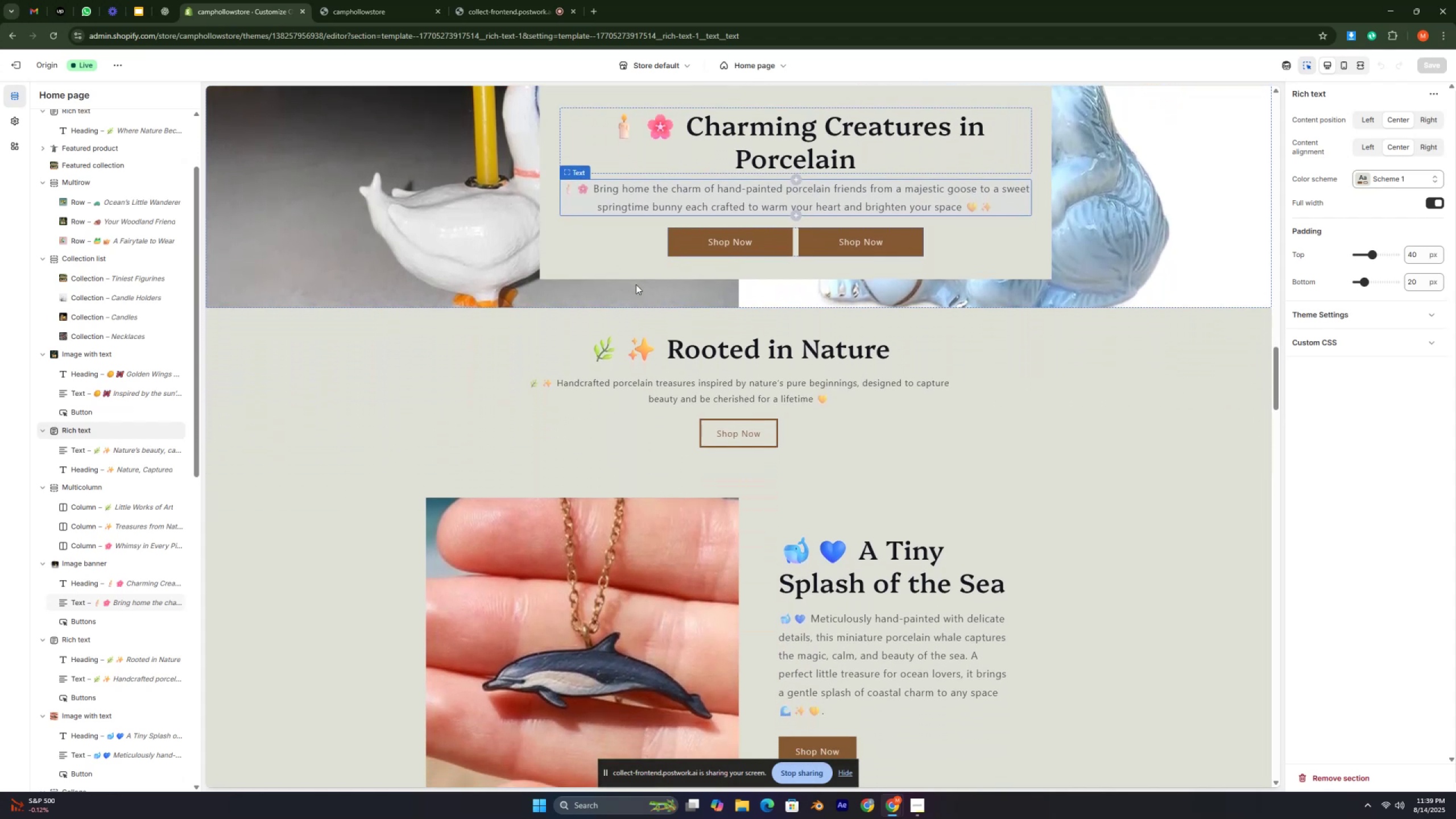 
key(ArrowDown)
 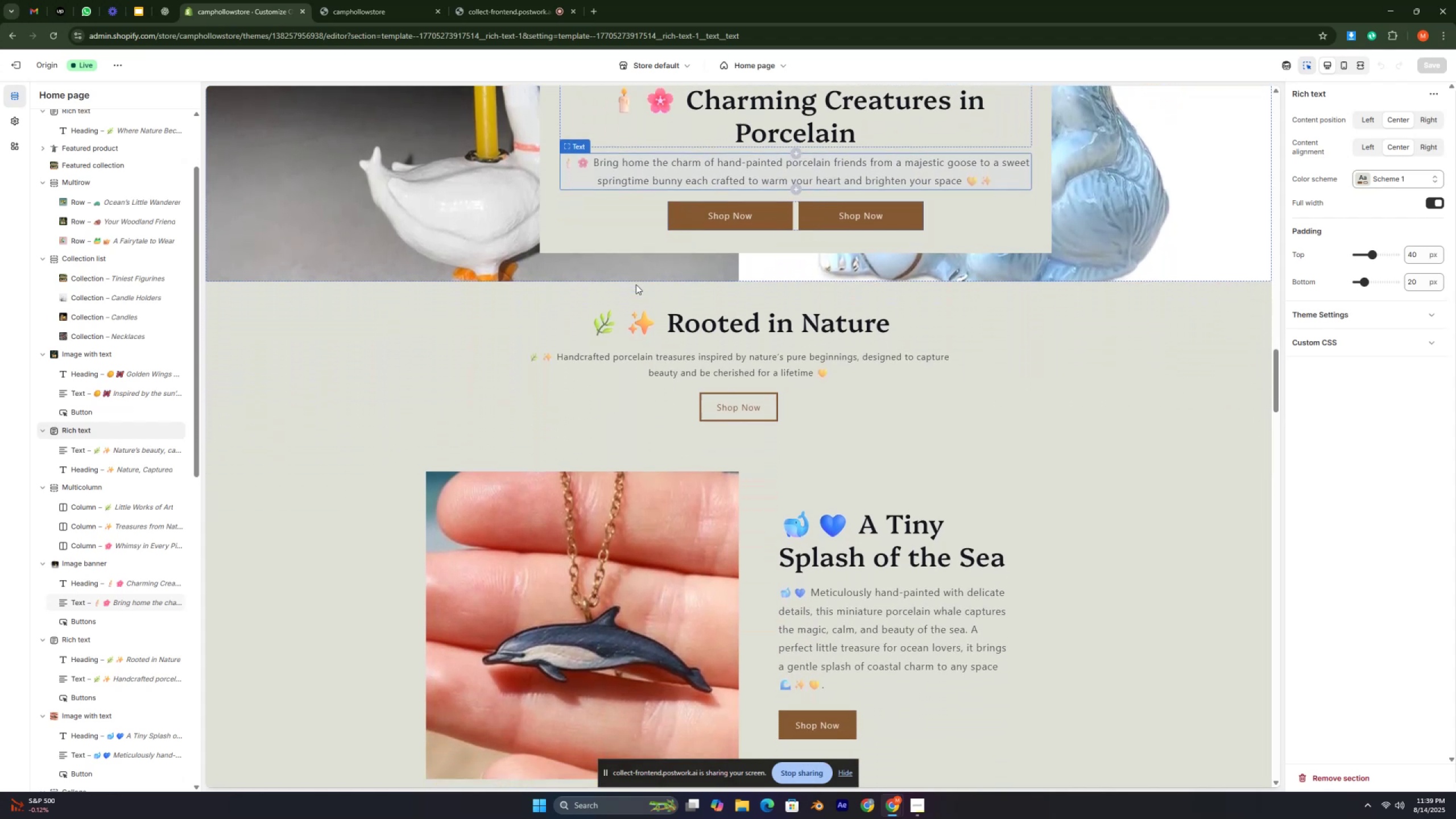 
key(ArrowDown)
 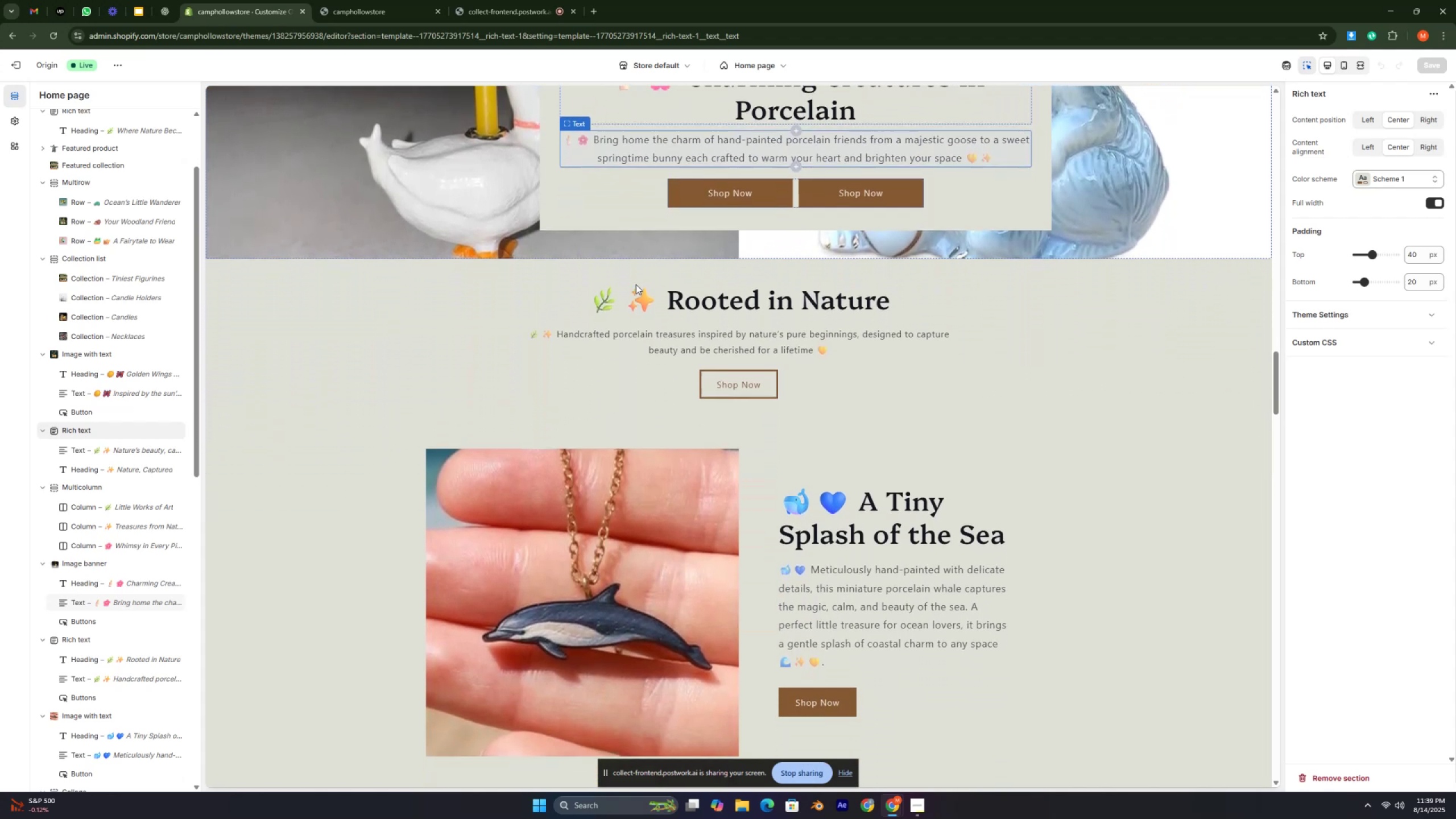 
key(ArrowDown)
 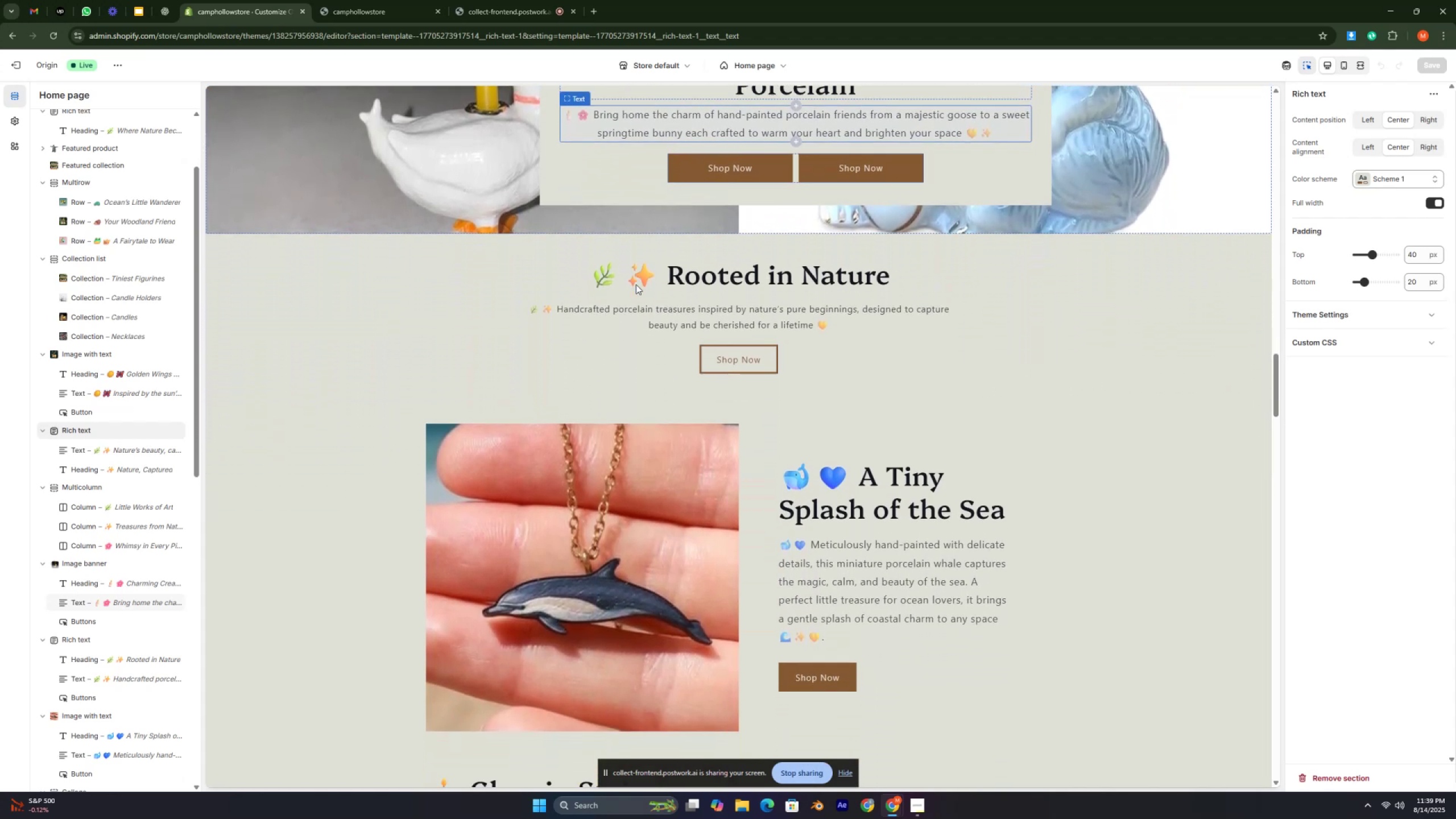 
key(ArrowDown)
 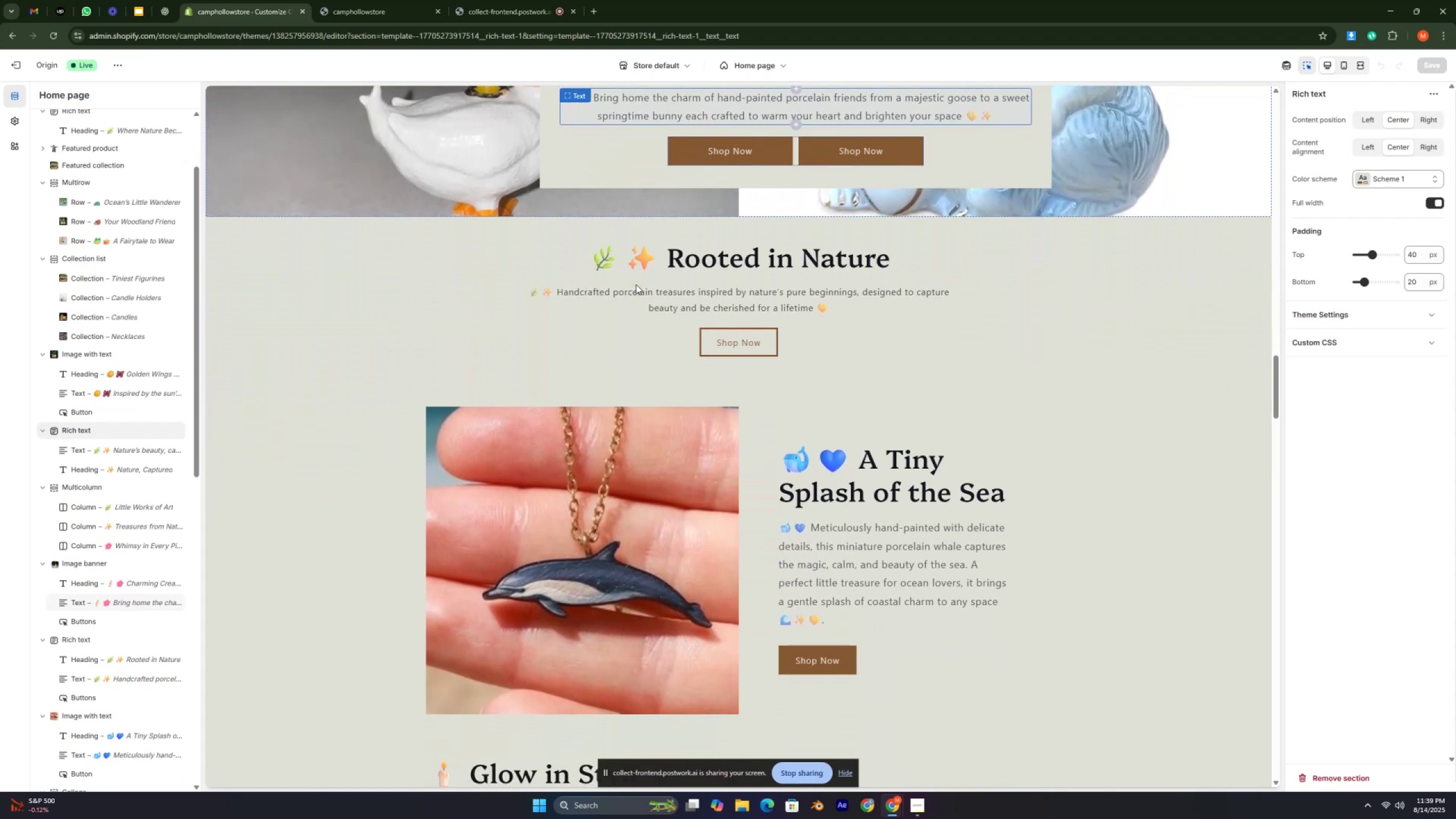 
key(ArrowDown)
 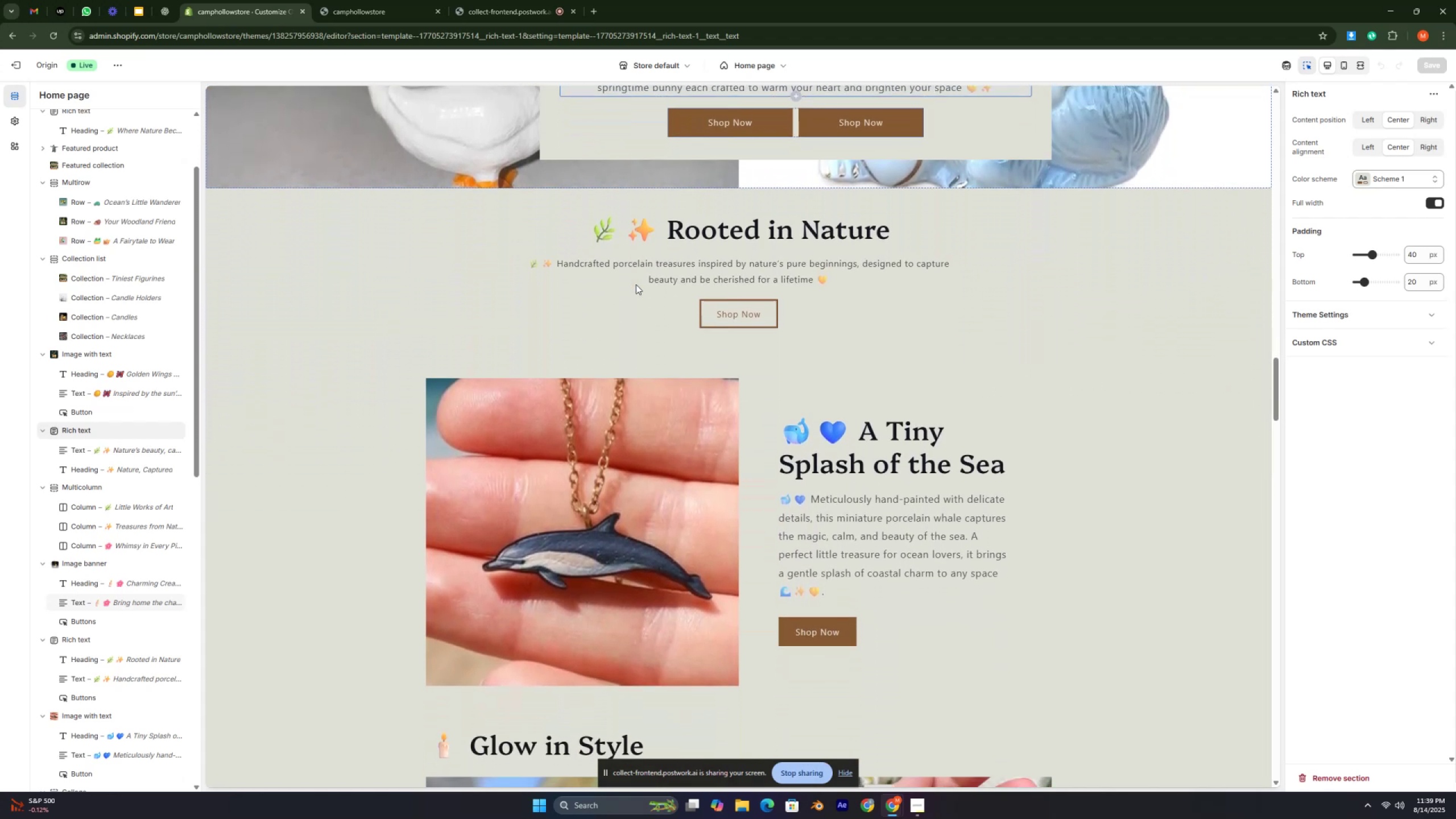 
key(ArrowDown)
 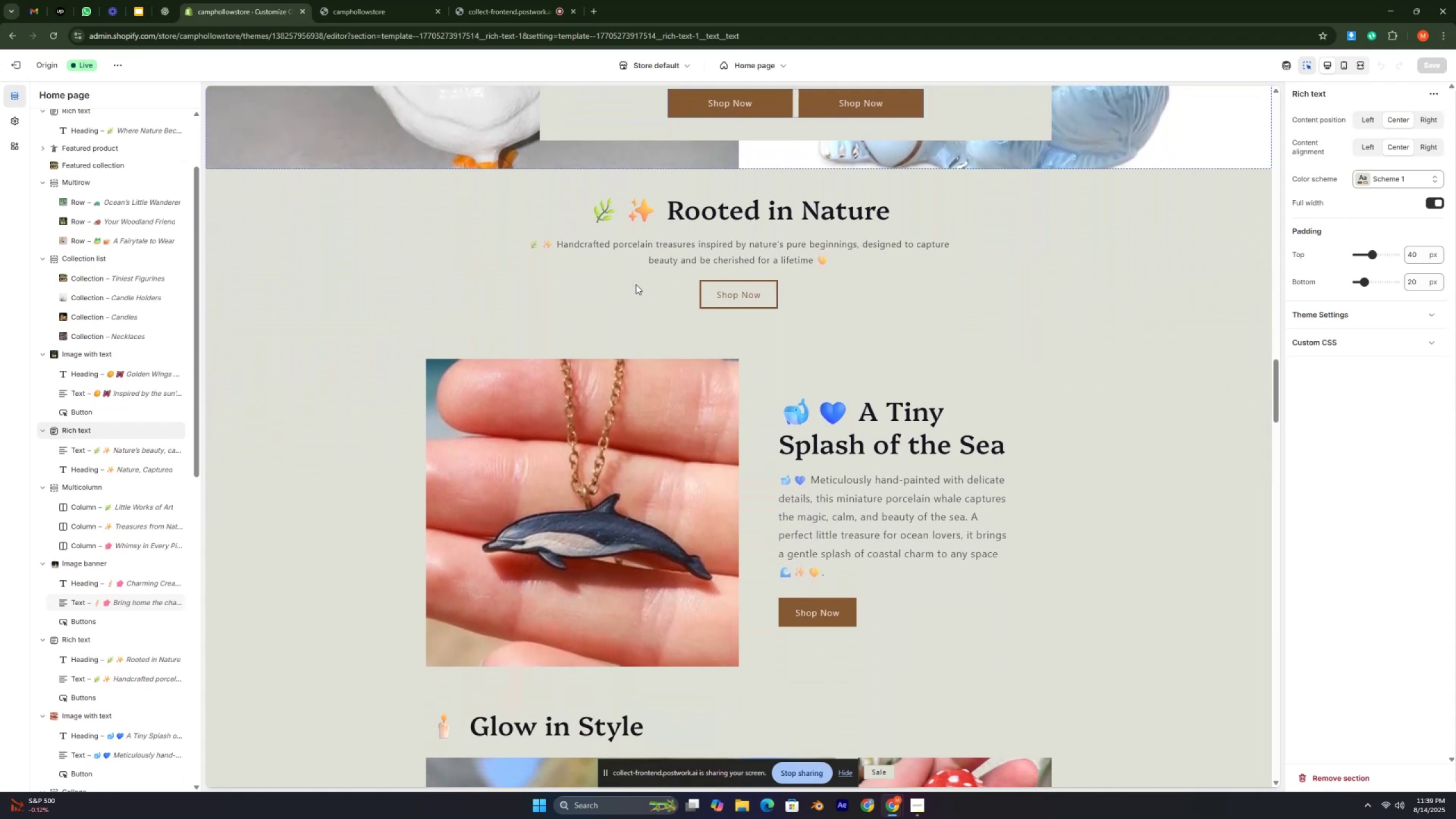 
key(ArrowDown)
 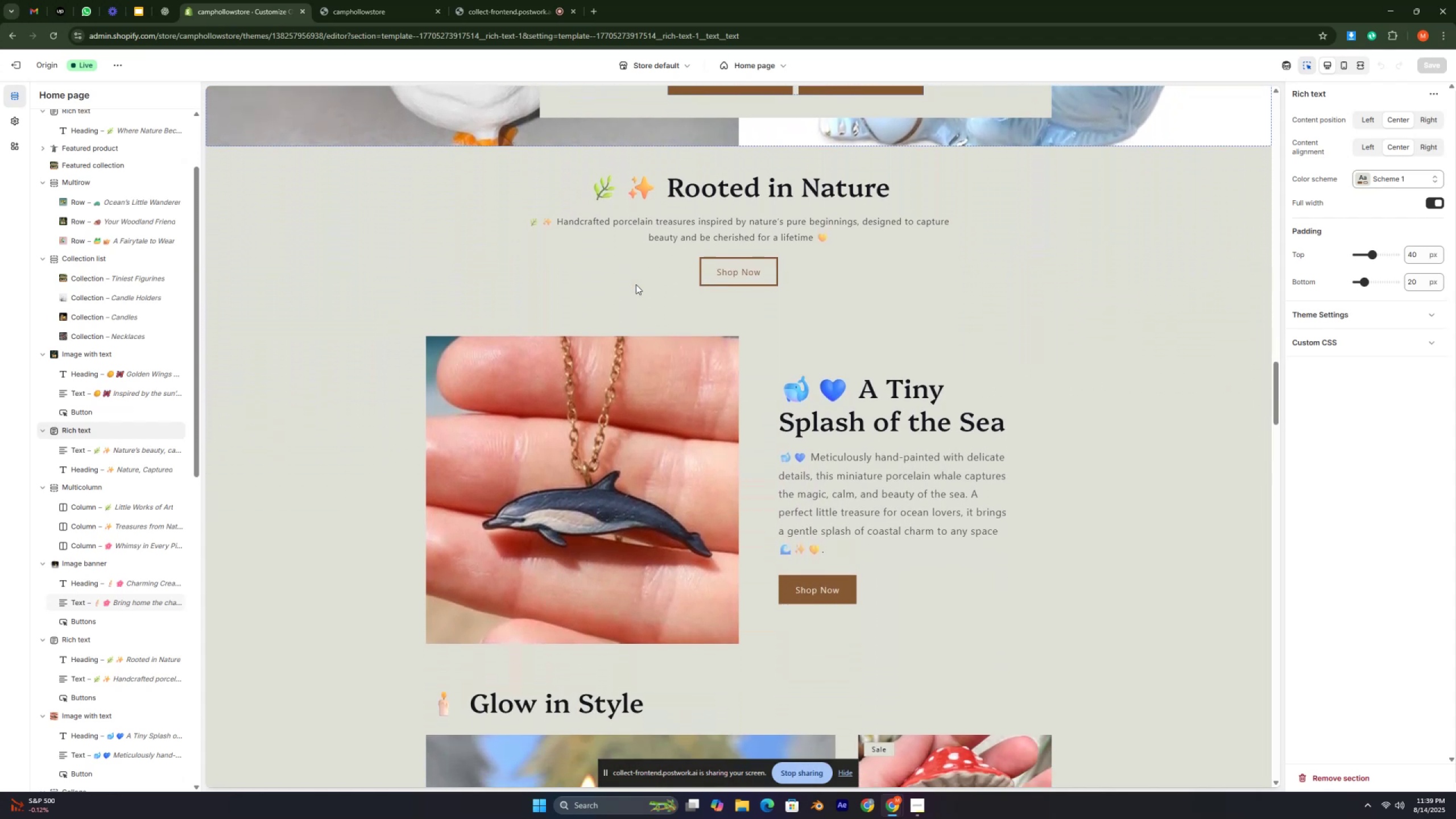 
key(ArrowDown)
 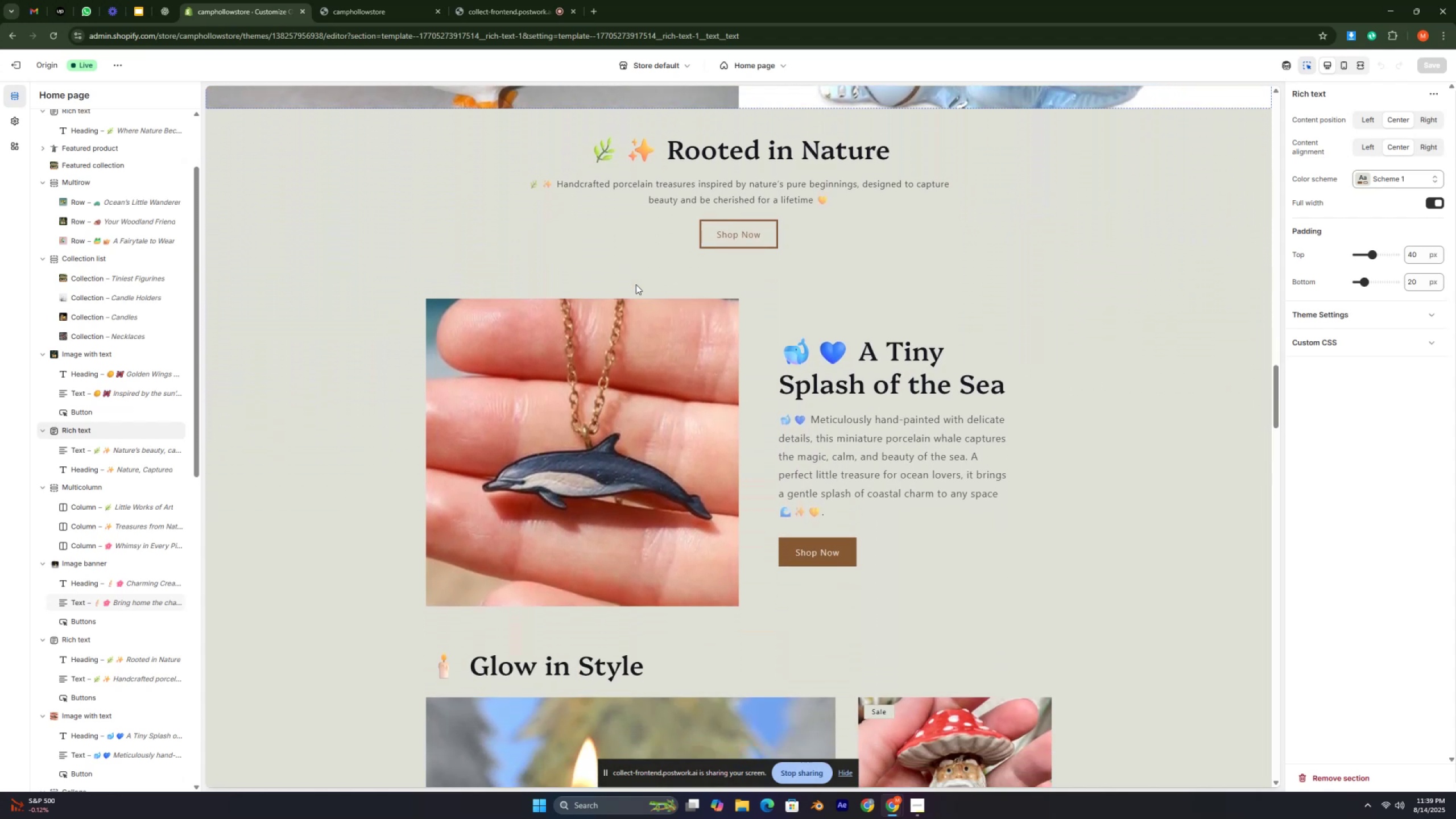 
key(ArrowDown)
 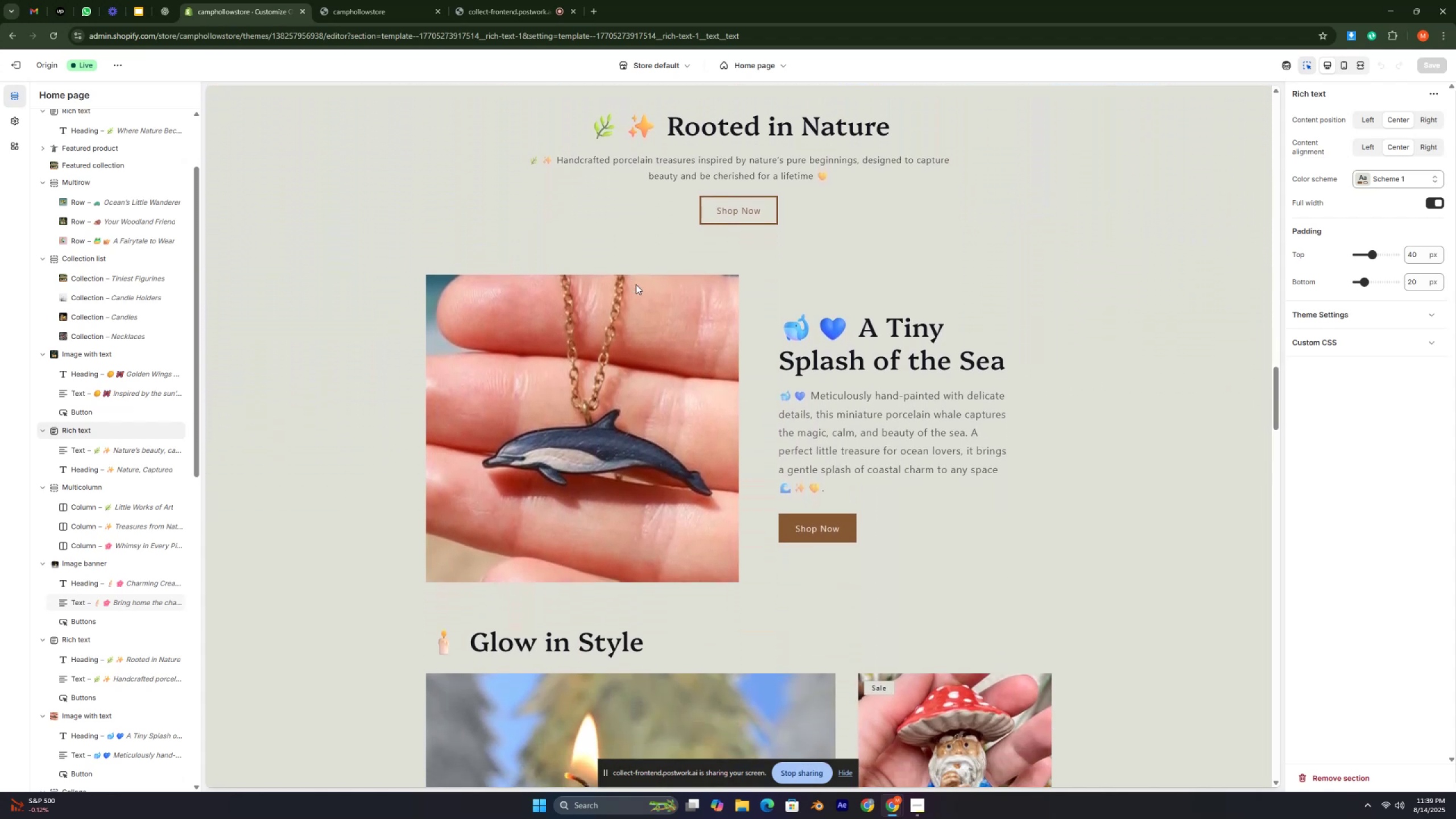 
key(ArrowDown)
 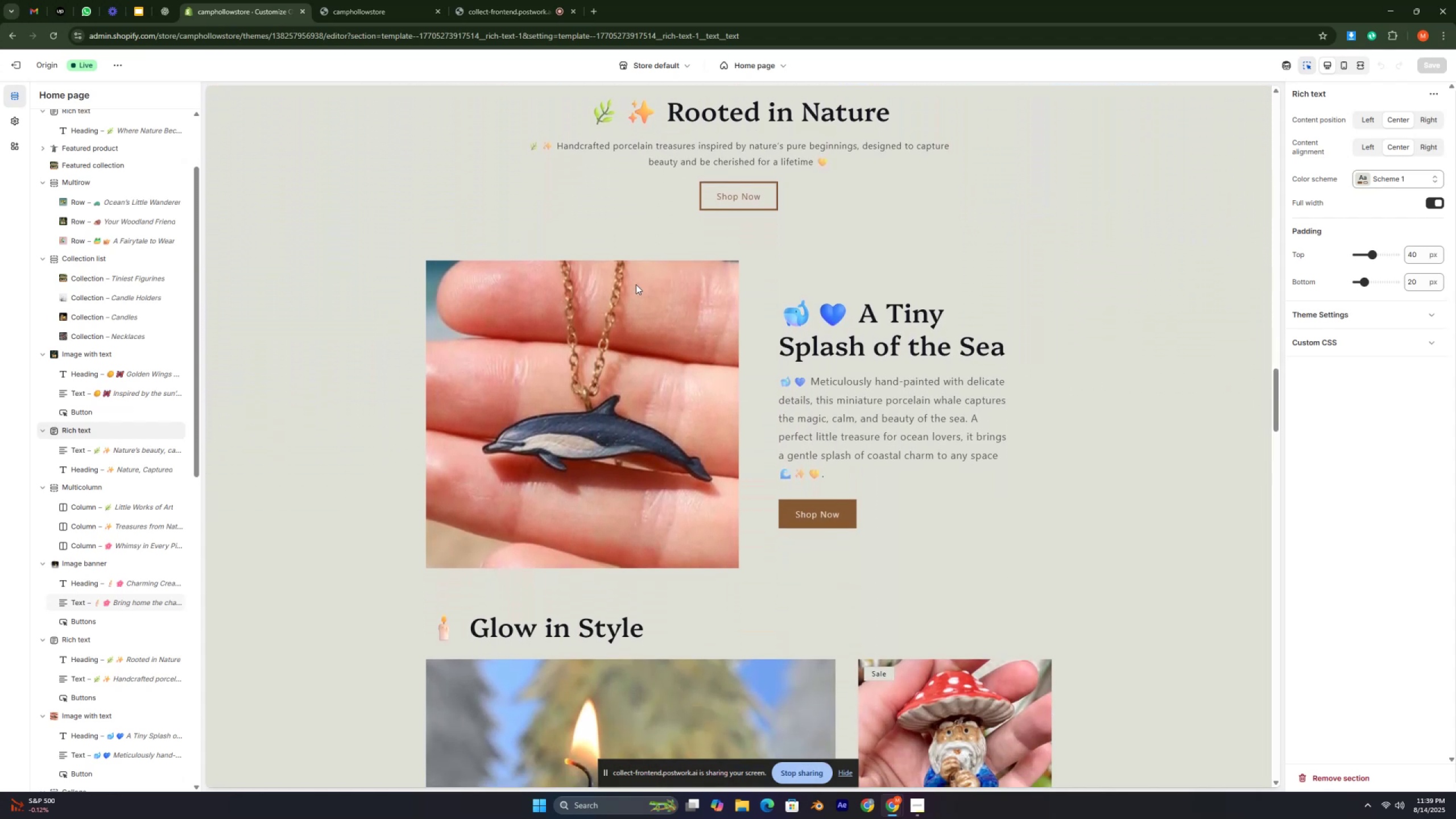 
key(ArrowDown)
 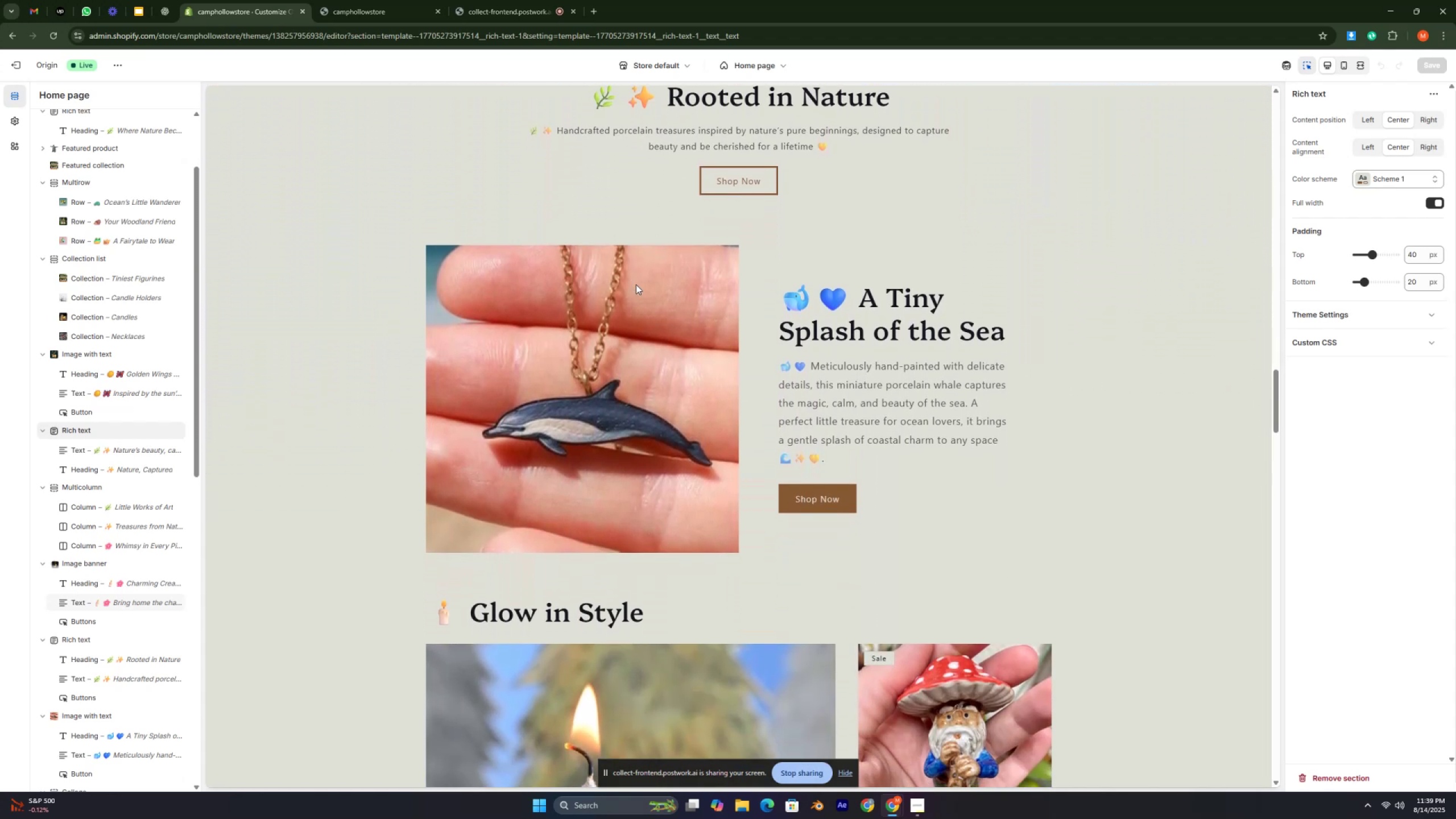 
key(ArrowDown)
 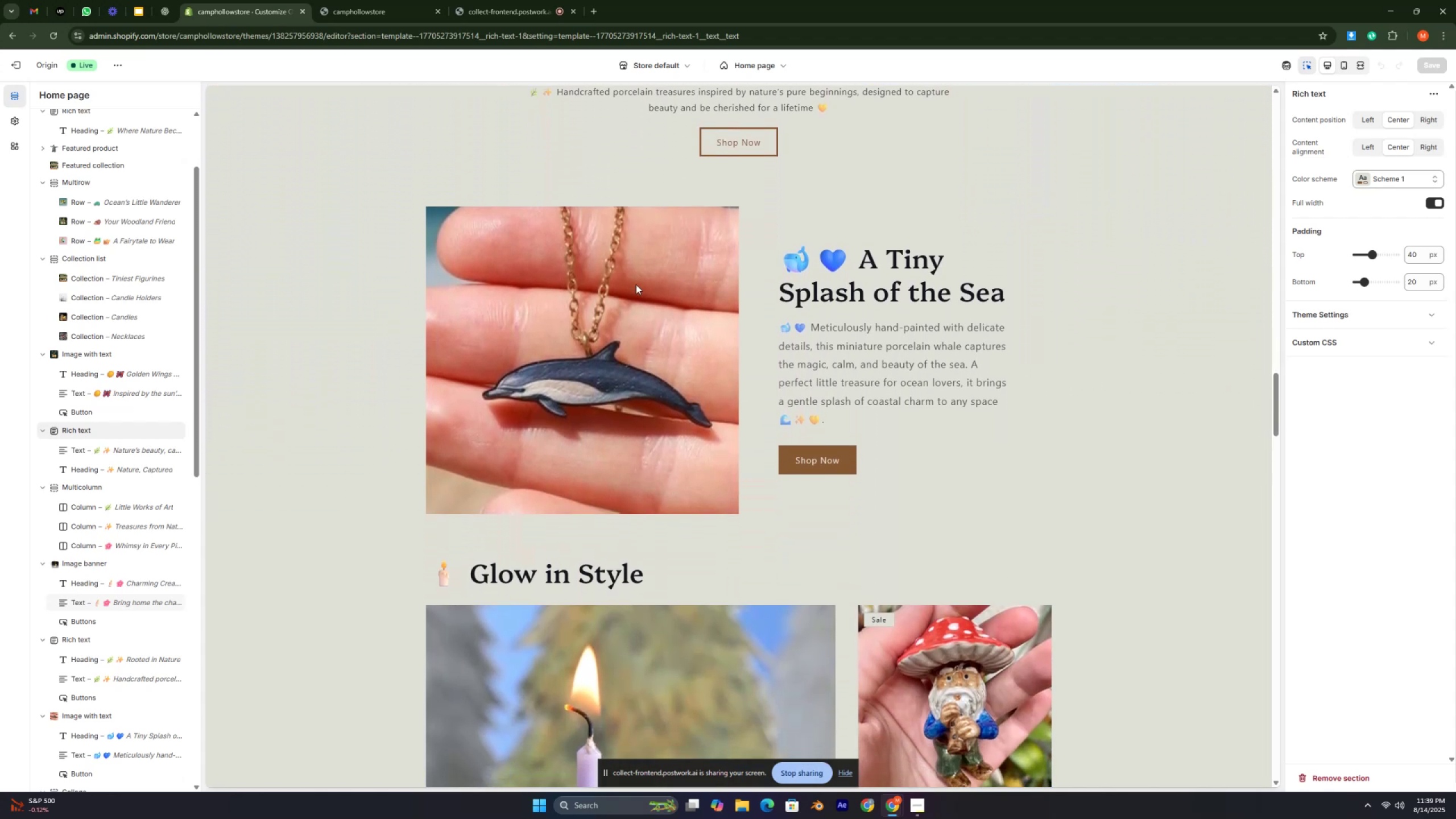 
key(ArrowDown)
 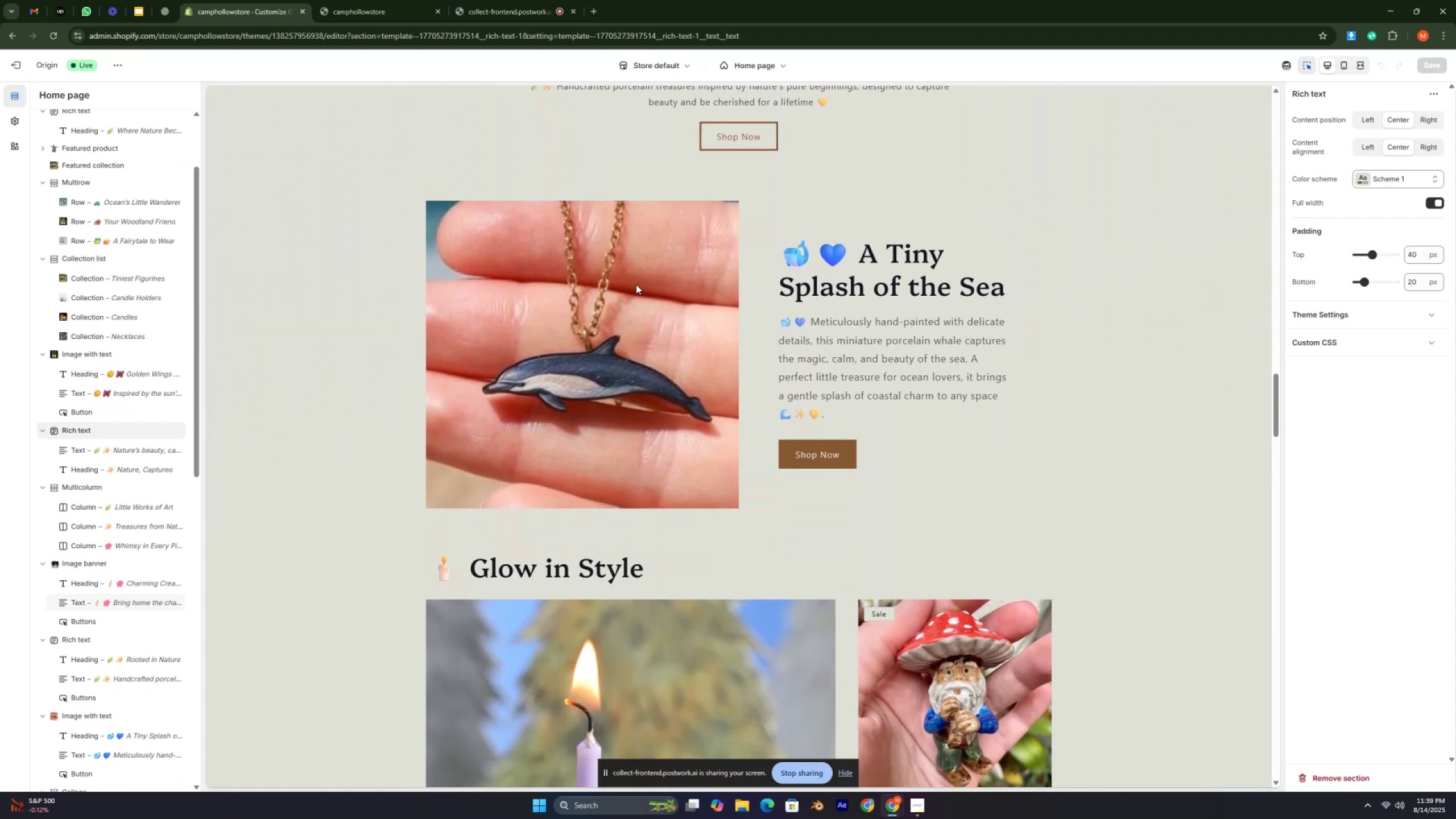 
key(ArrowDown)
 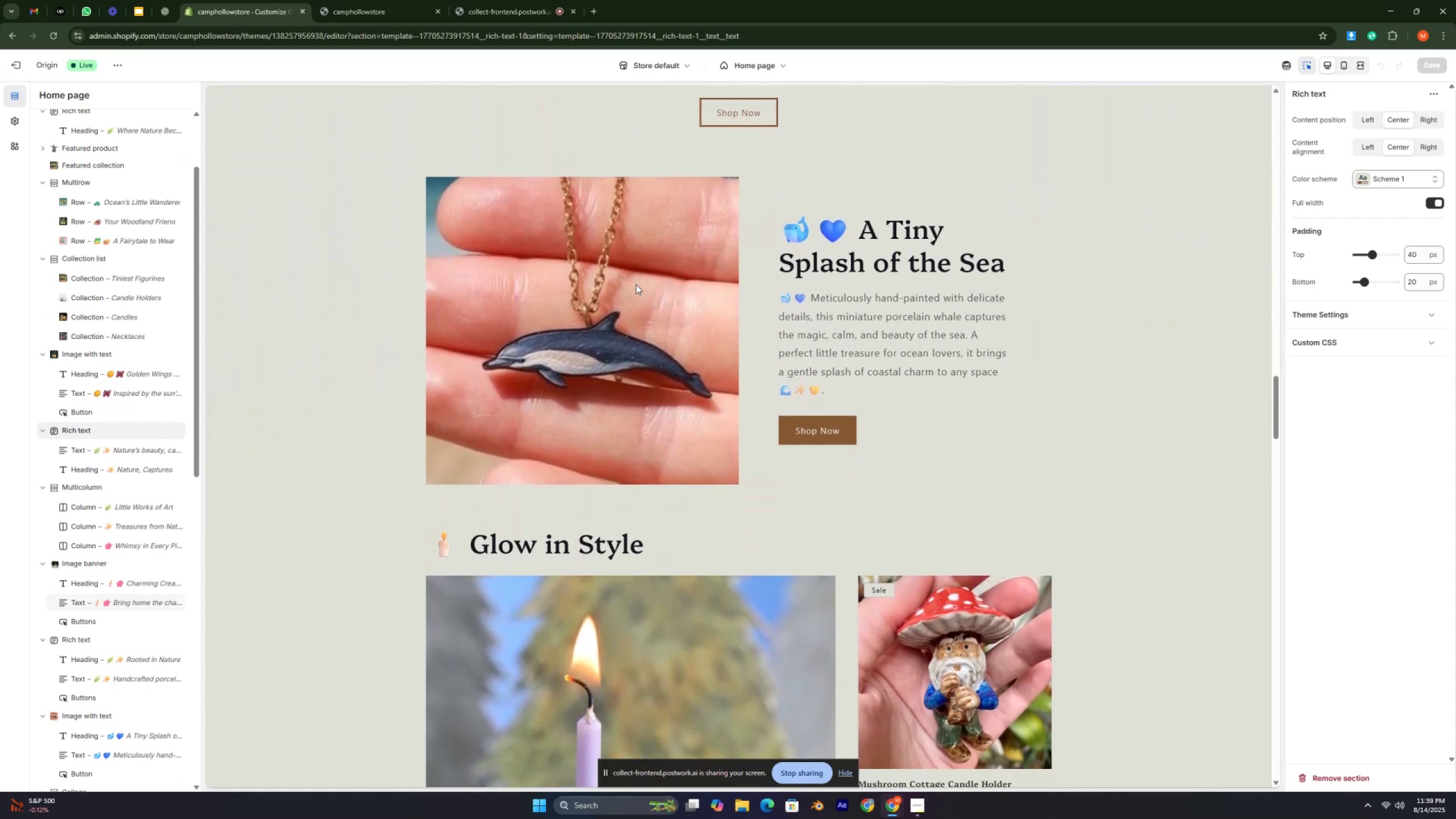 
key(ArrowDown)
 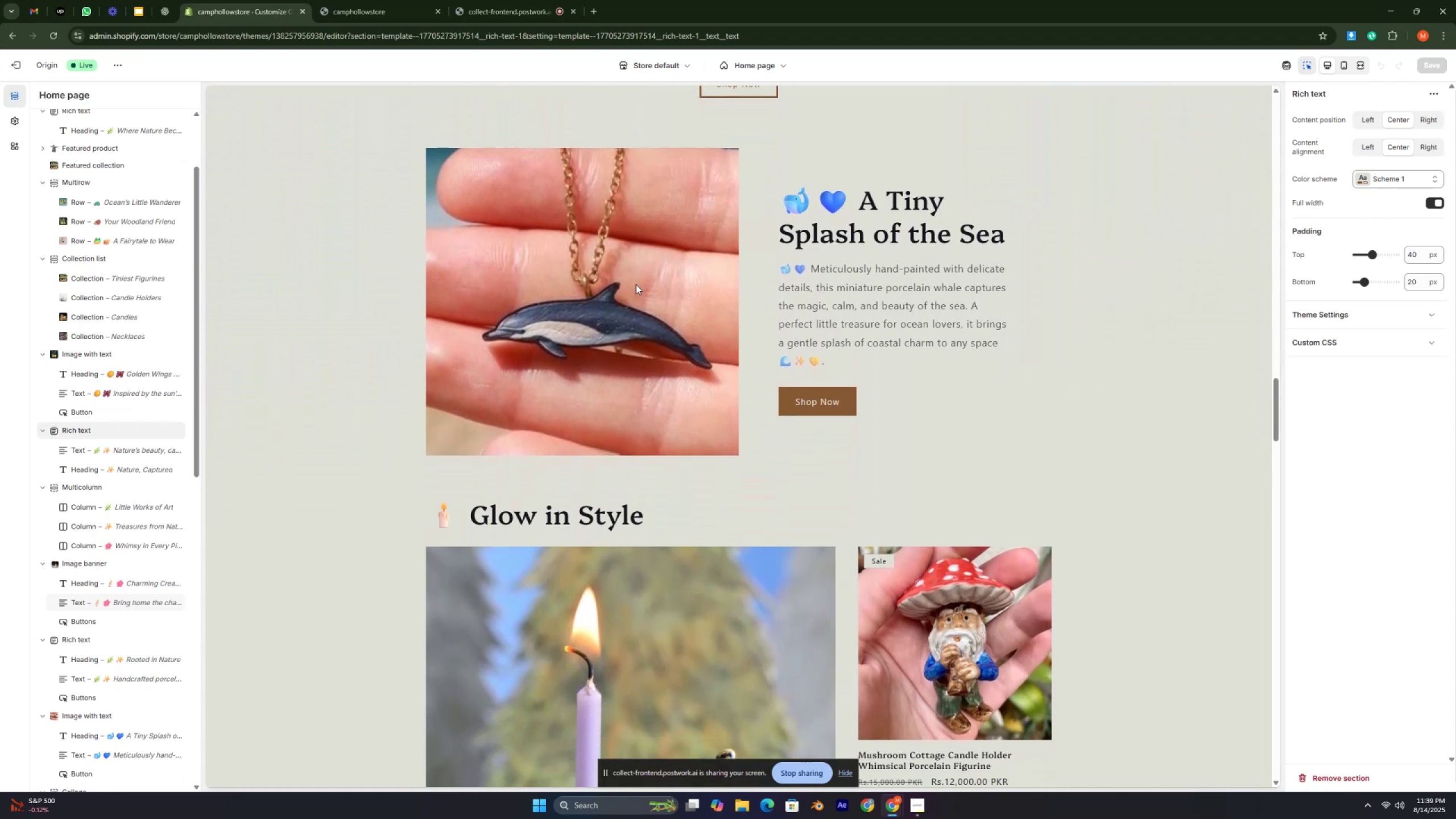 
key(ArrowDown)
 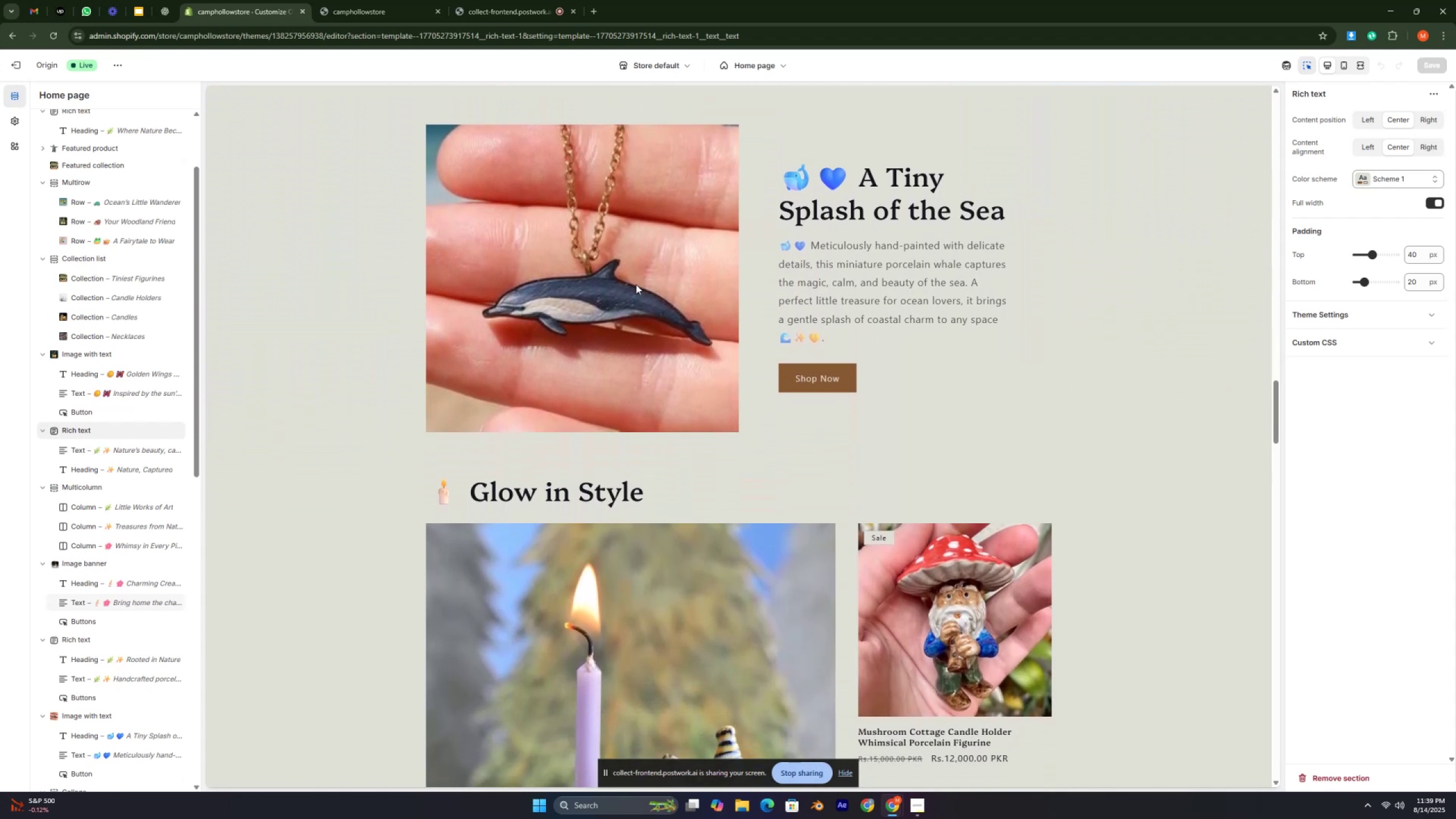 
key(ArrowDown)
 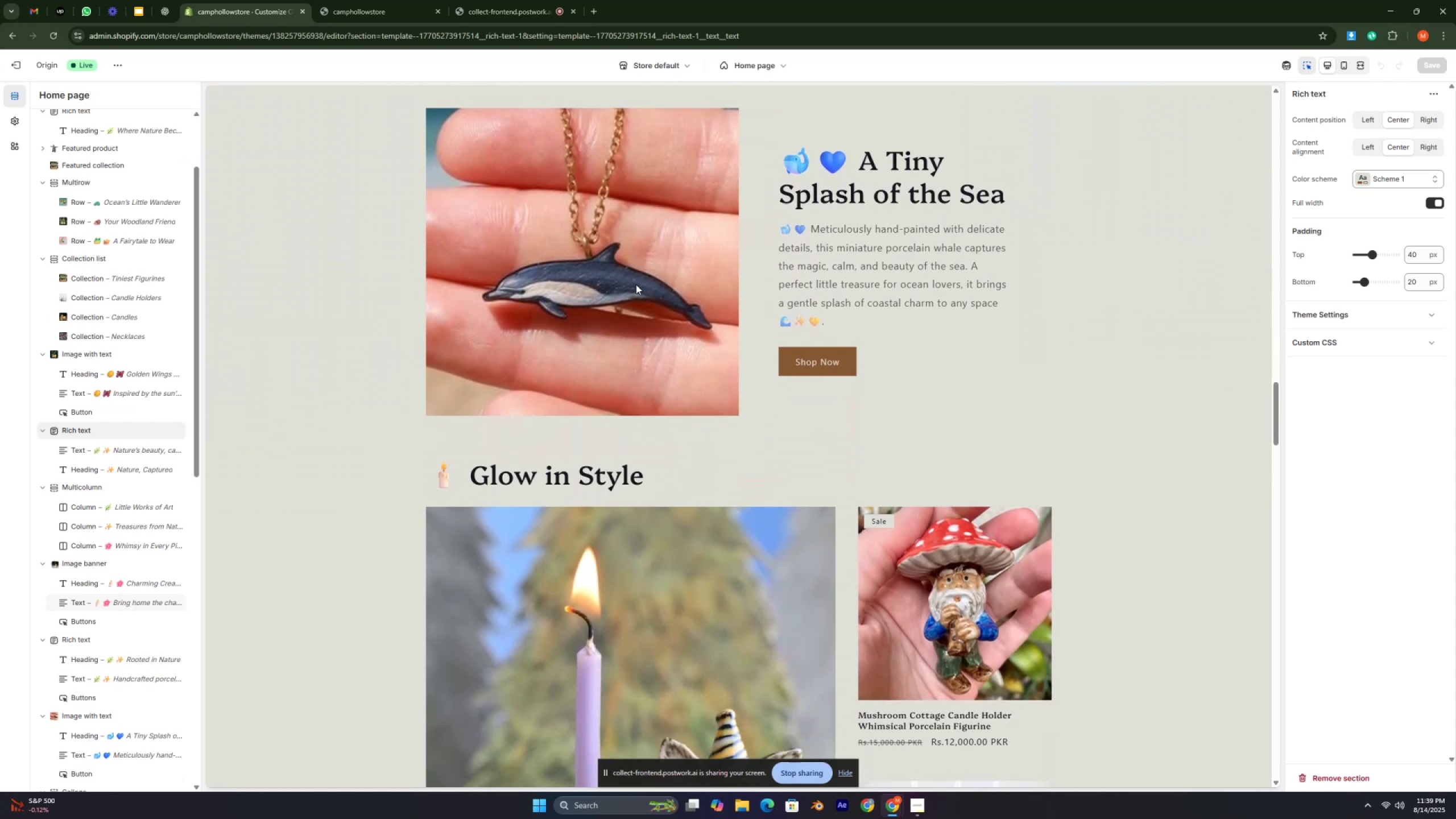 
key(ArrowDown)
 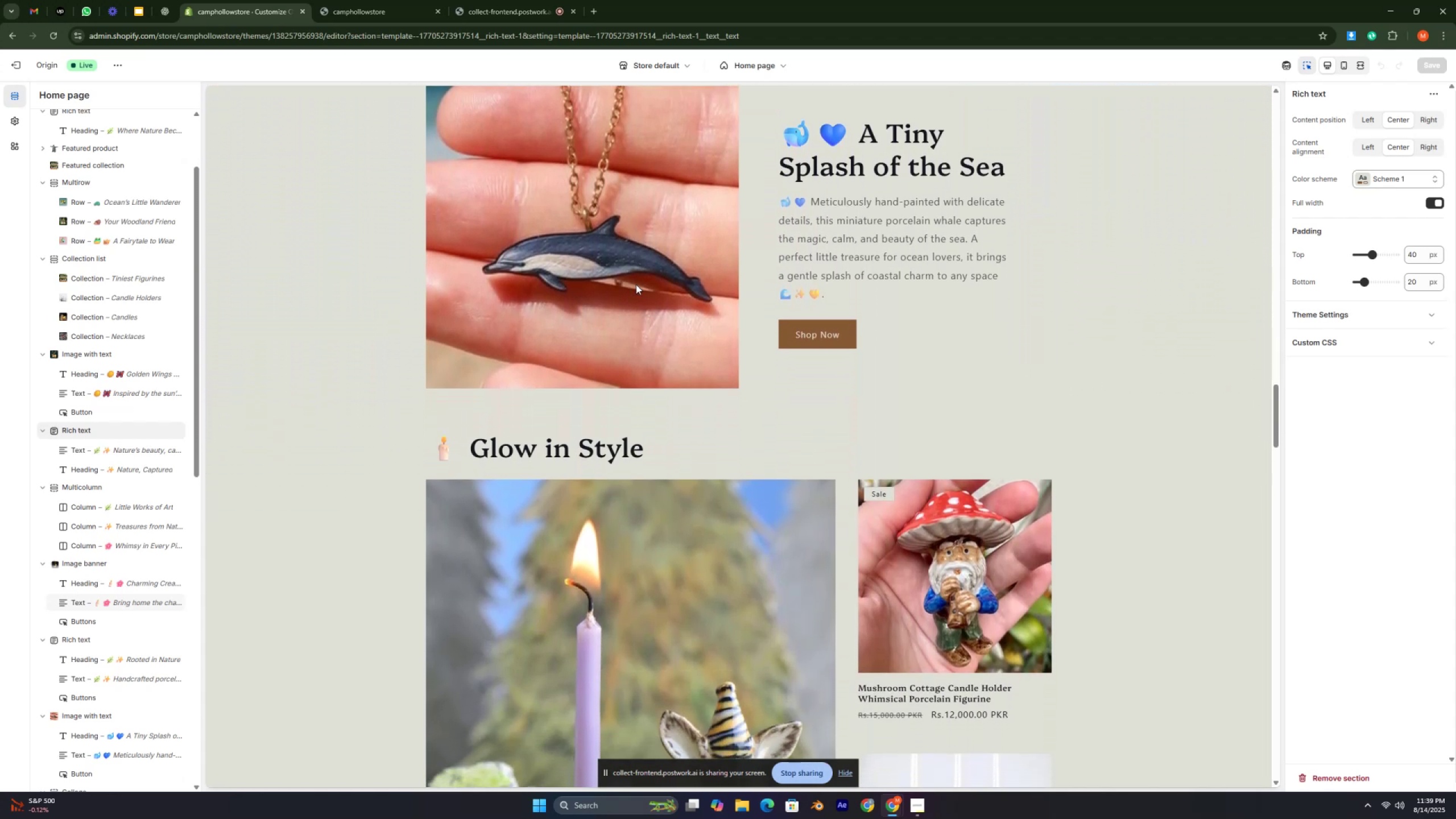 
key(ArrowDown)
 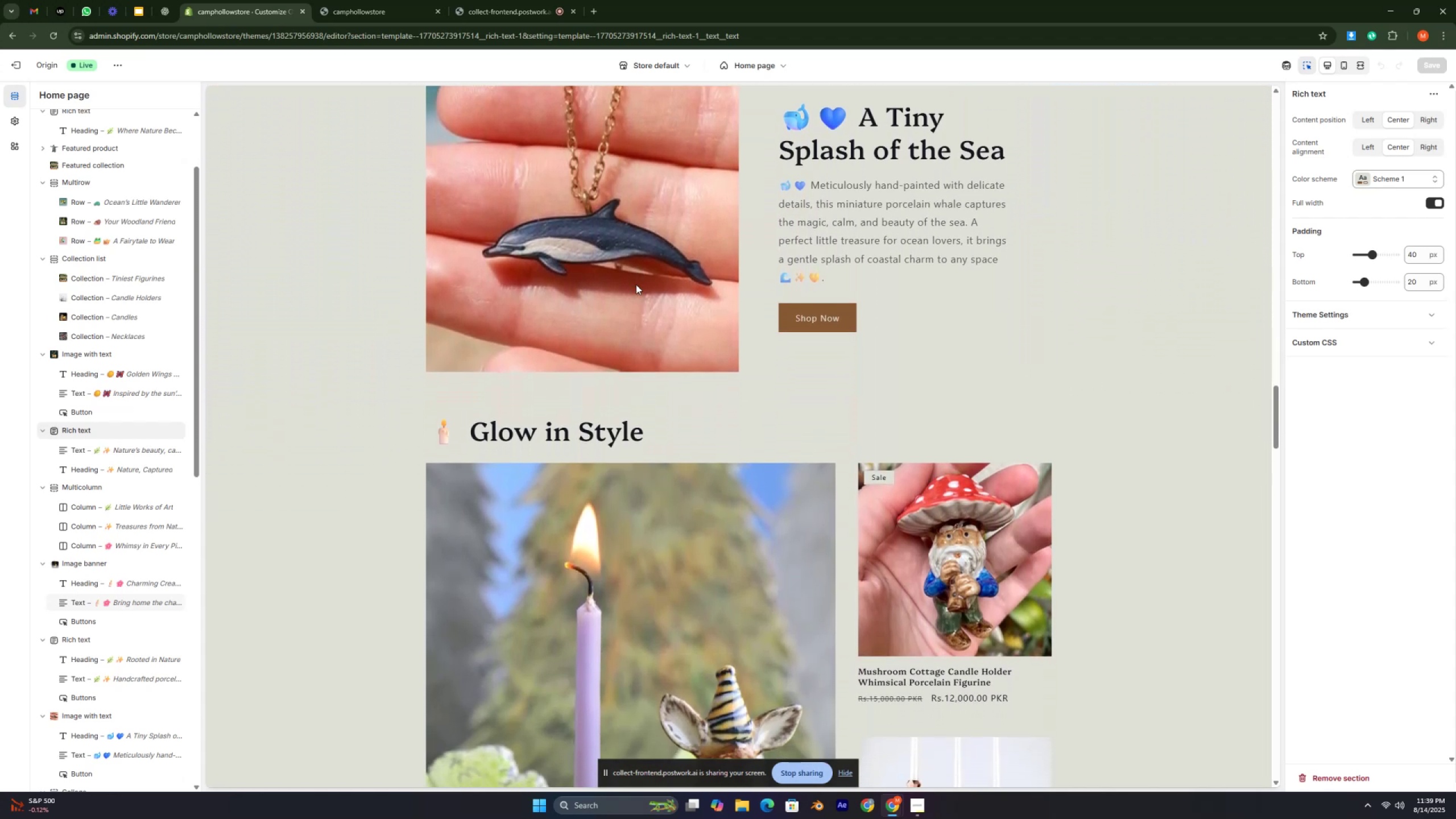 
key(ArrowDown)
 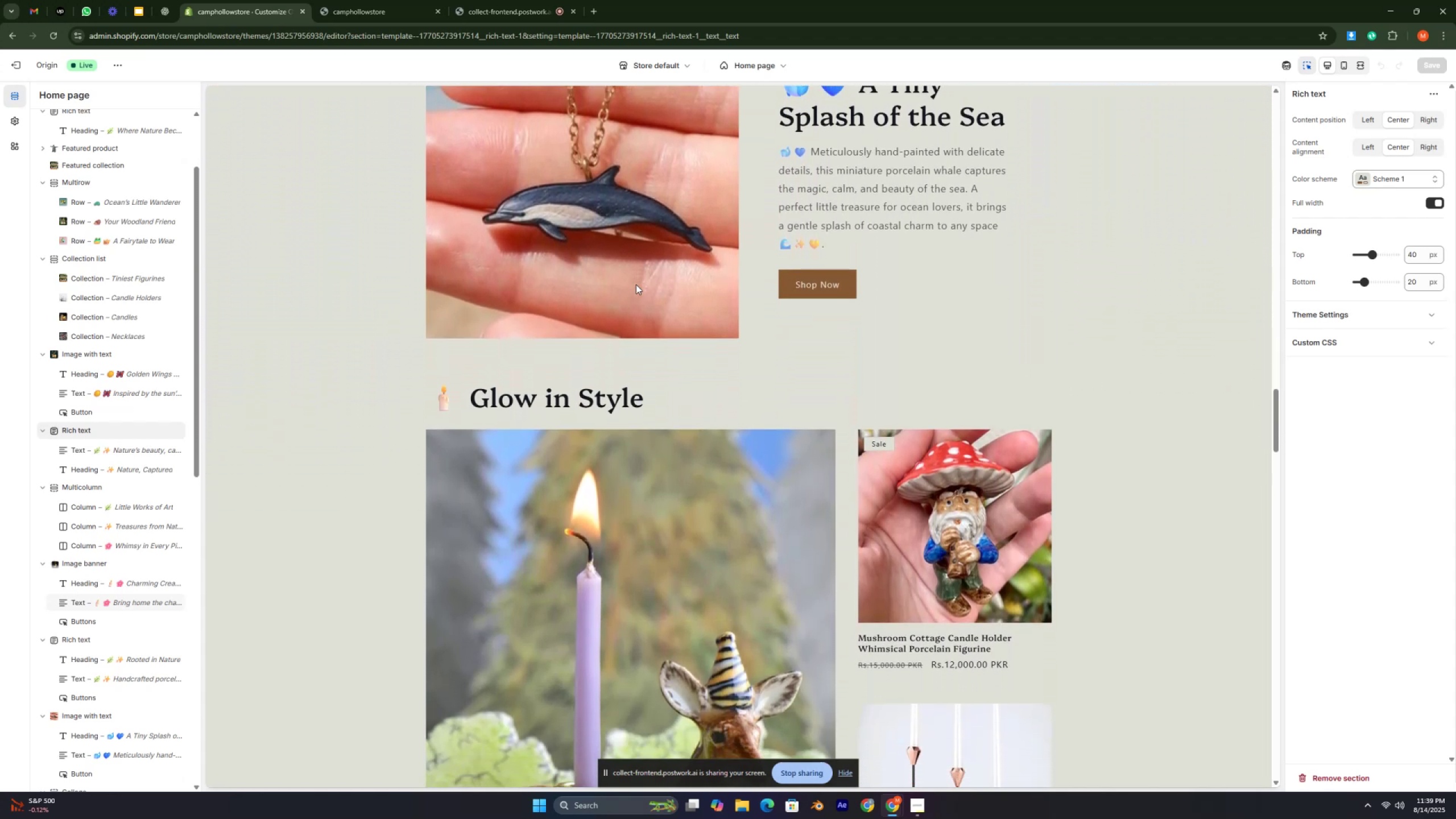 
key(ArrowDown)
 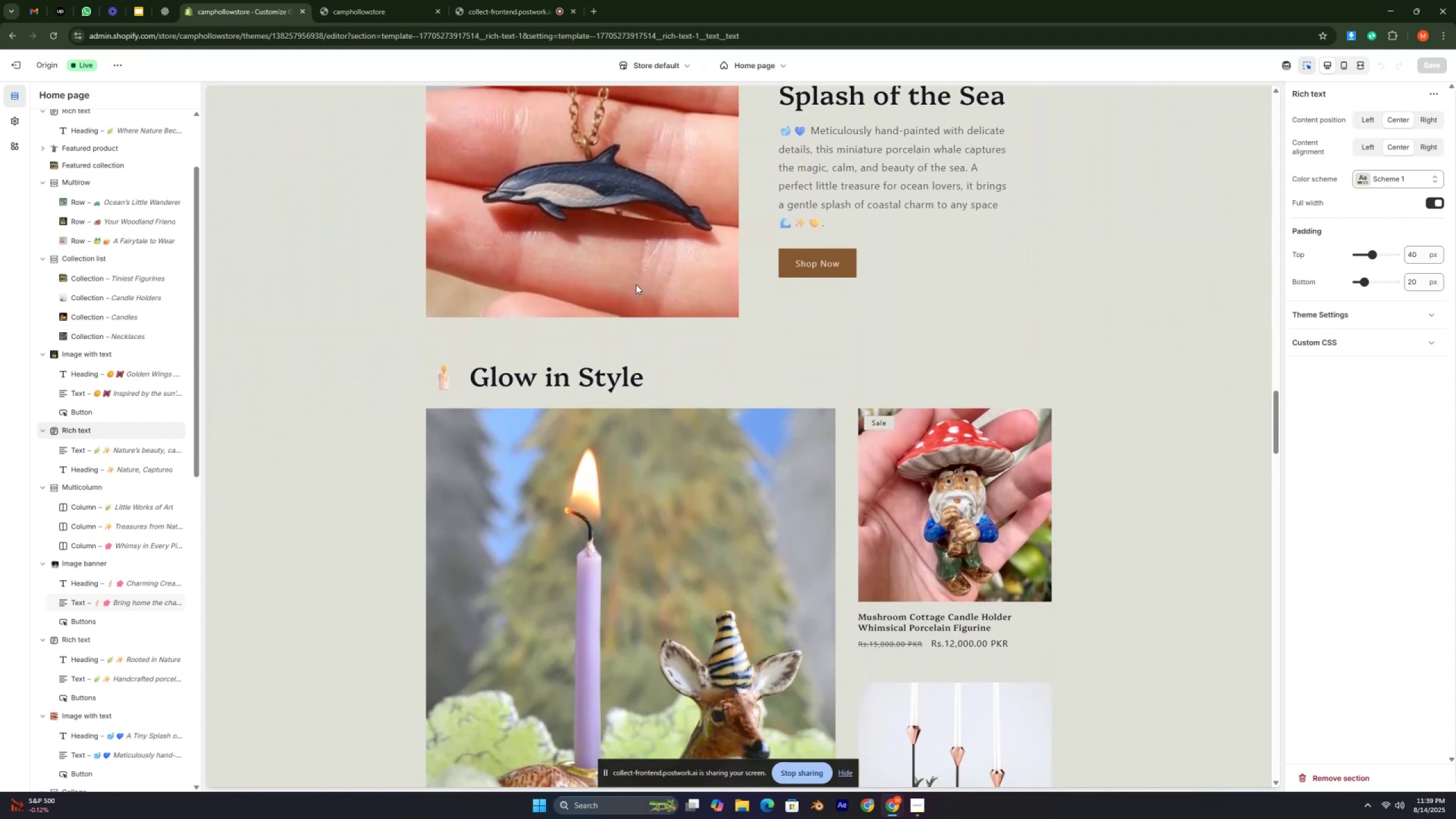 
key(ArrowDown)
 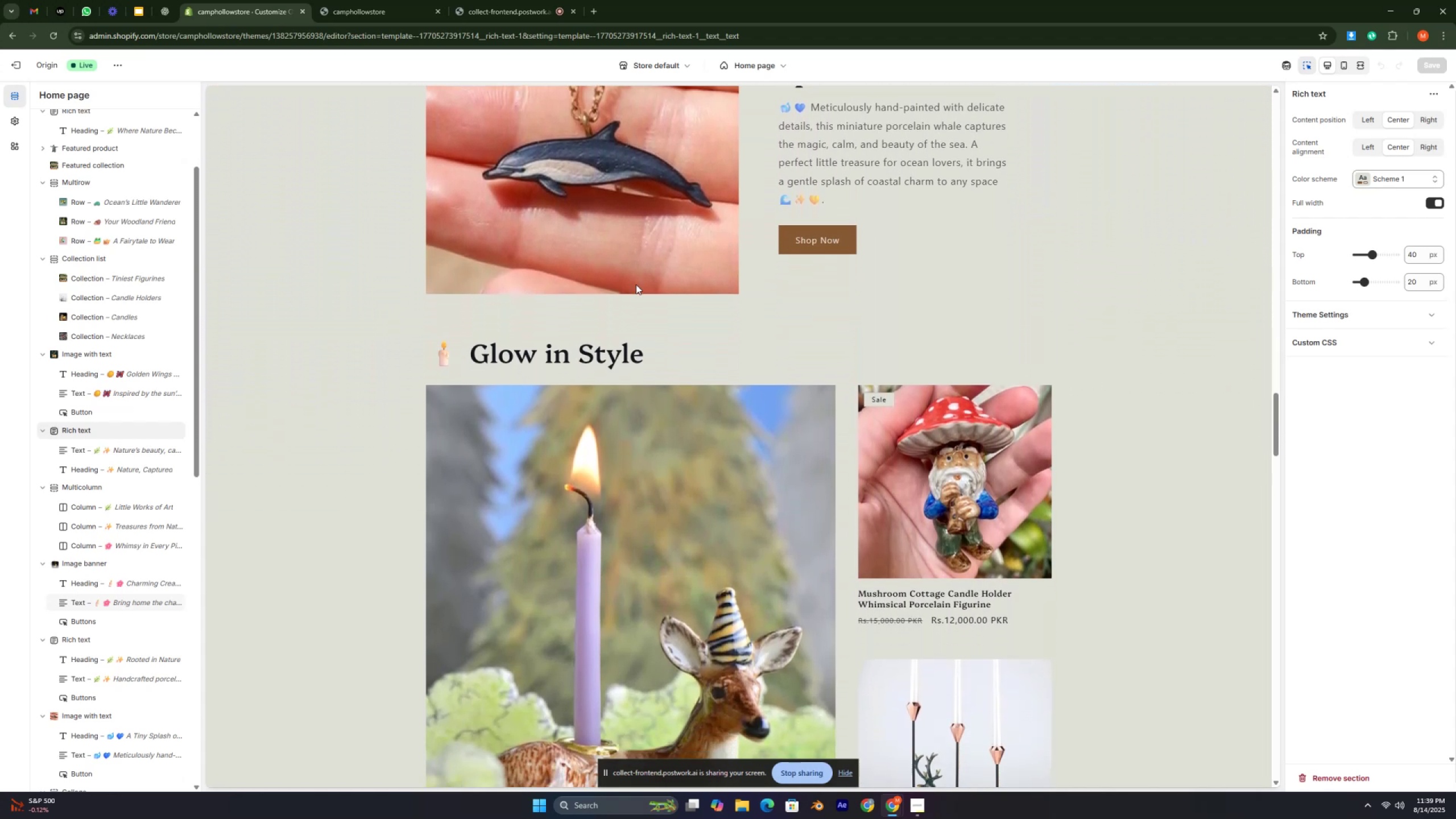 
key(ArrowDown)
 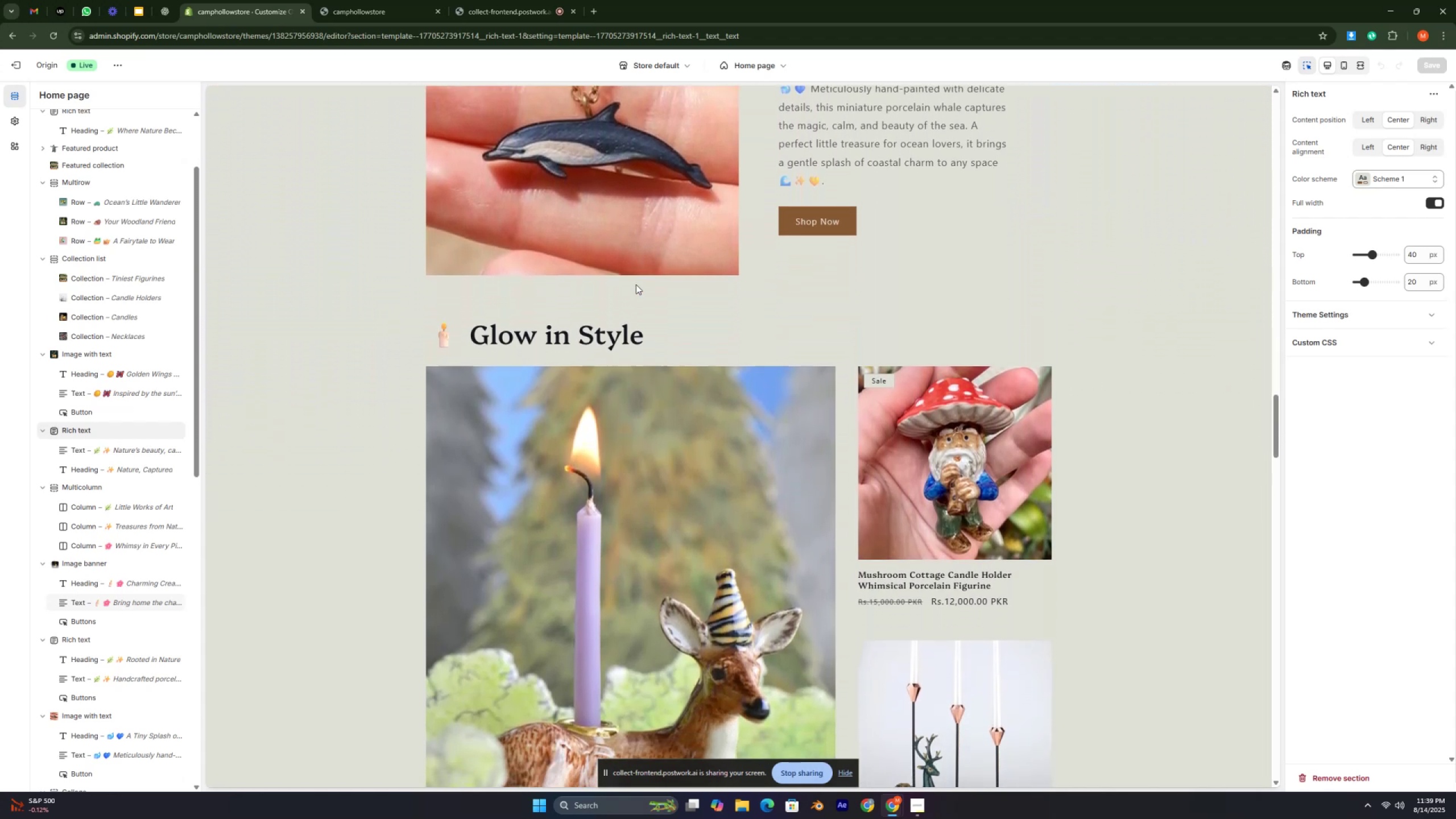 
key(ArrowDown)
 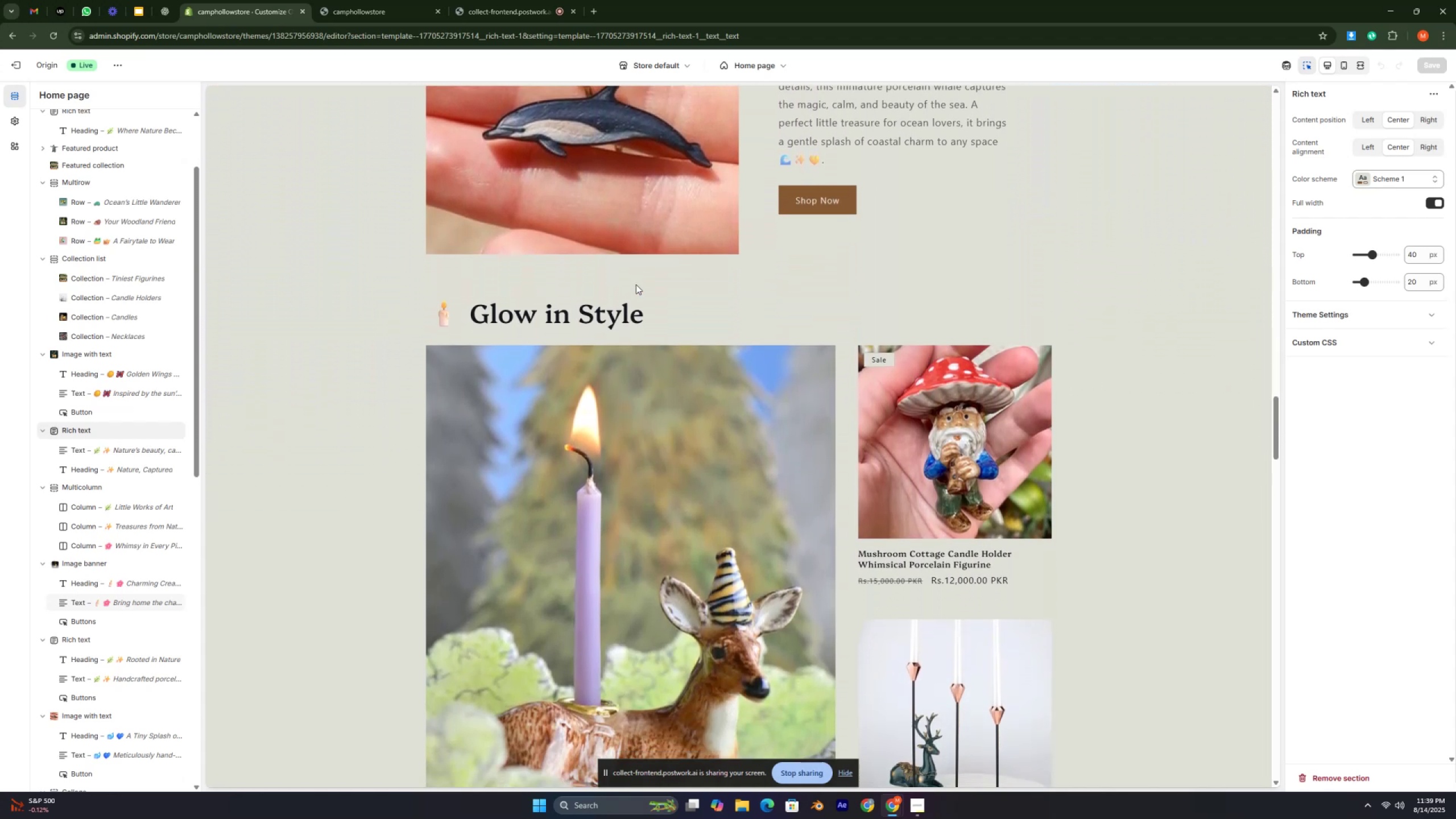 
key(ArrowDown)
 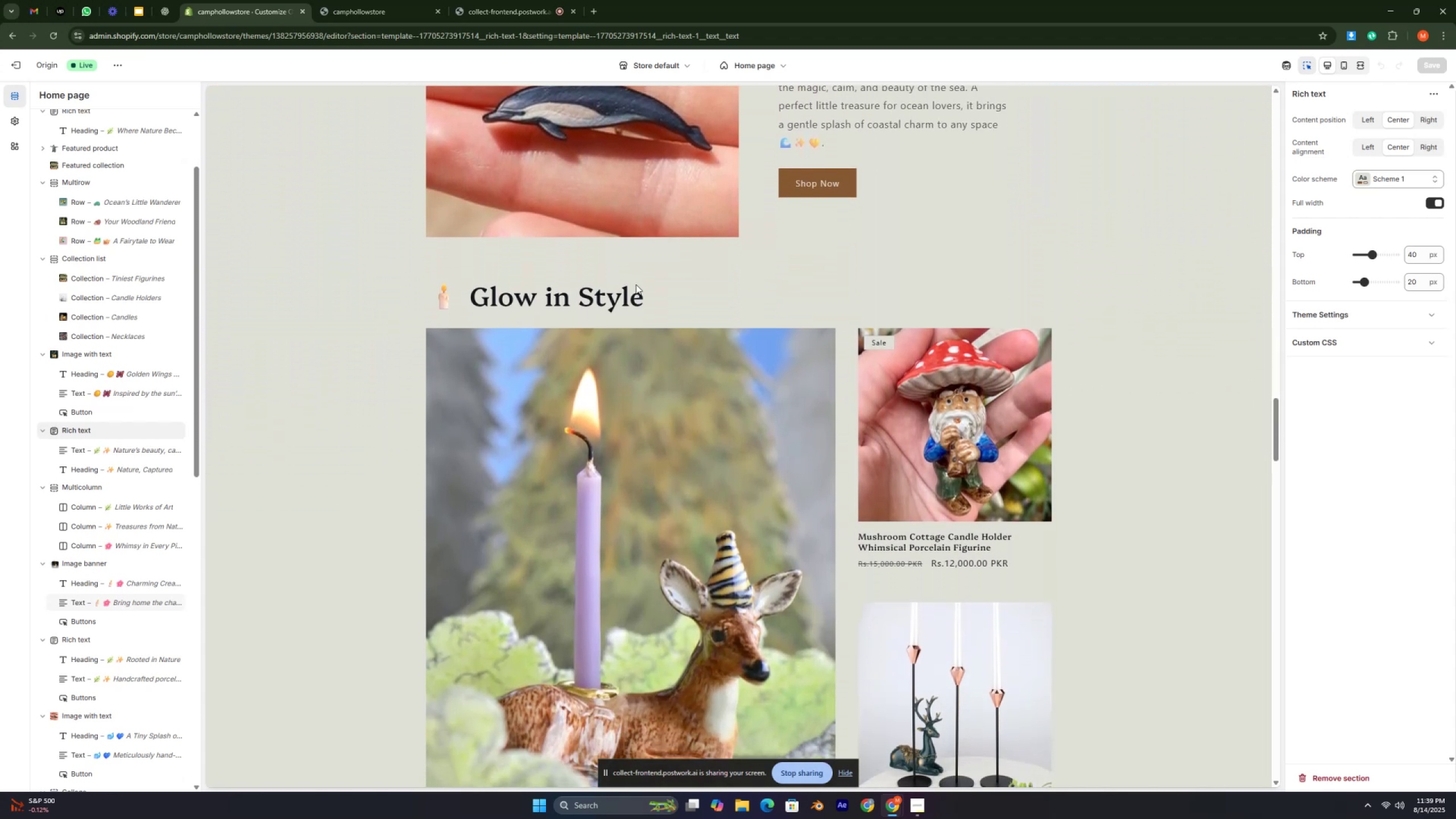 
key(ArrowDown)
 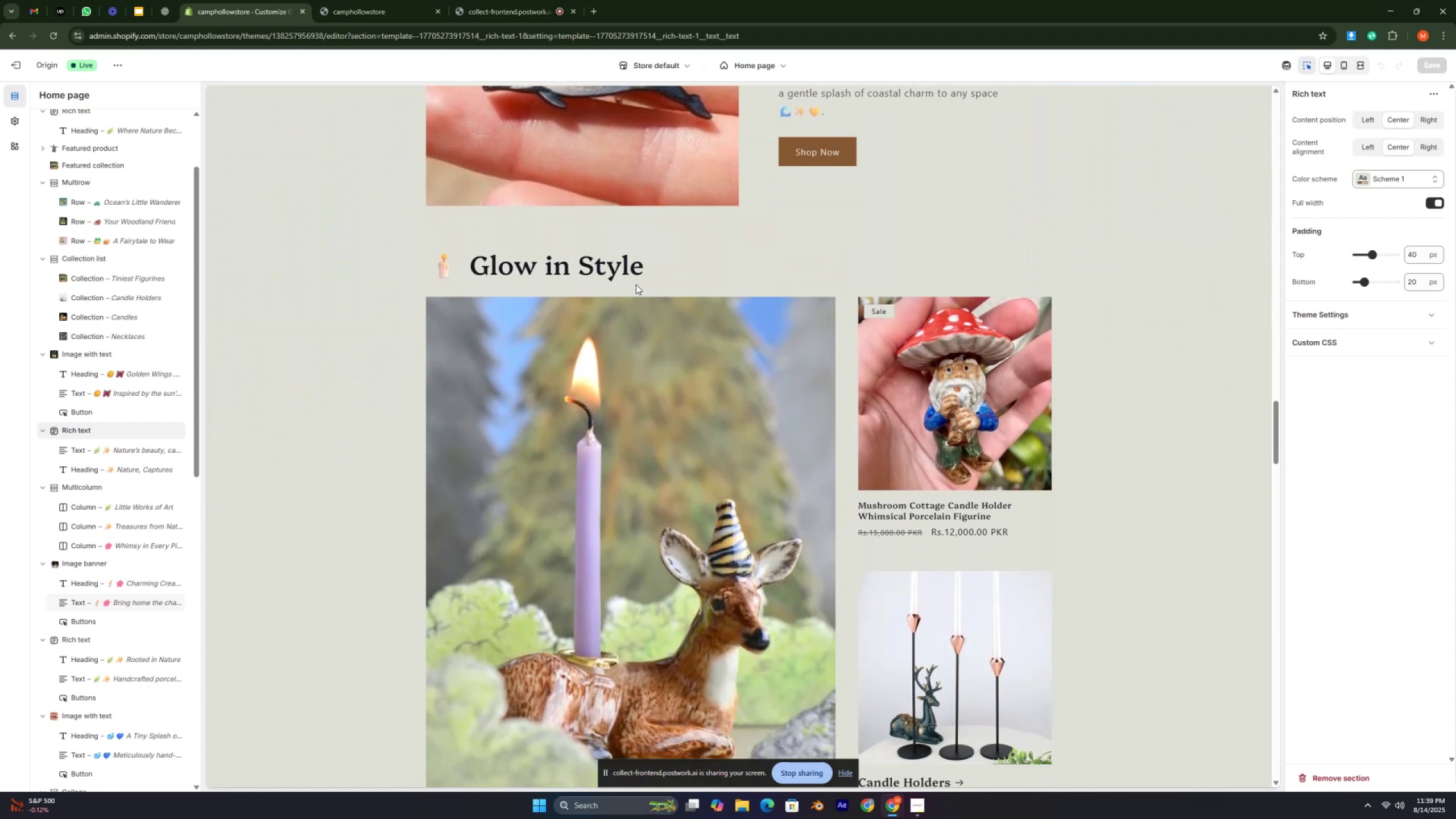 
key(ArrowDown)
 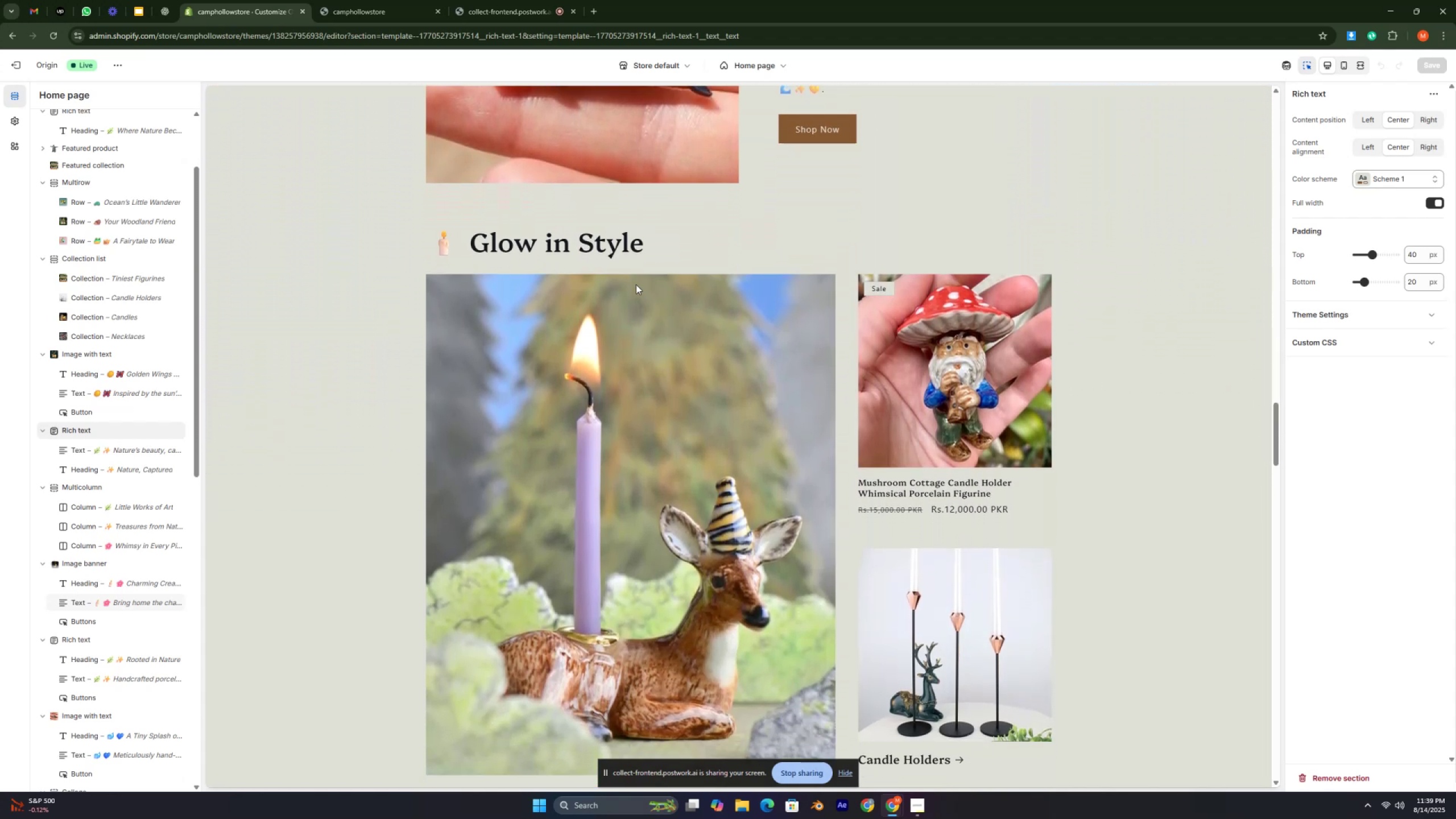 
key(ArrowDown)
 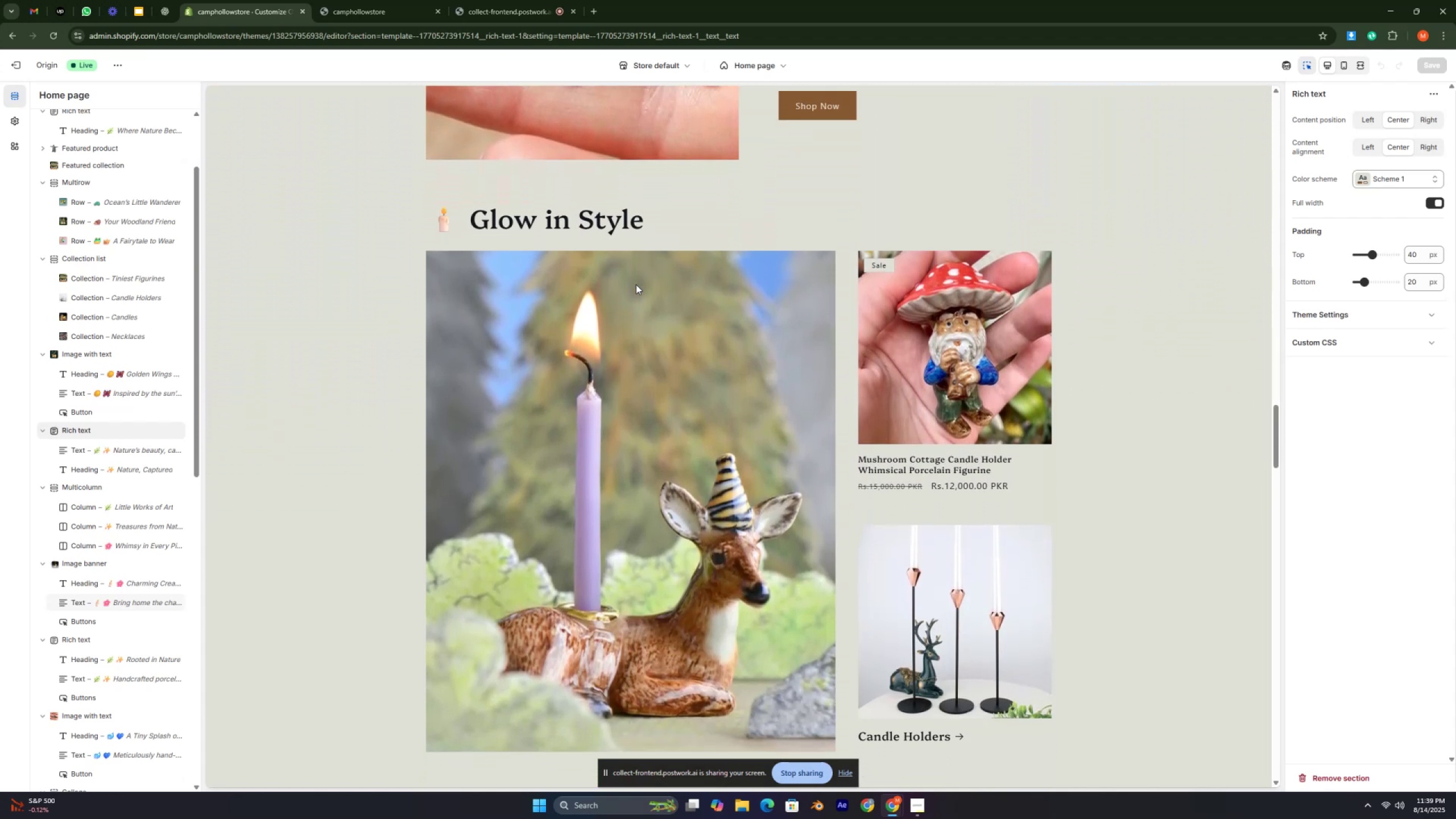 
key(ArrowDown)
 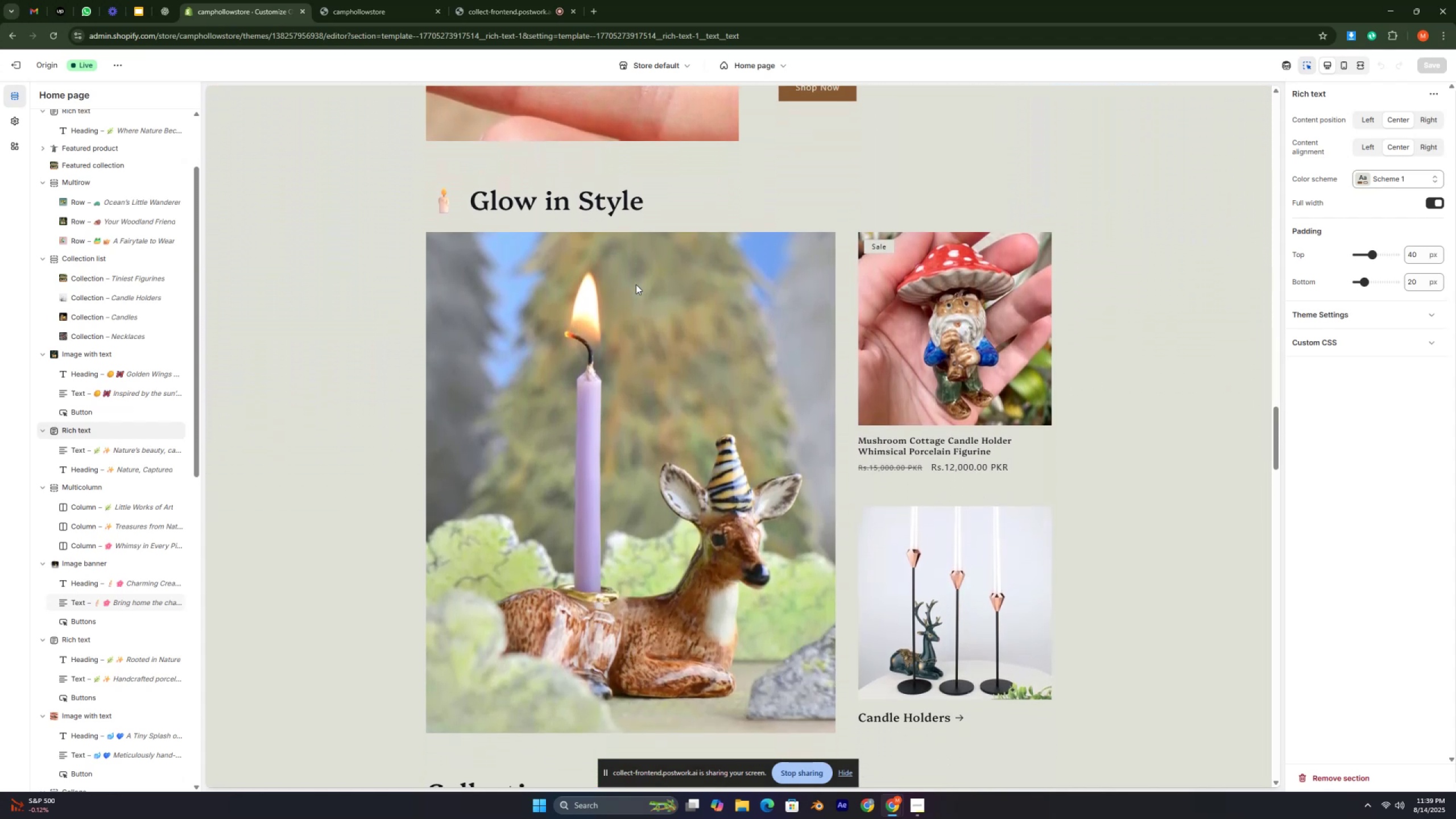 
key(ArrowDown)
 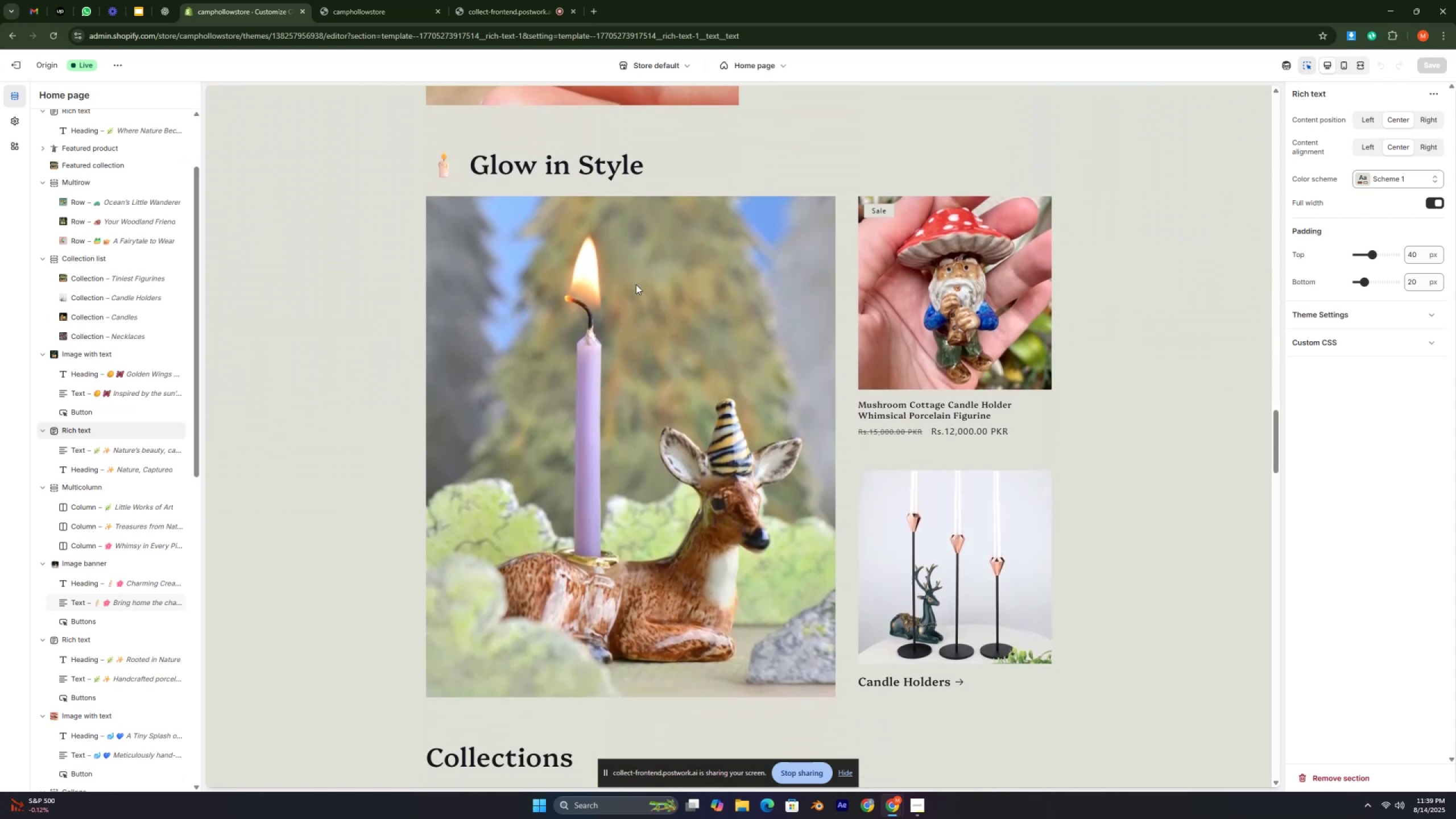 
key(ArrowDown)
 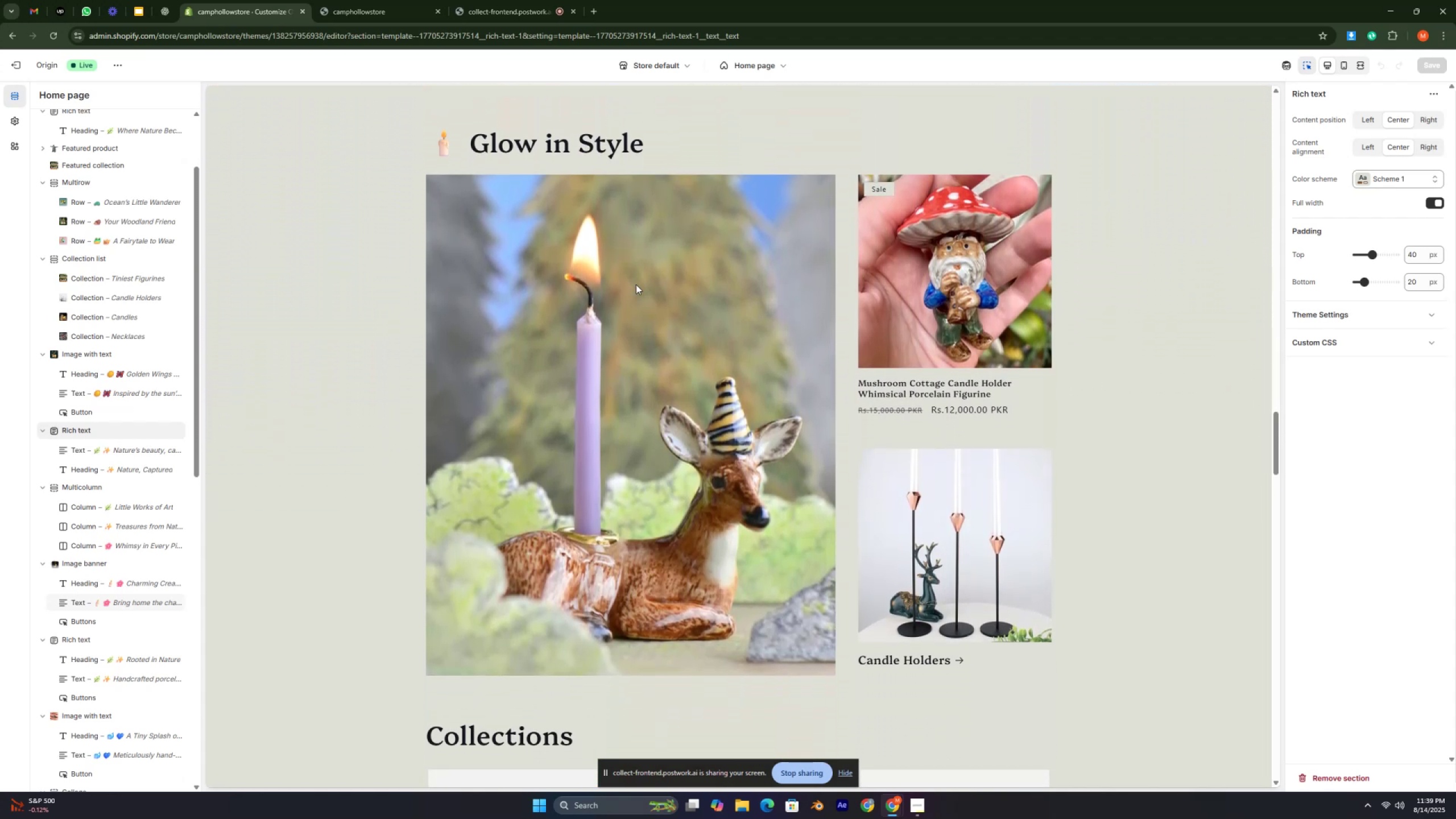 
key(ArrowDown)
 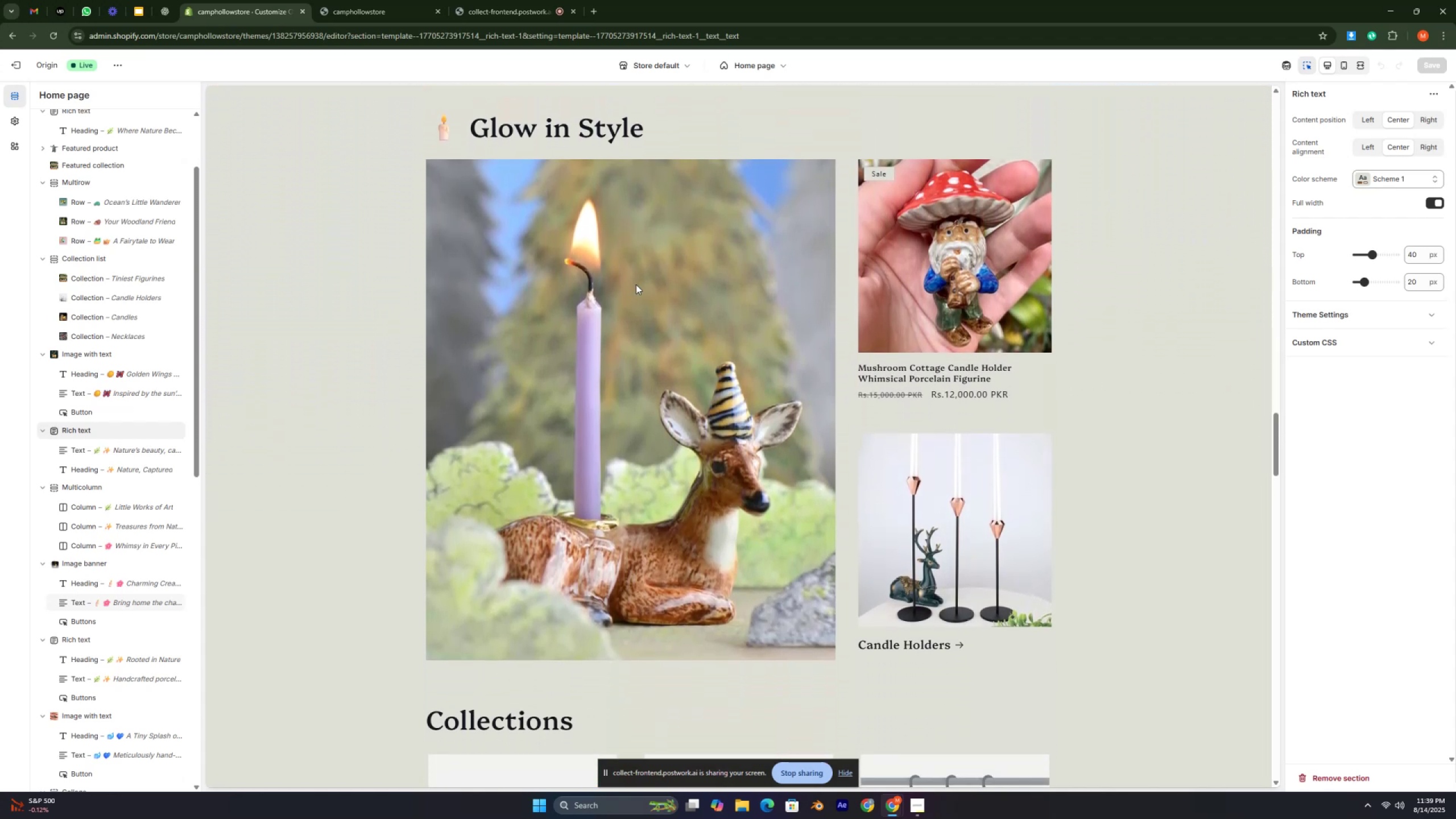 
key(ArrowDown)
 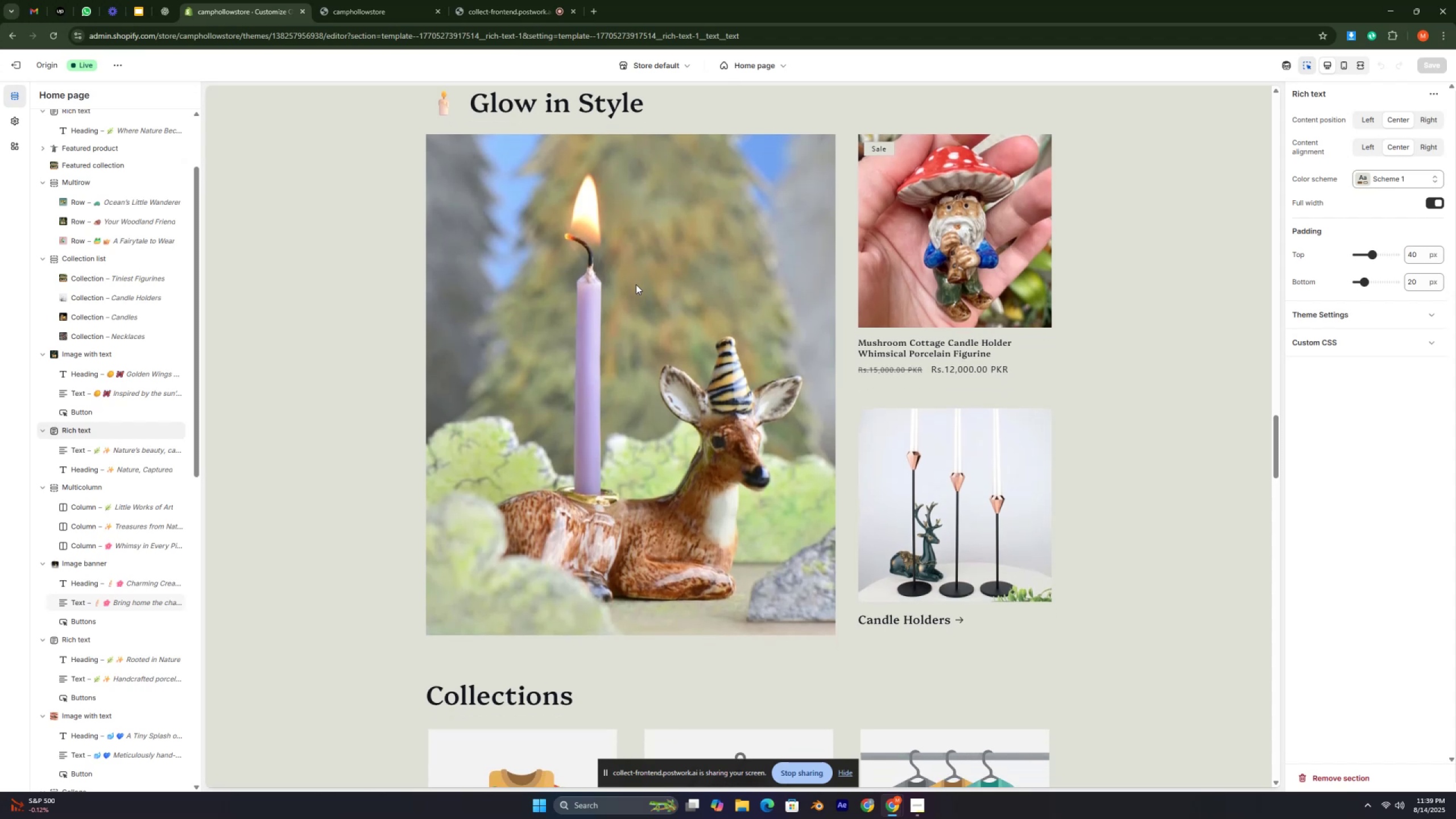 
key(ArrowDown)
 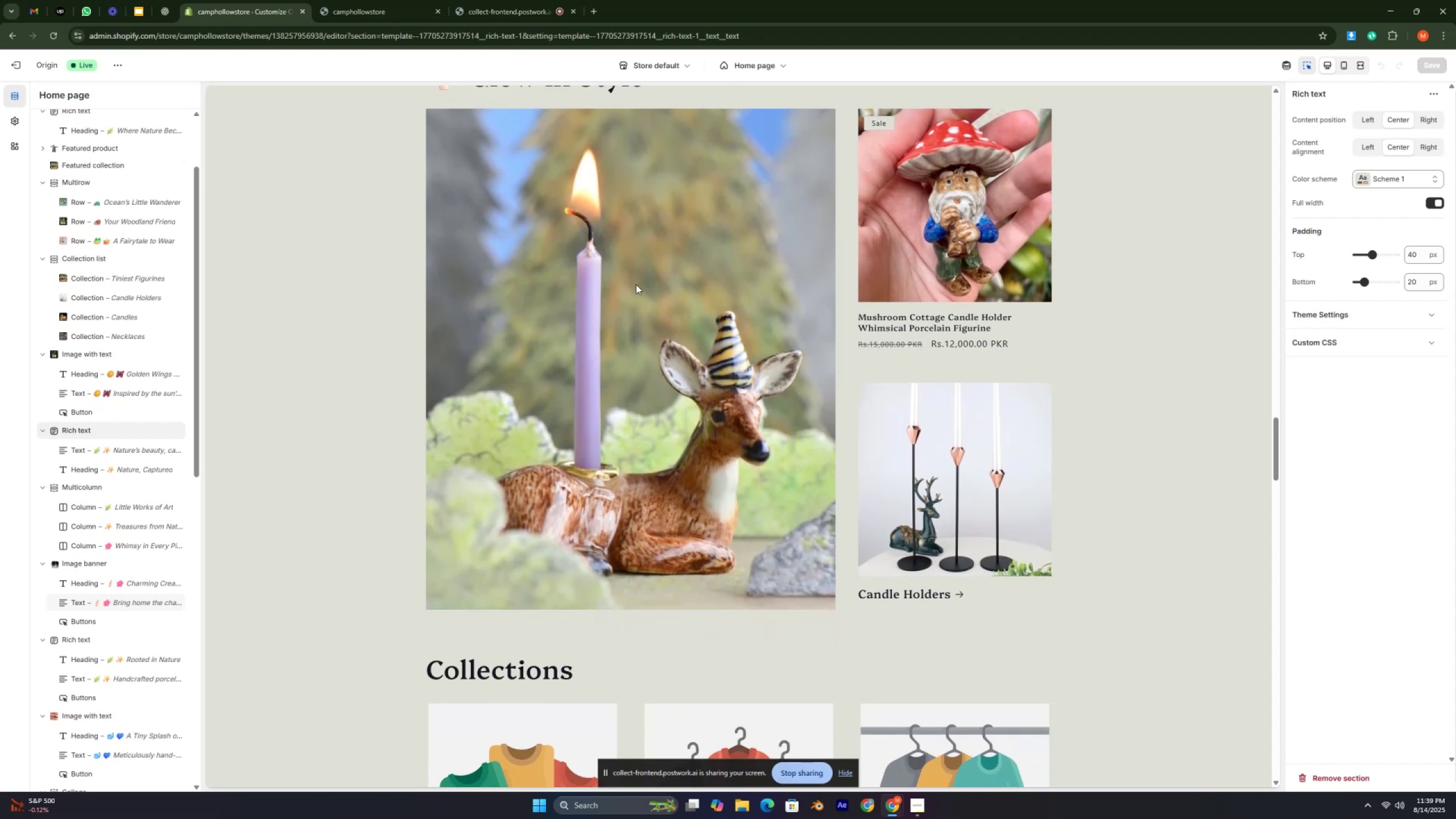 
key(ArrowDown)
 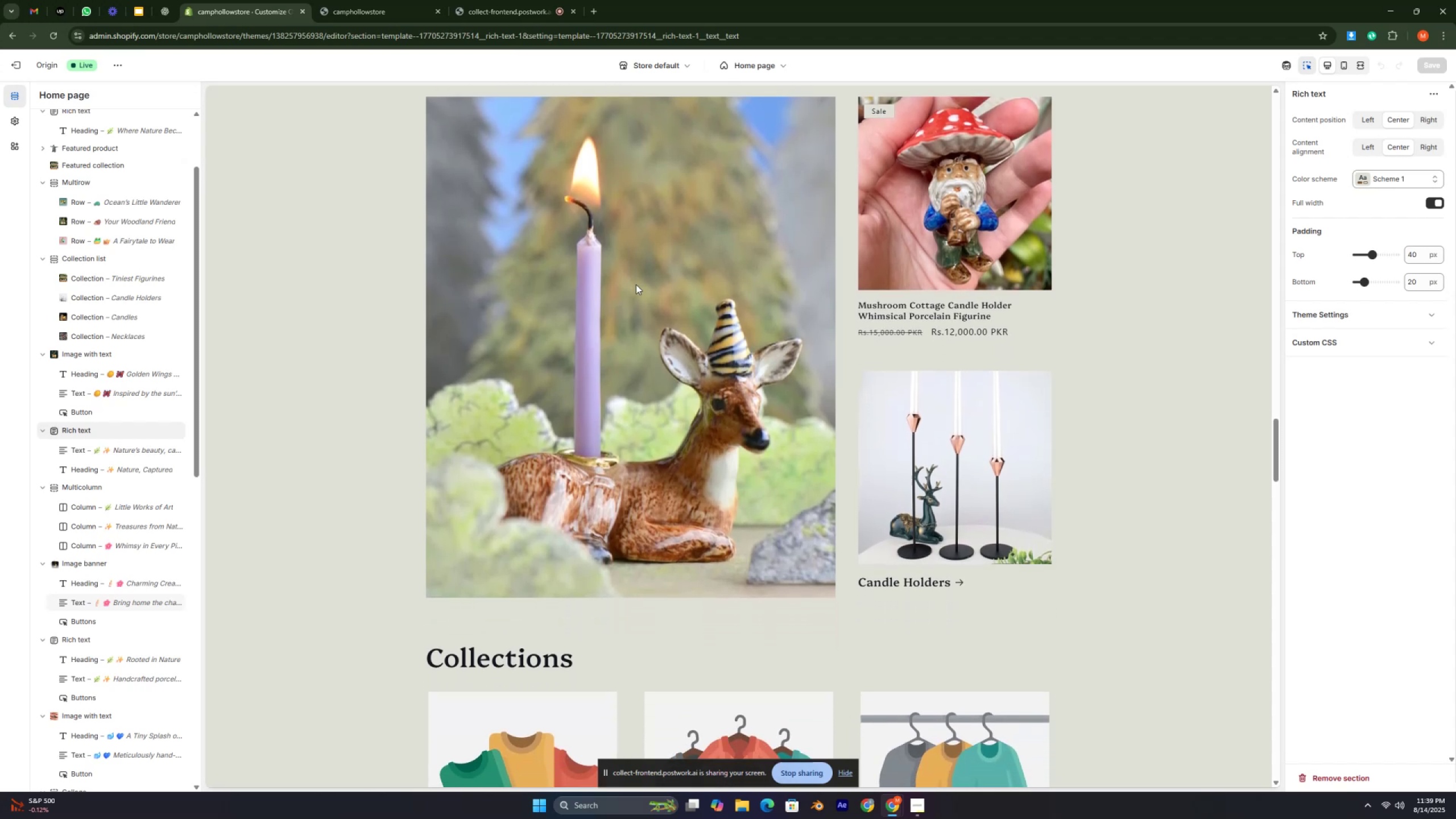 
key(ArrowDown)
 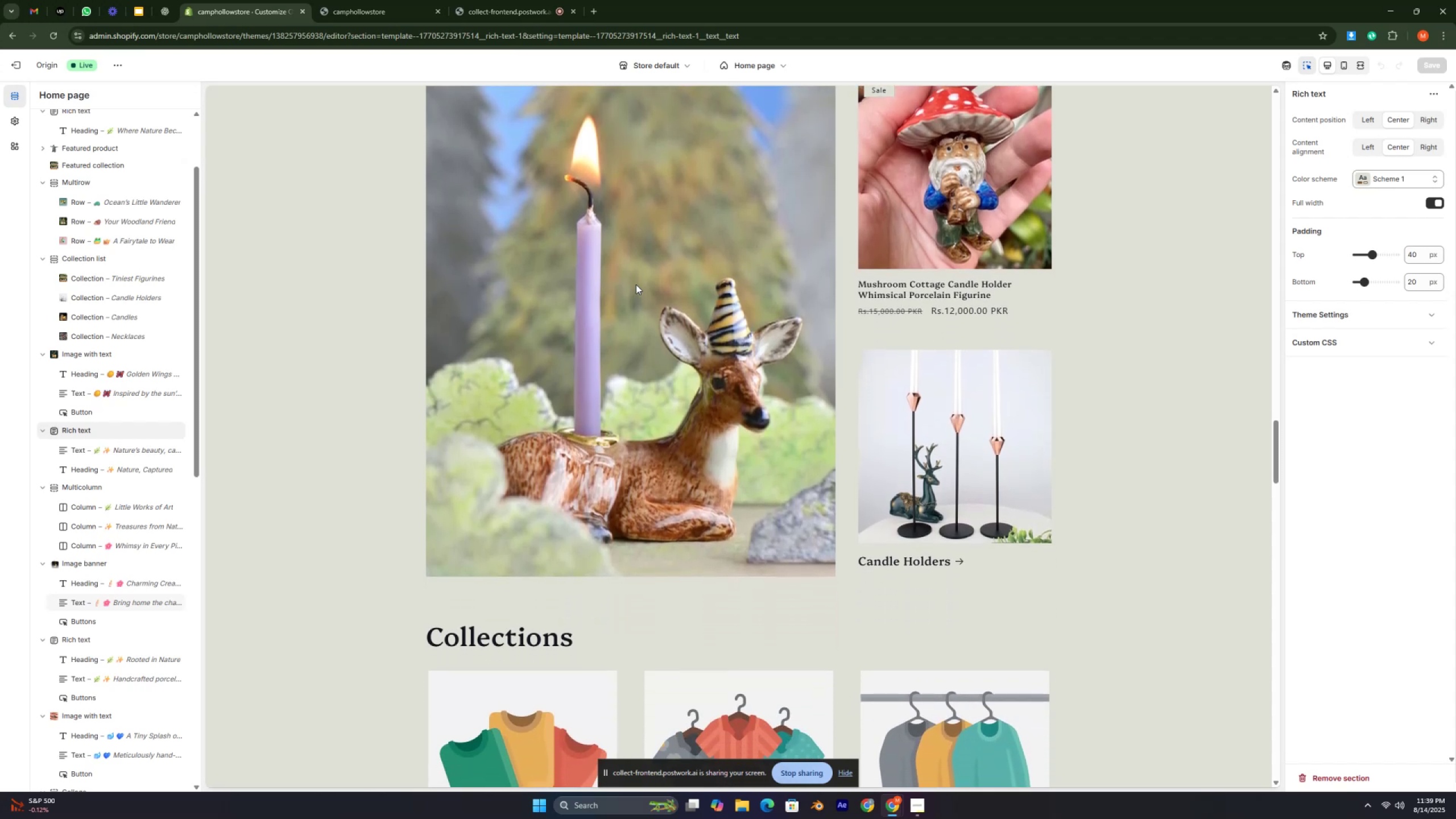 
key(ArrowDown)
 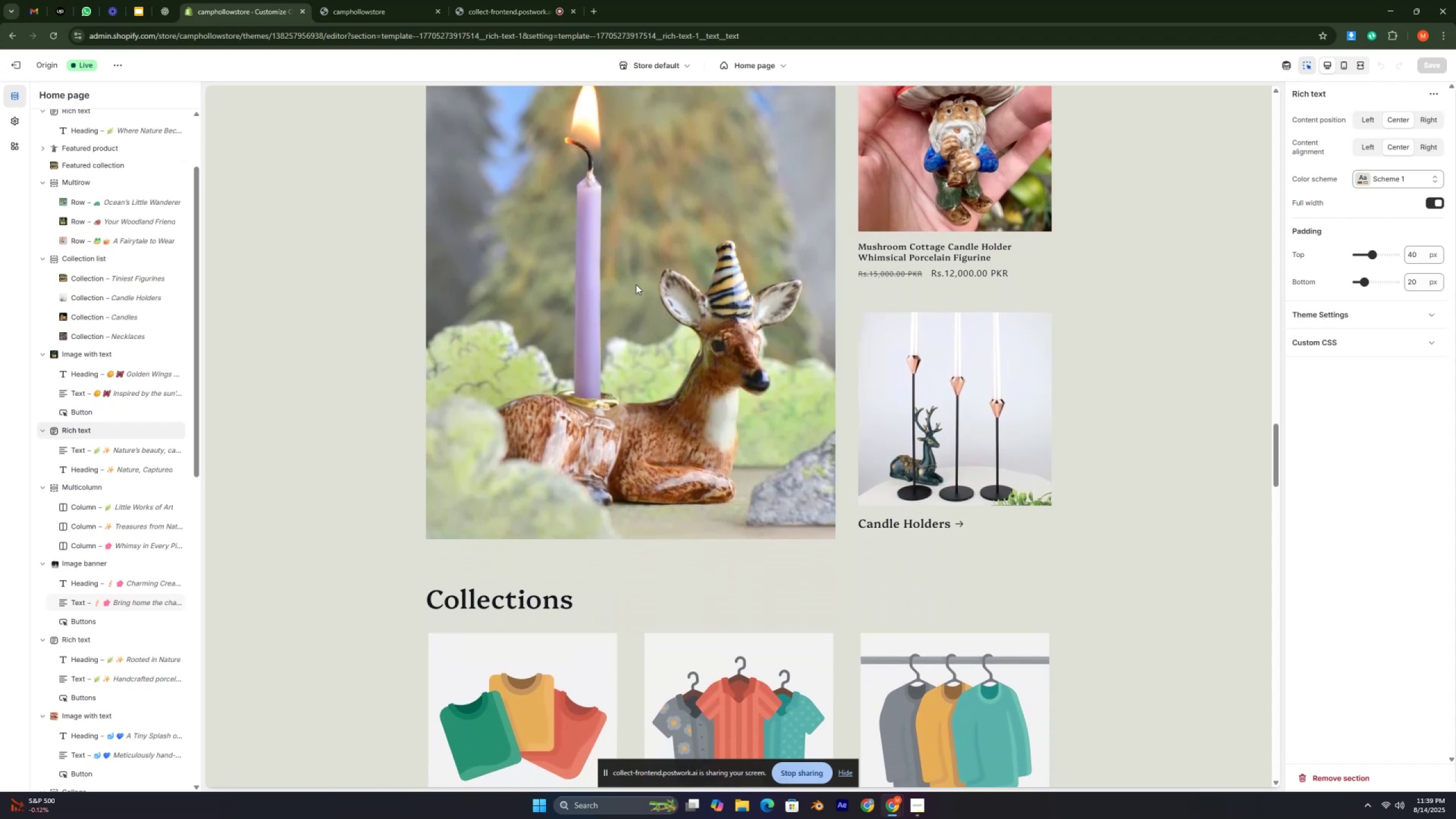 
key(ArrowDown)
 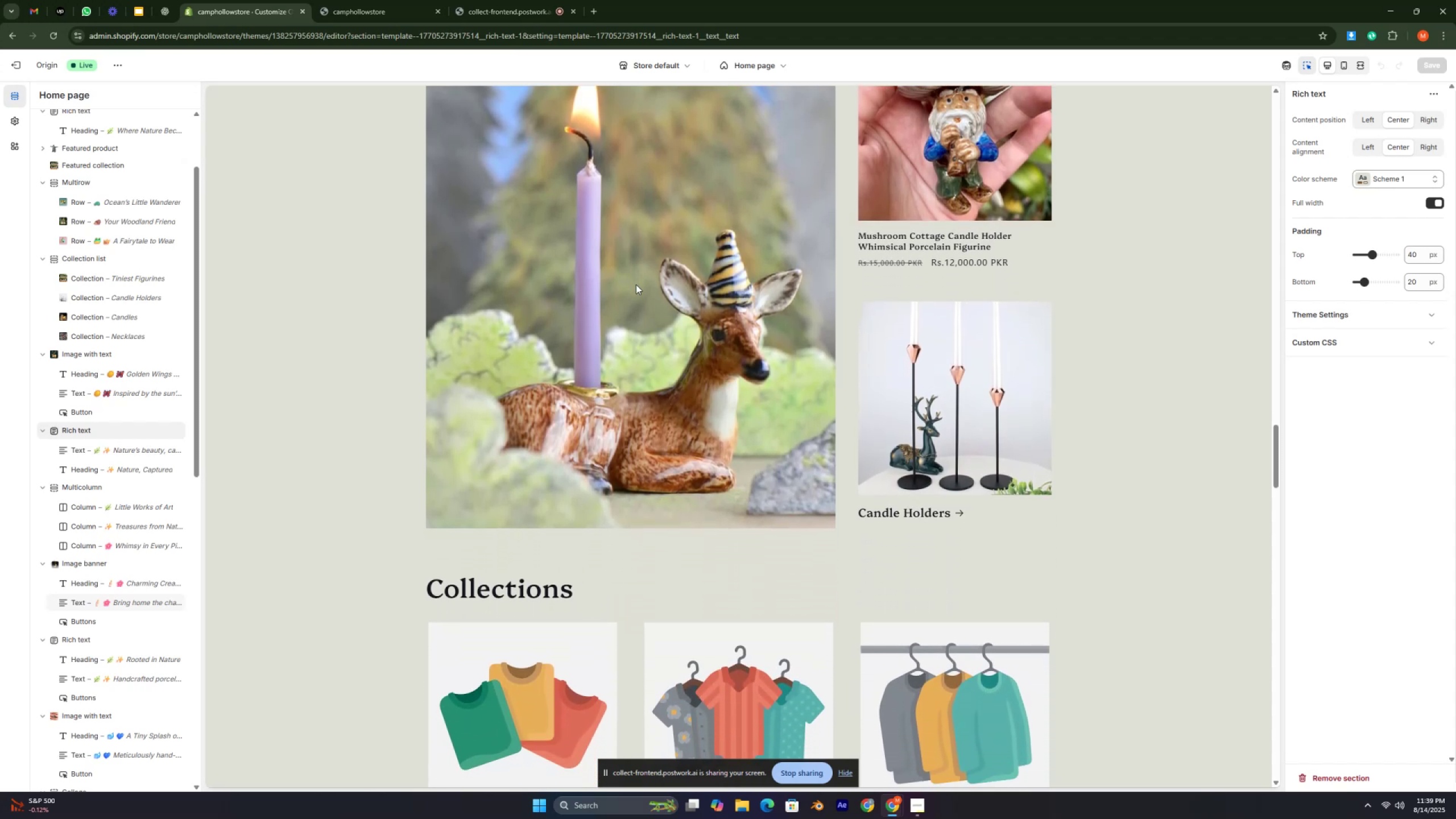 
key(ArrowDown)
 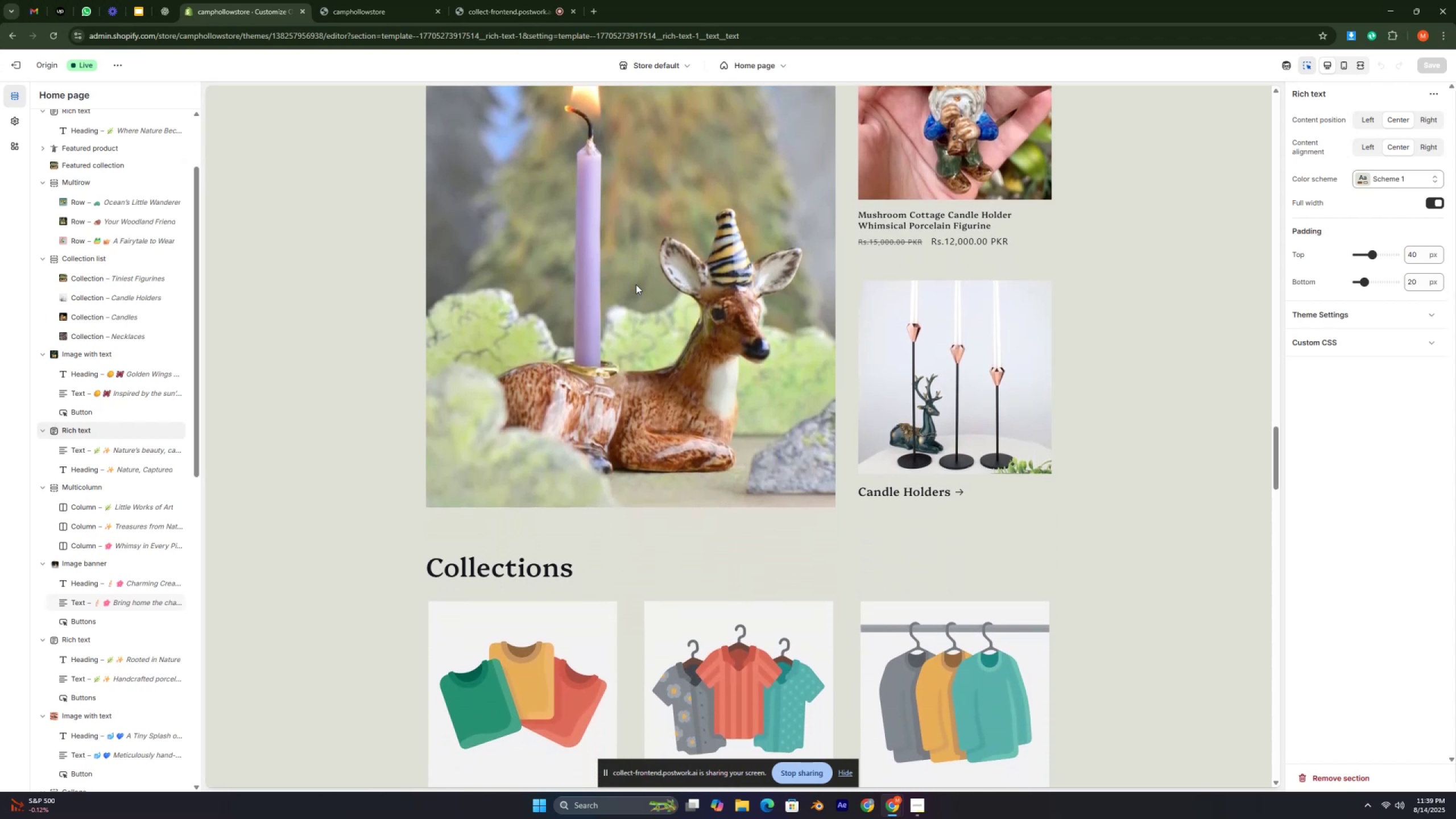 
key(ArrowDown)
 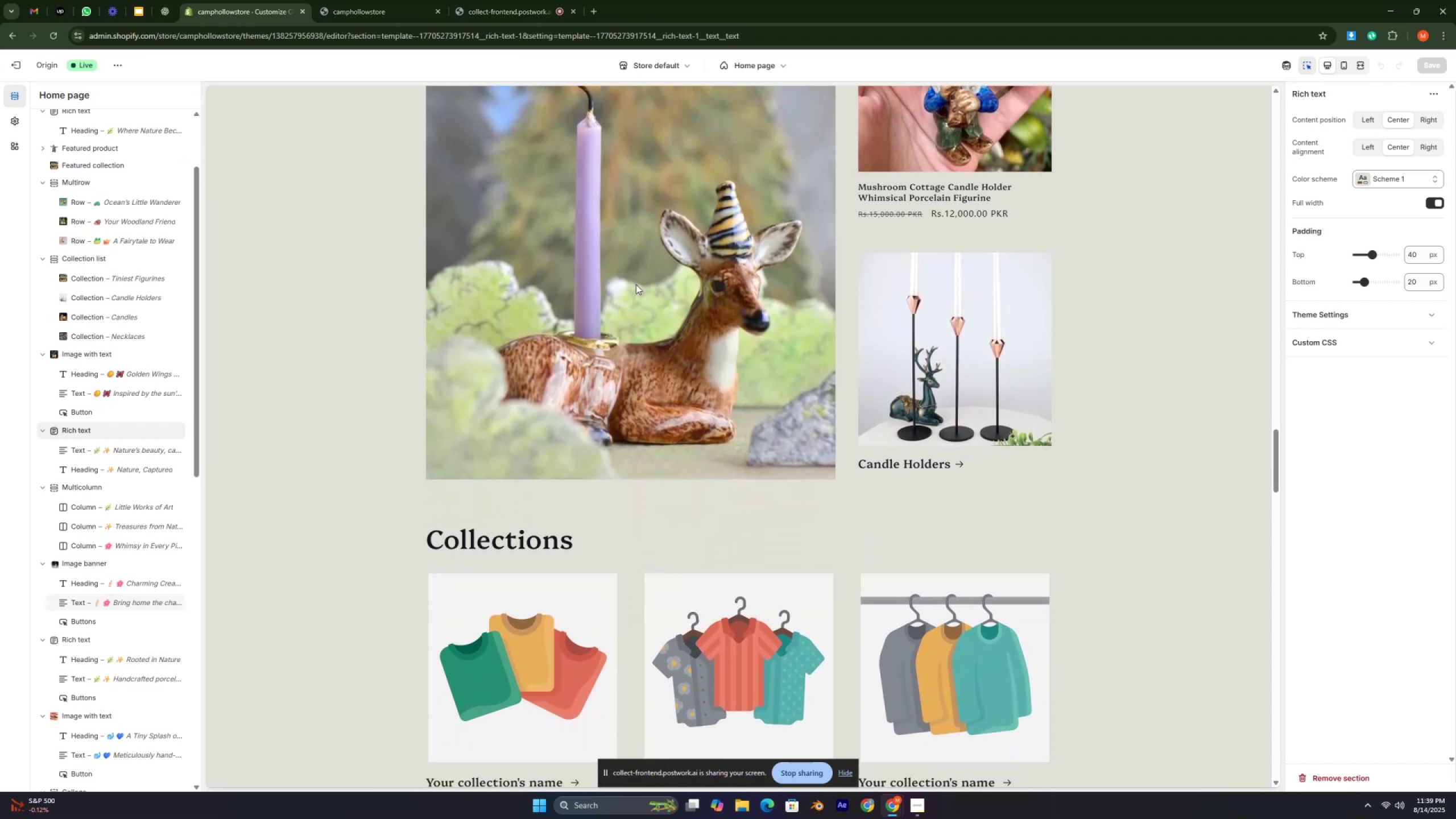 
key(ArrowDown)
 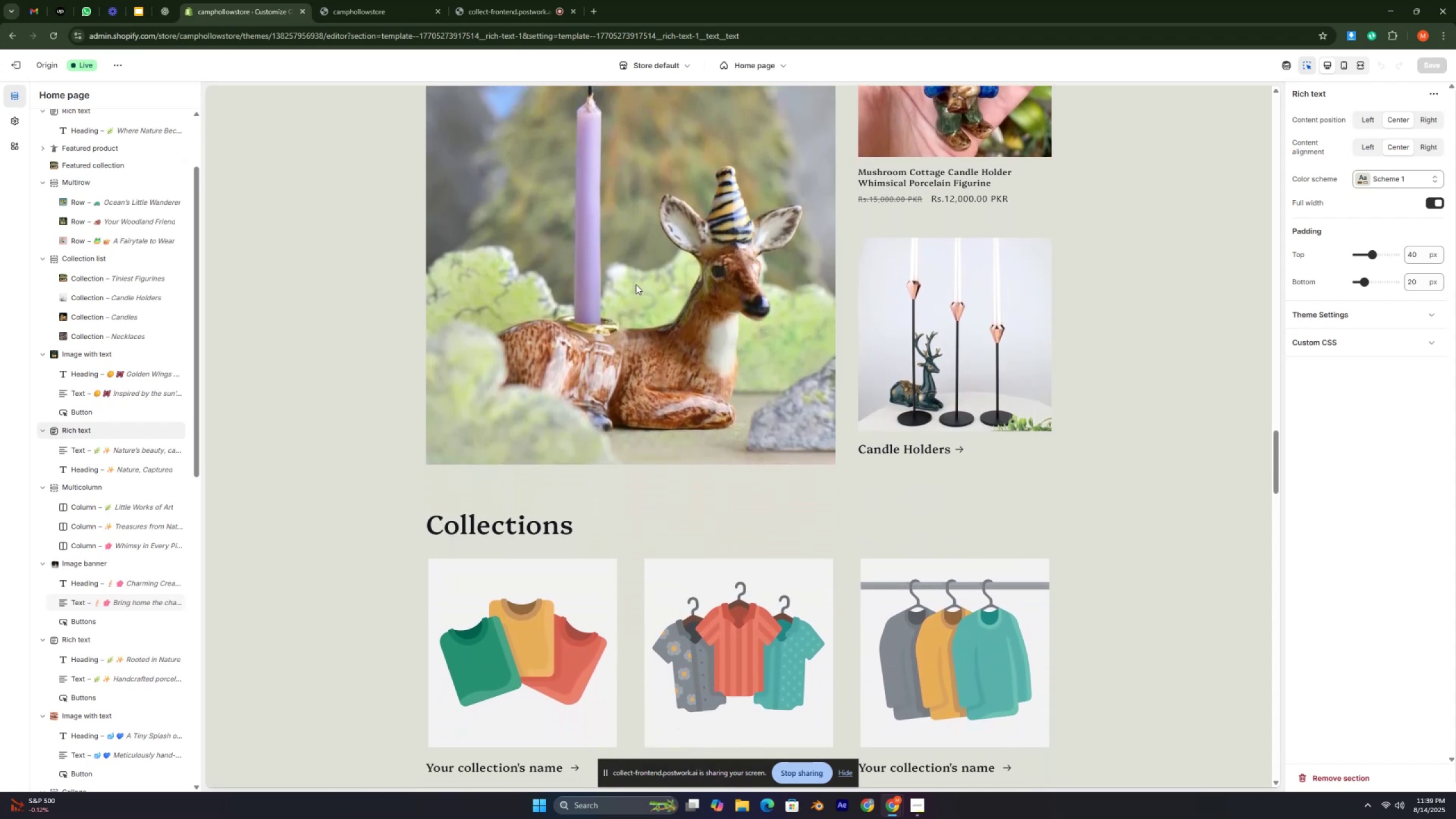 
key(ArrowDown)
 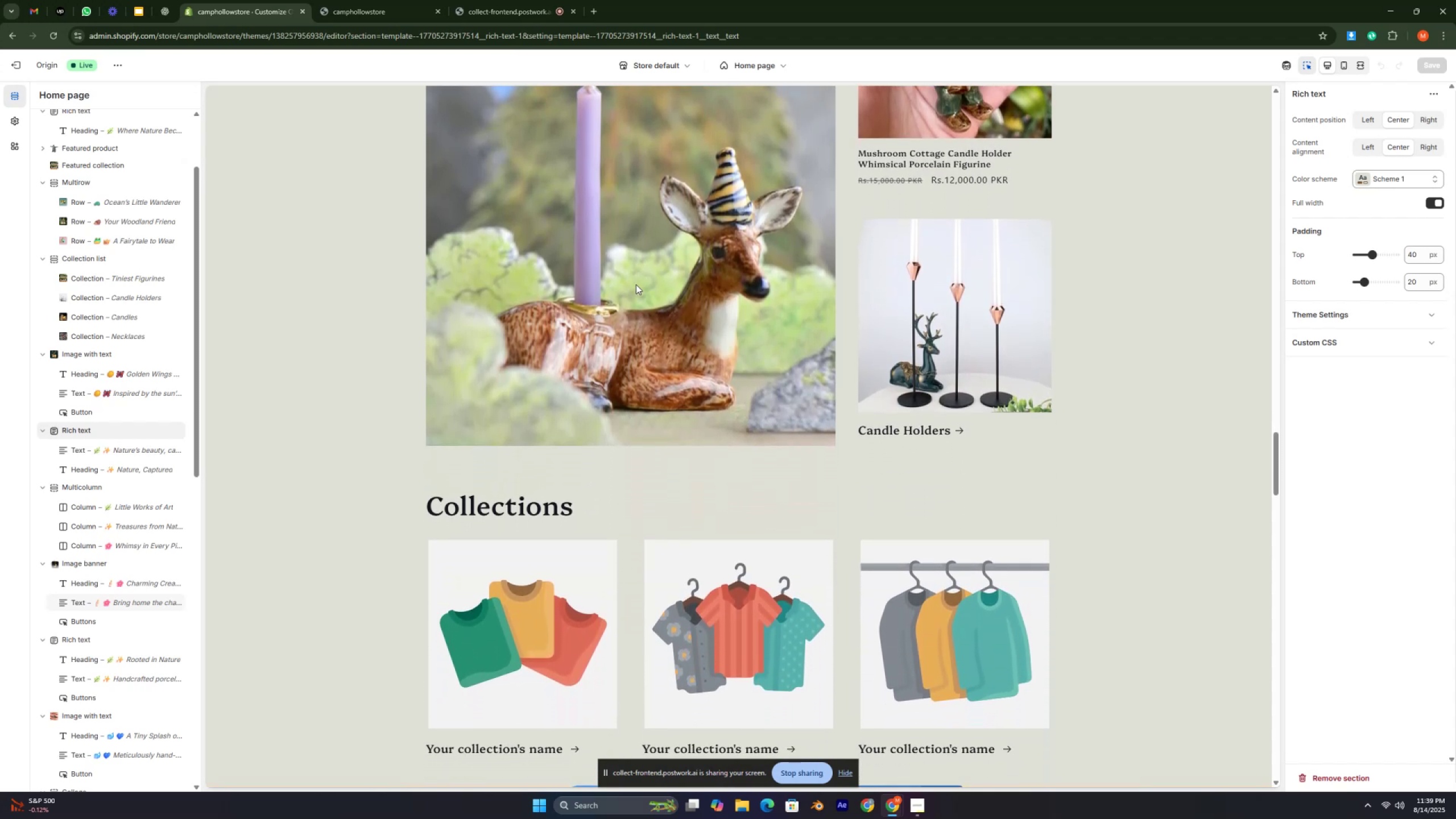 
key(ArrowDown)
 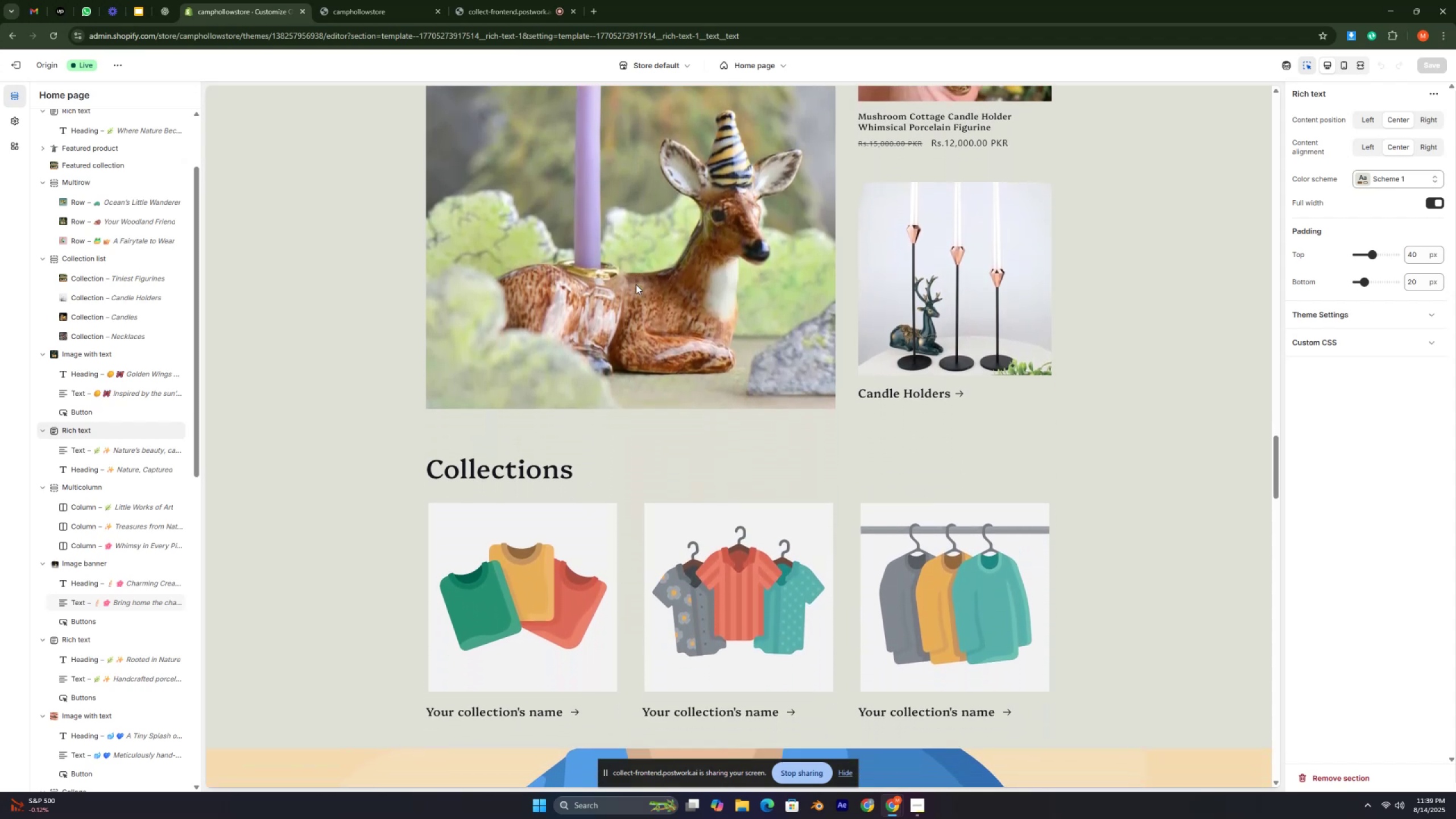 
key(ArrowDown)
 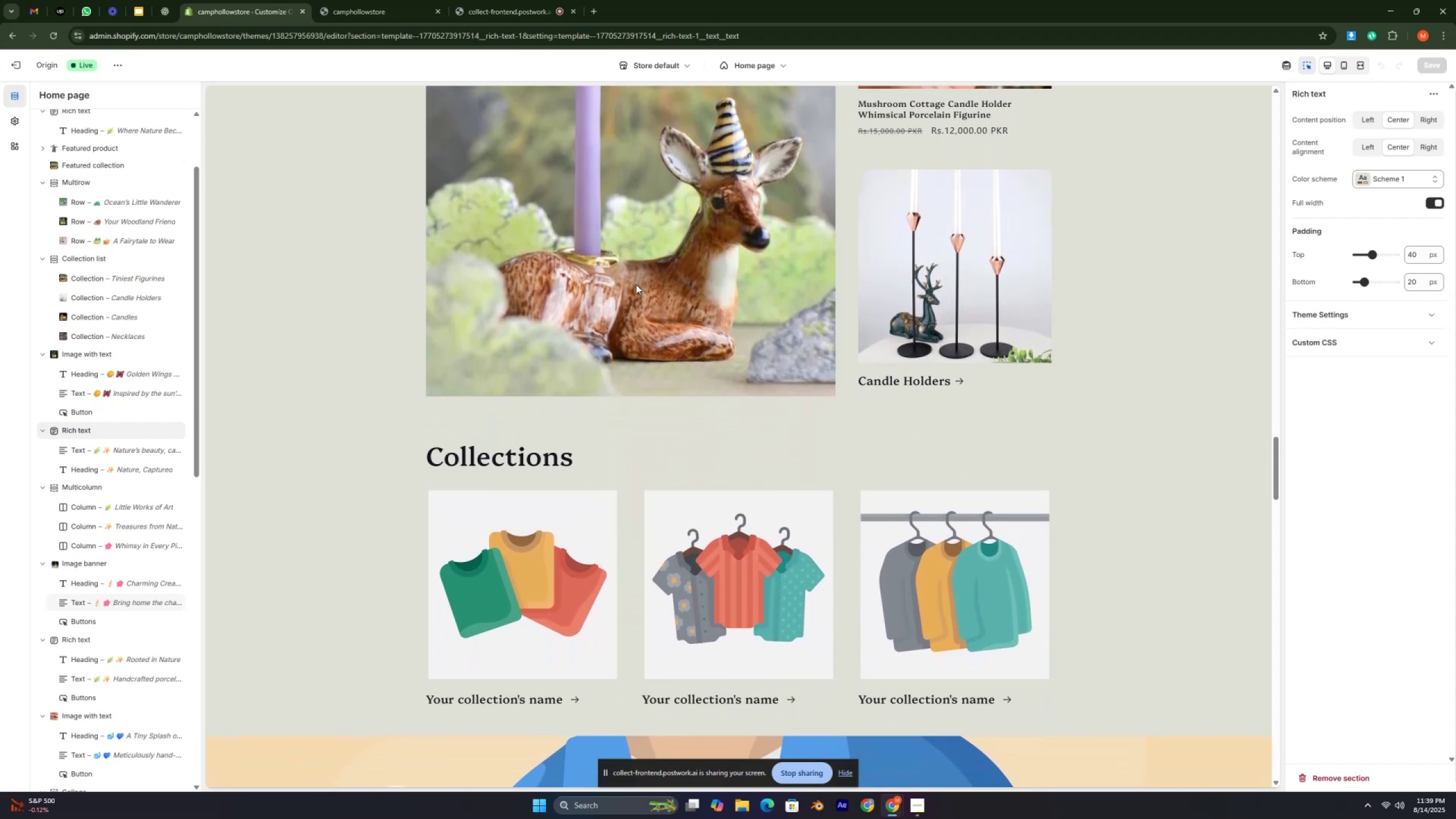 
key(ArrowDown)
 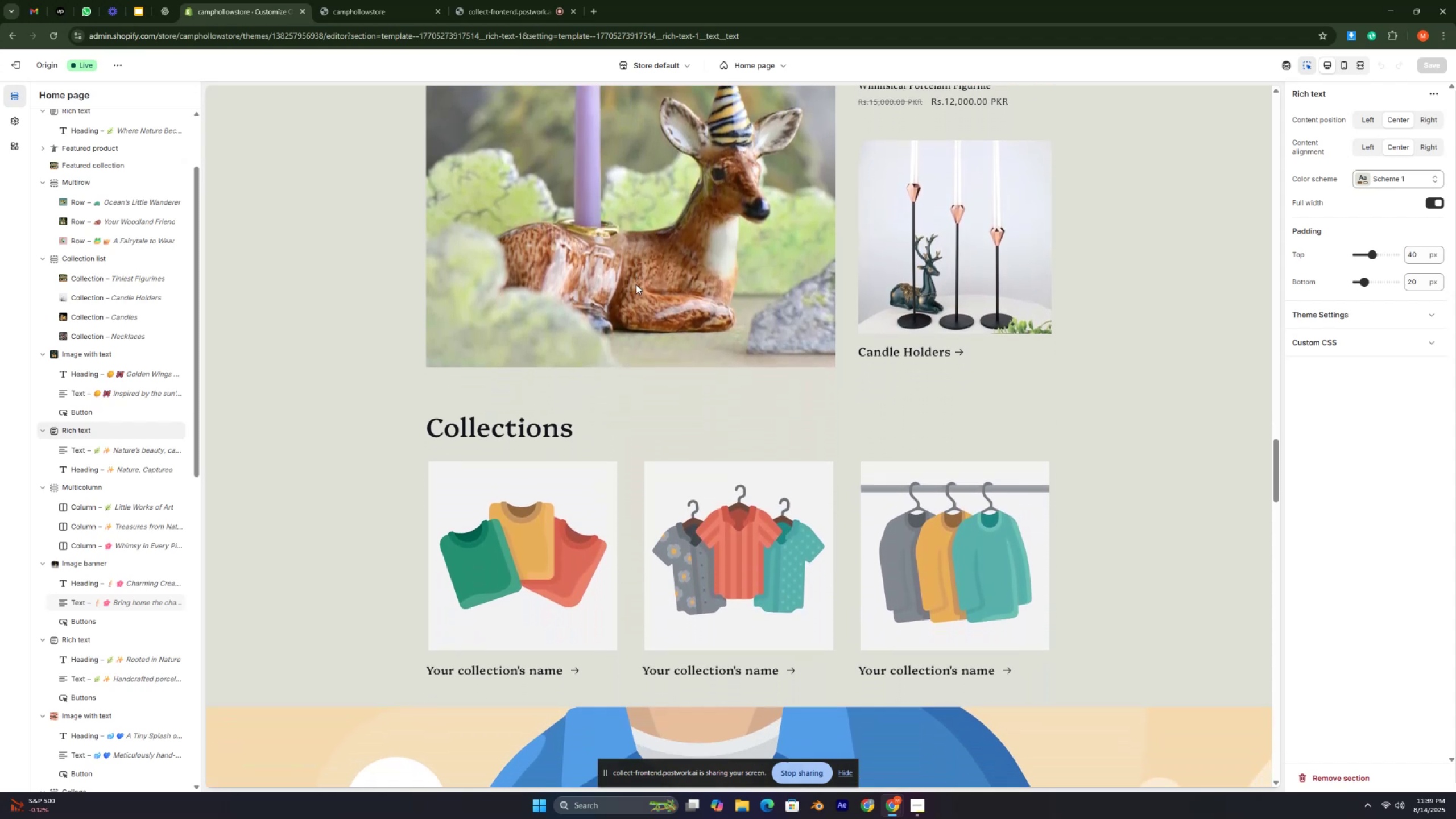 
key(ArrowDown)
 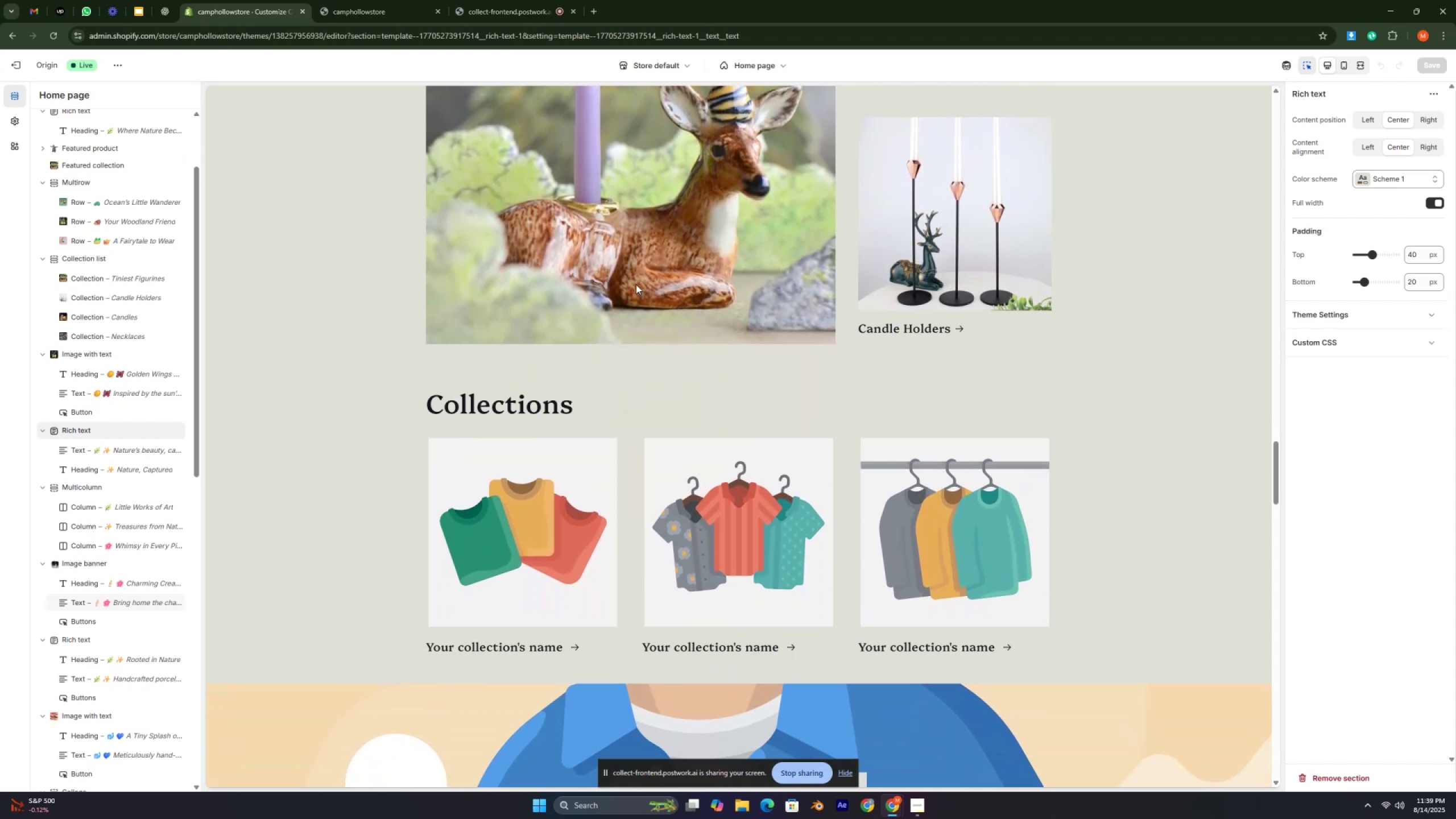 
key(ArrowDown)
 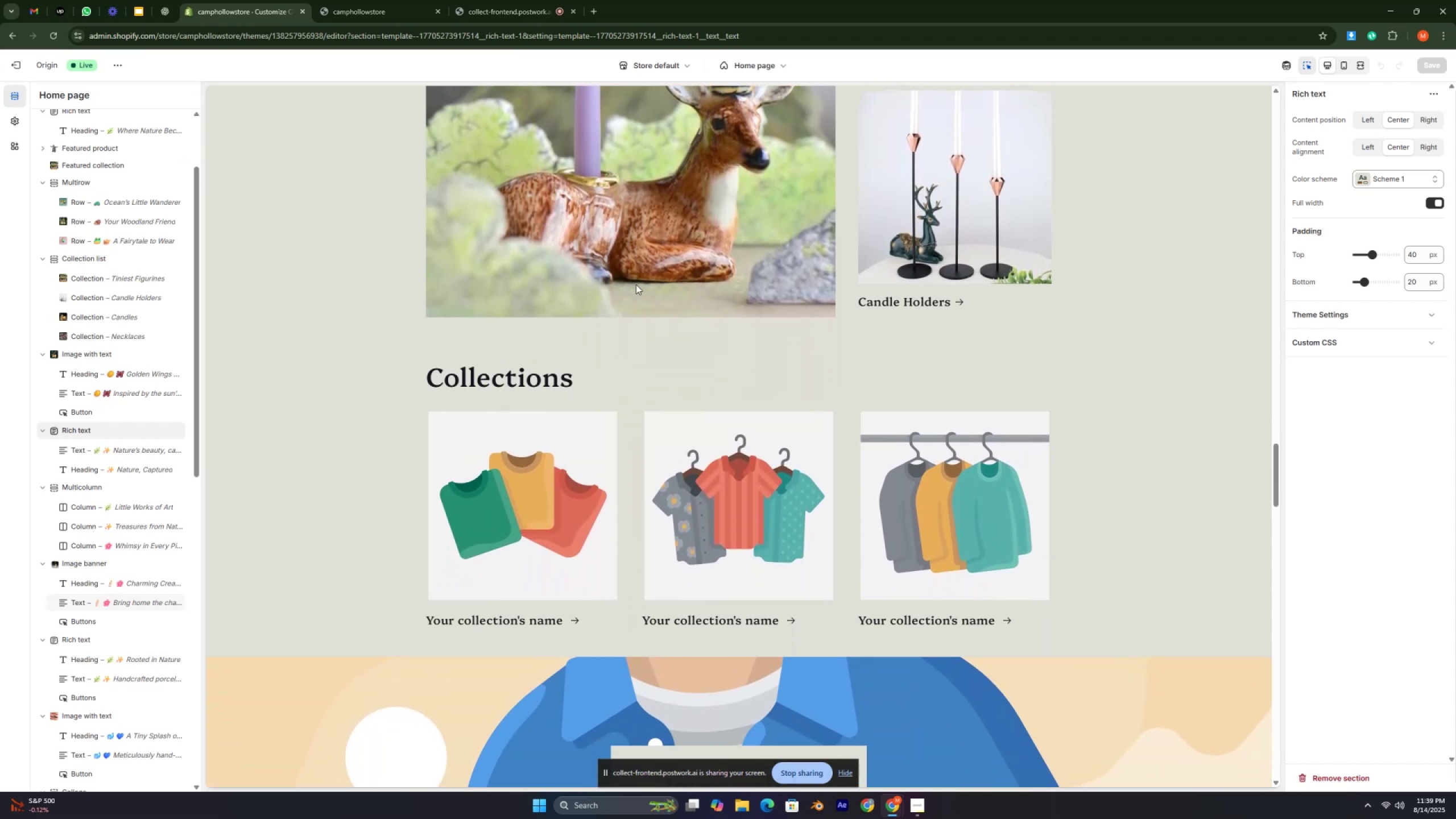 
key(ArrowDown)
 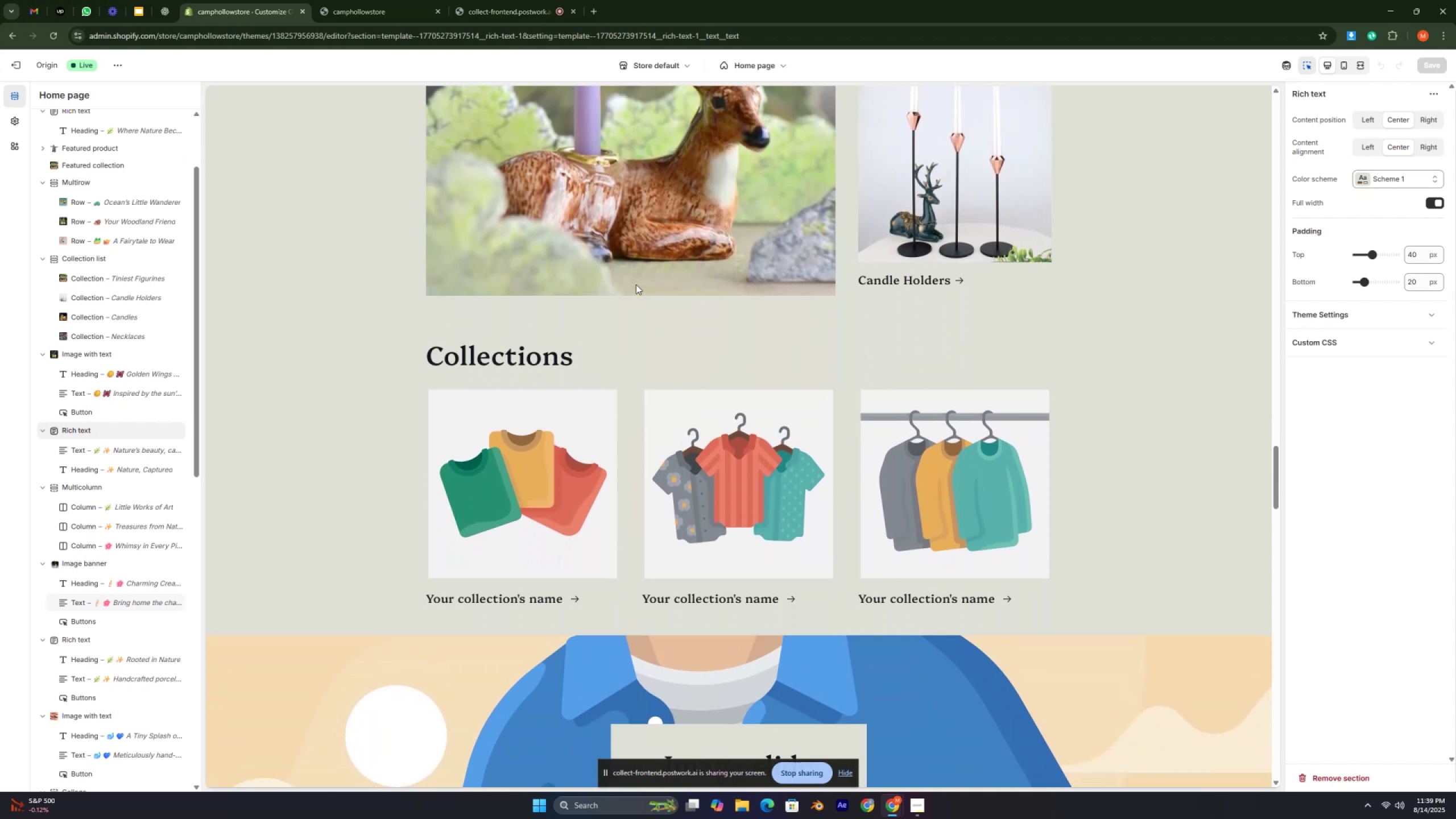 
key(ArrowDown)
 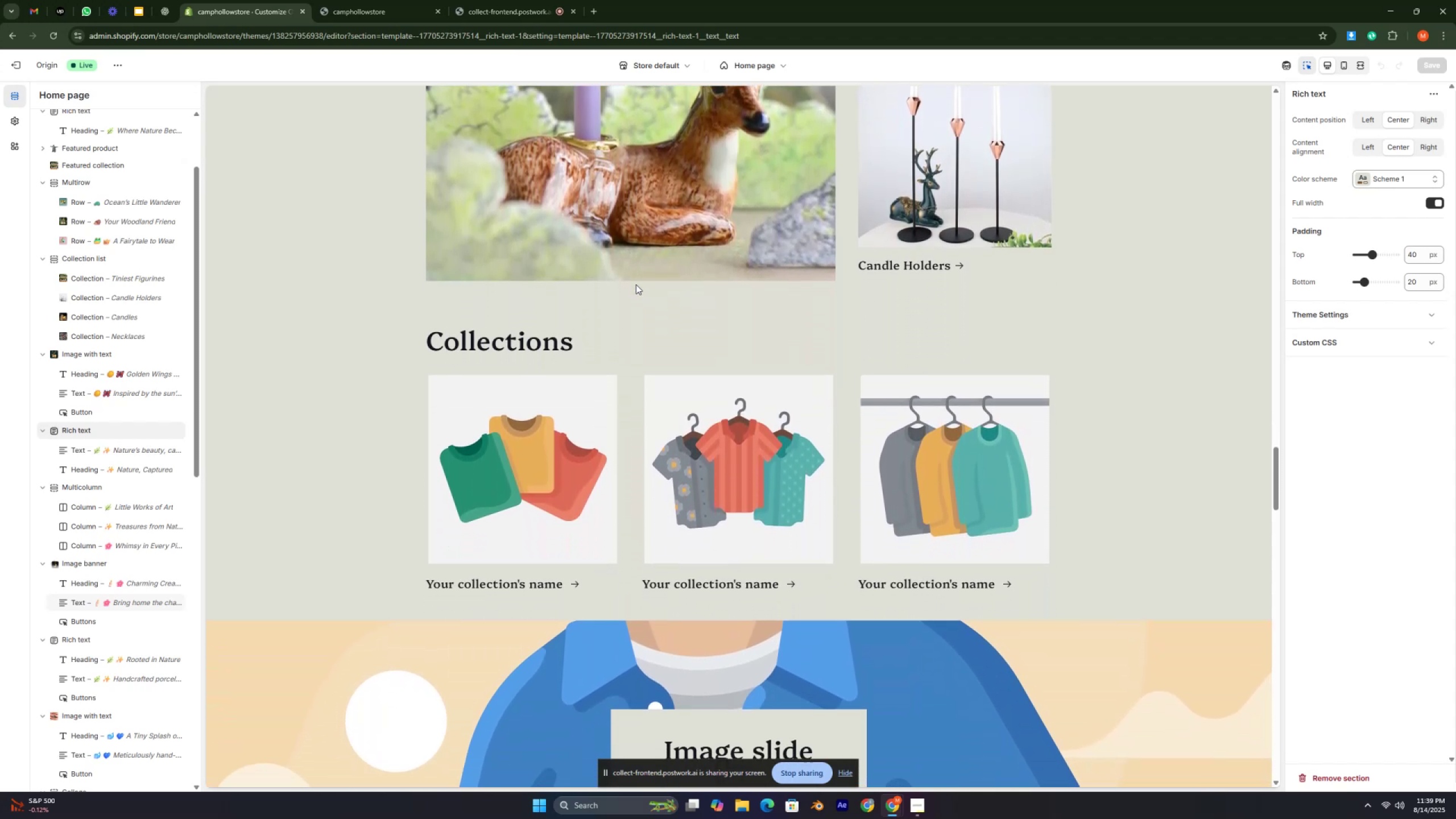 
key(ArrowDown)
 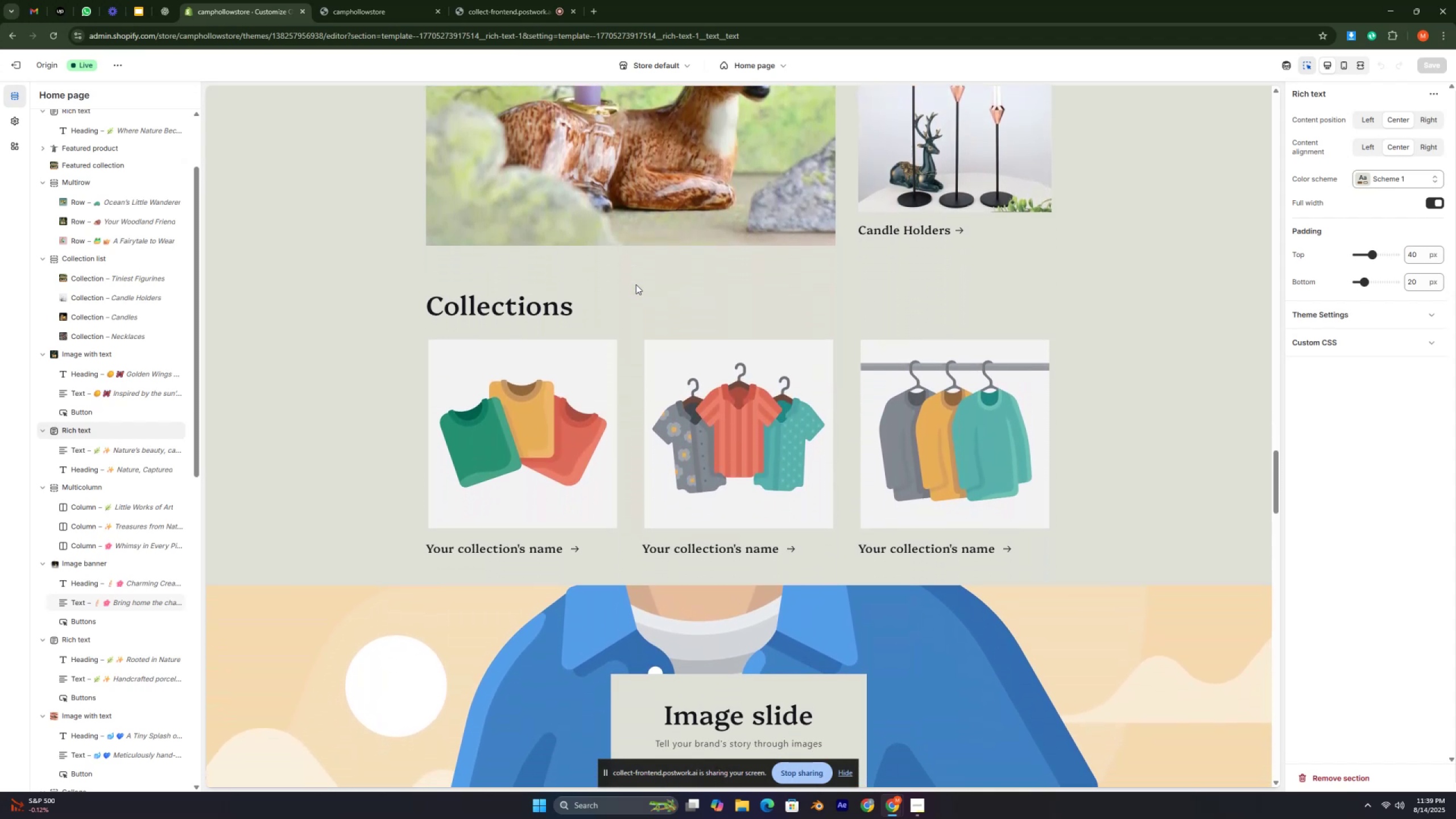 
key(ArrowDown)
 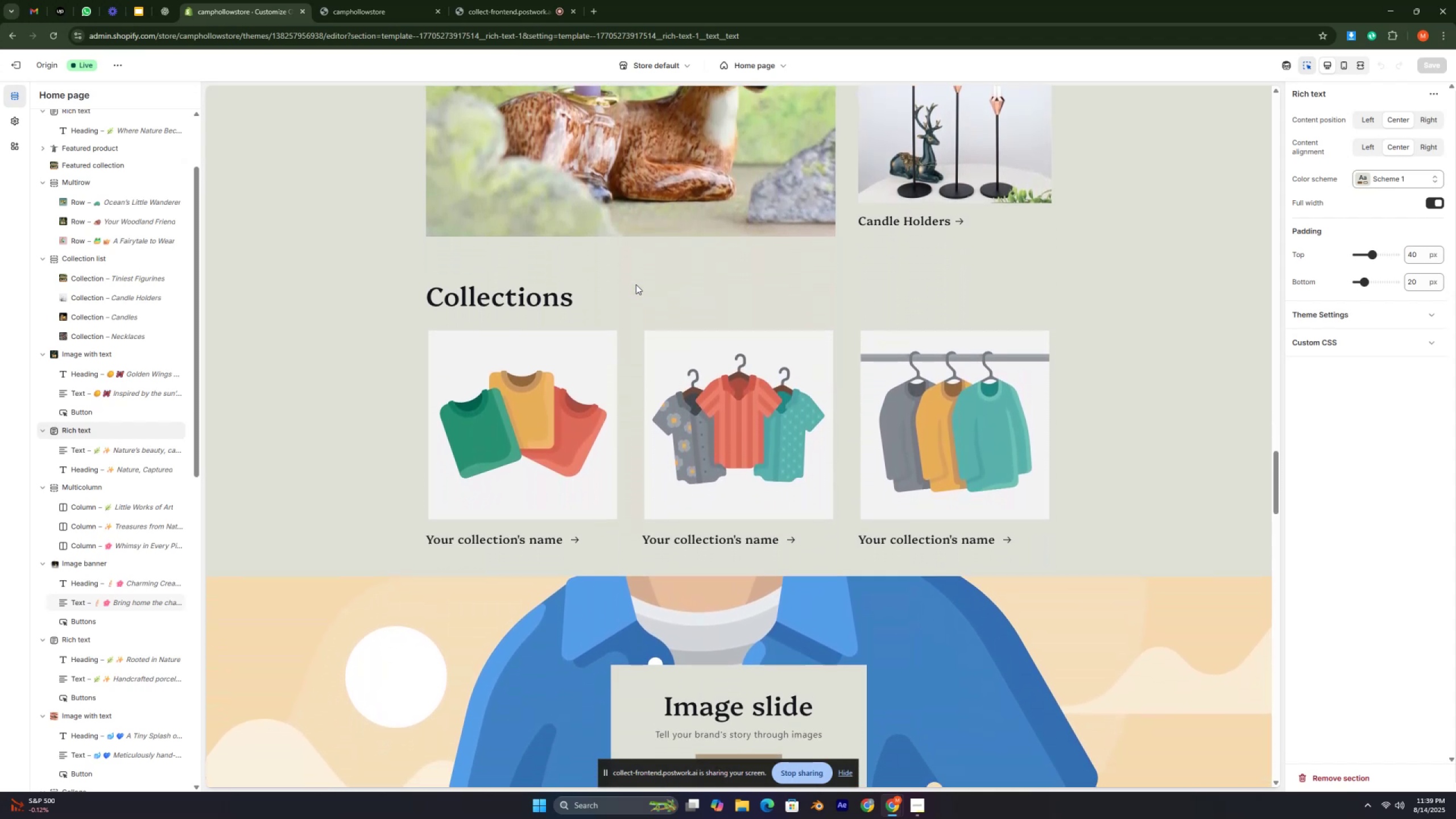 
key(ArrowDown)
 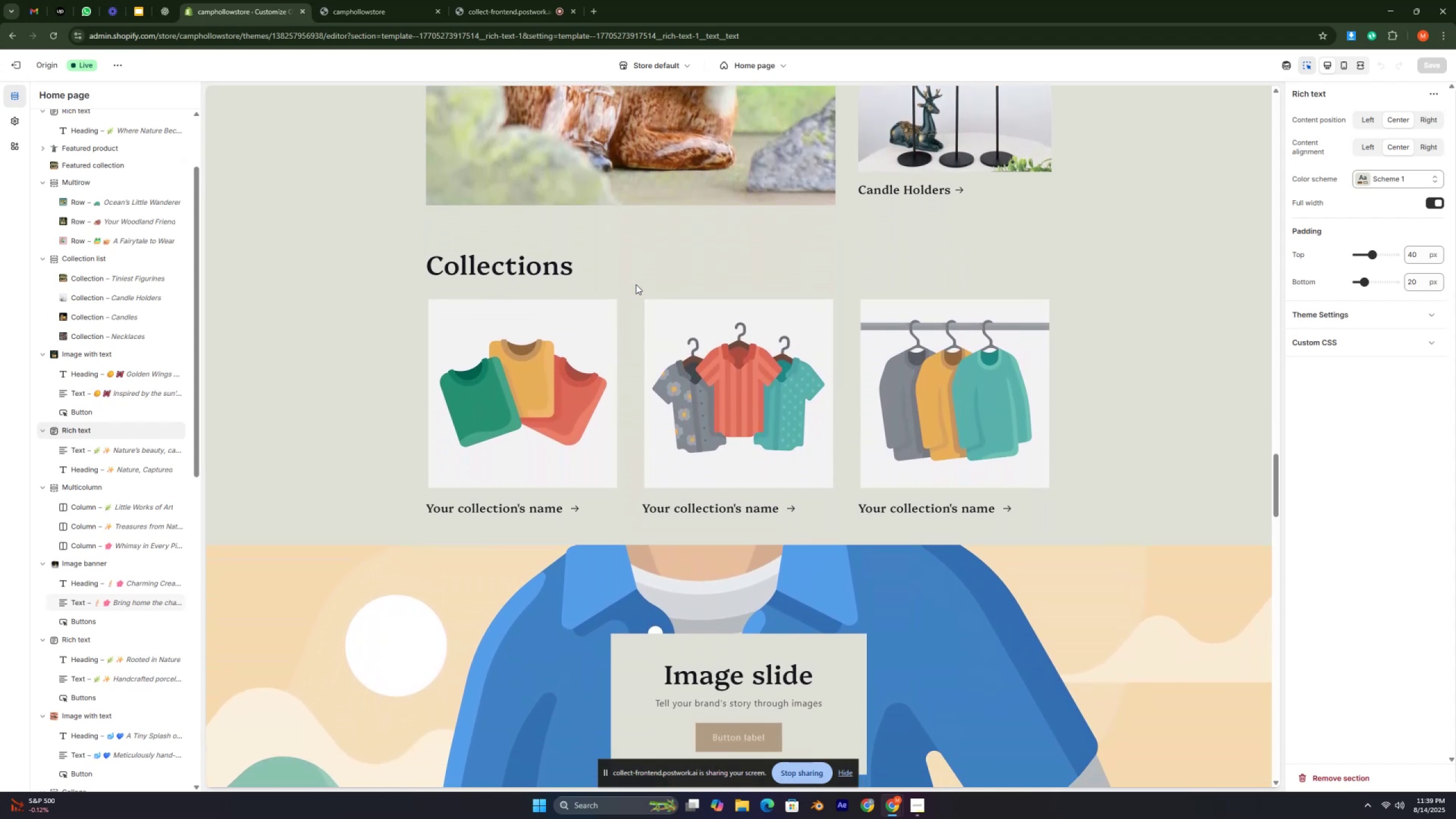 
key(ArrowDown)
 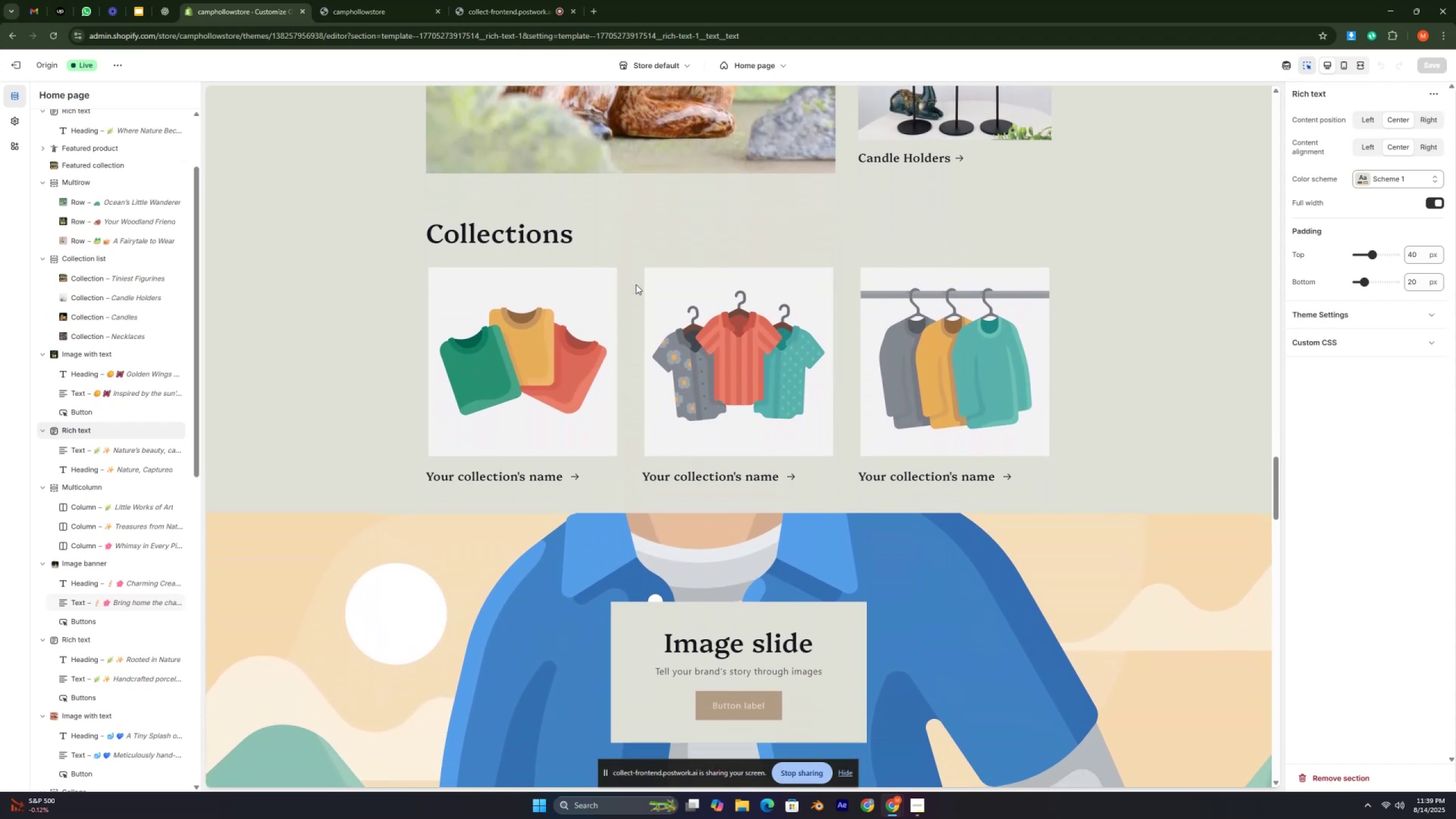 
key(ArrowDown)
 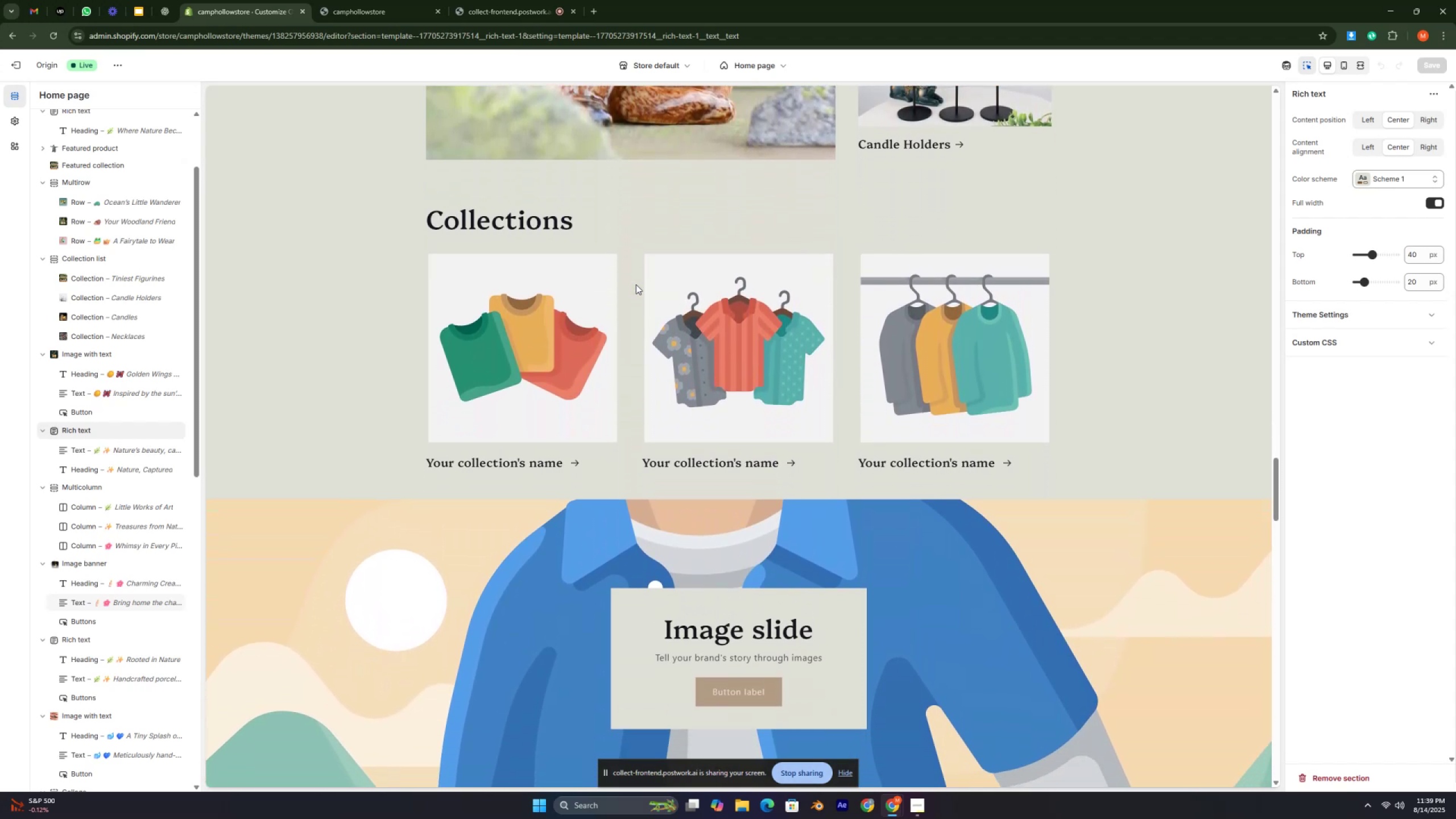 
key(ArrowDown)
 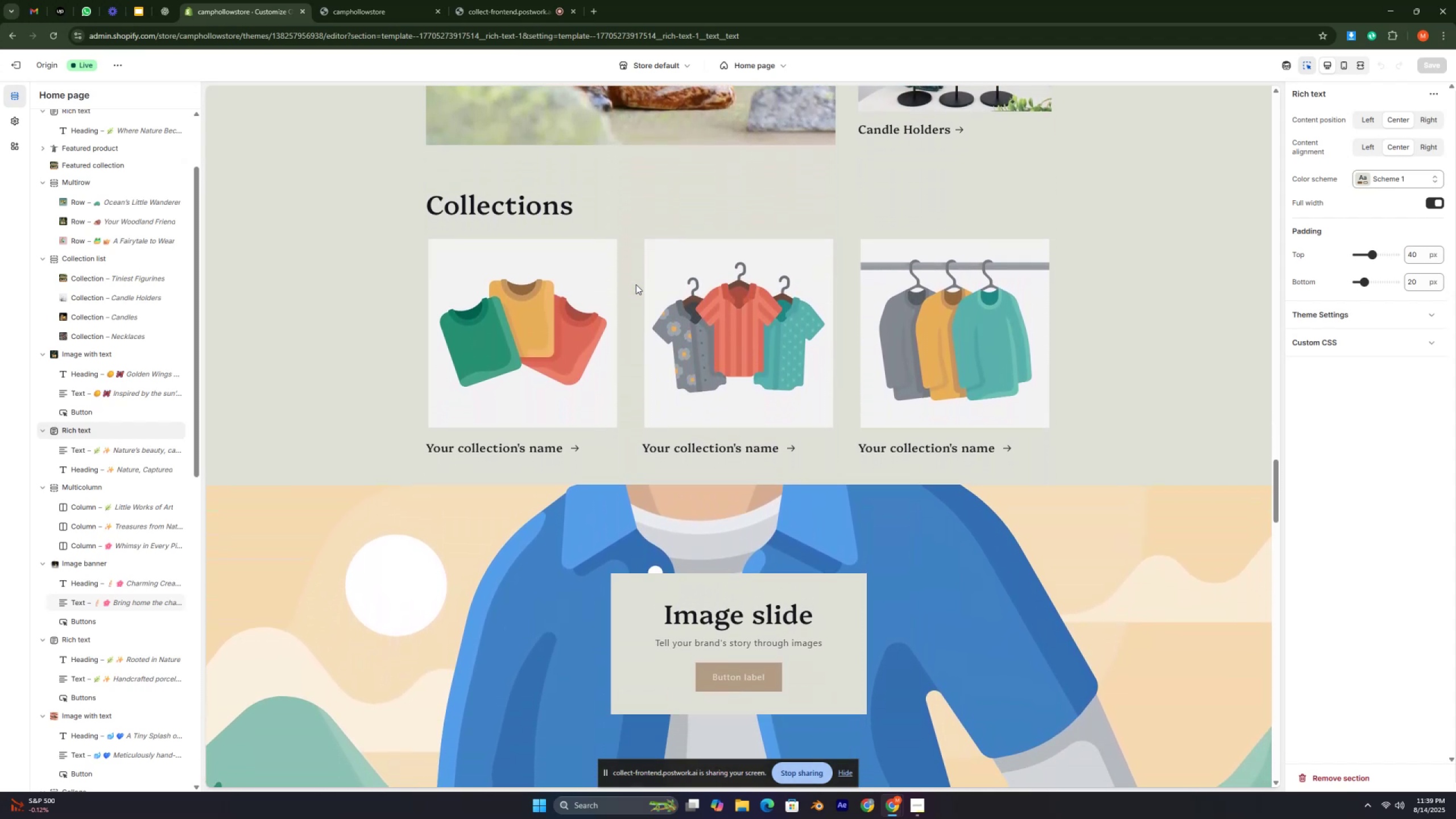 
key(ArrowDown)
 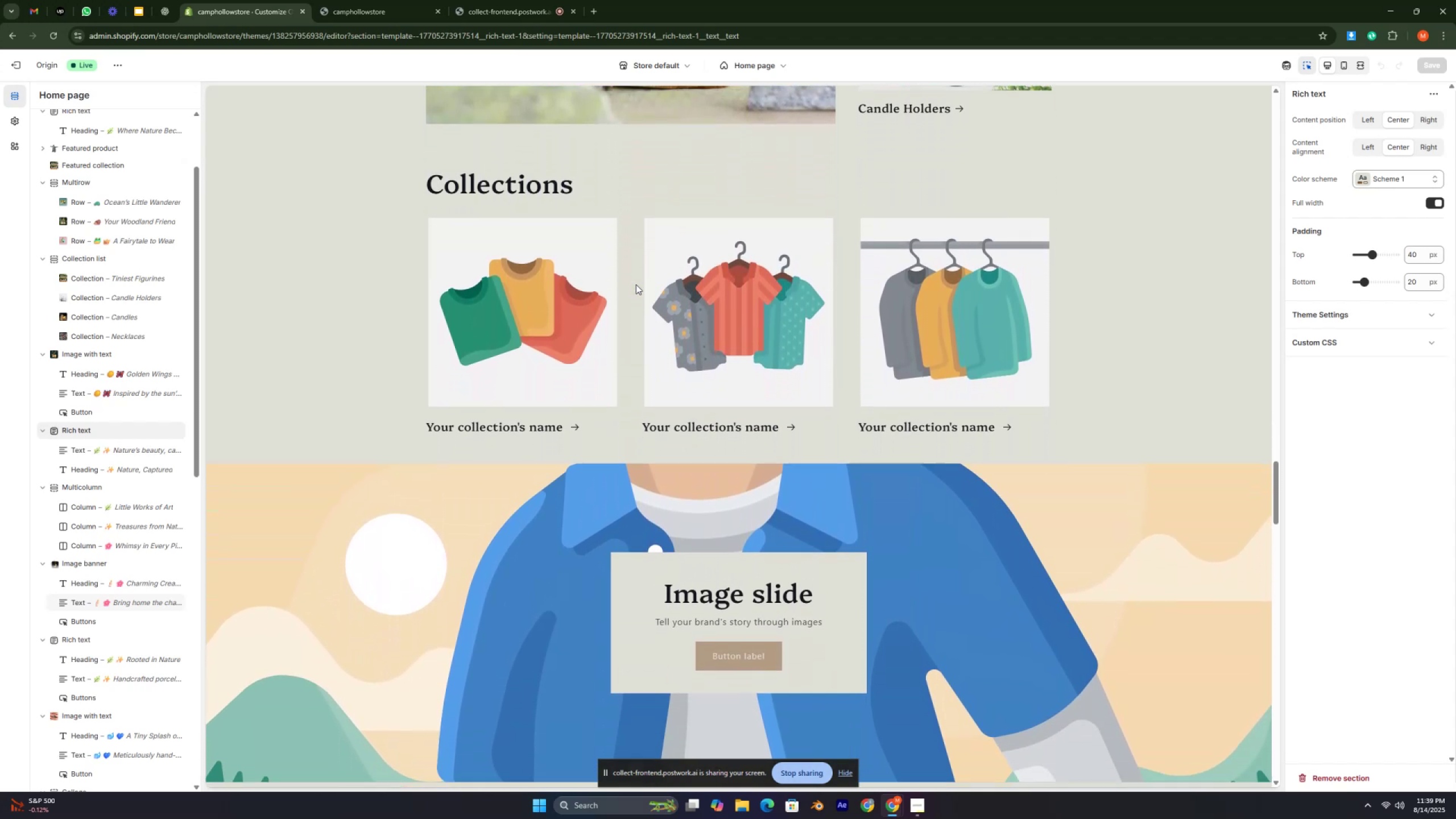 
key(ArrowDown)
 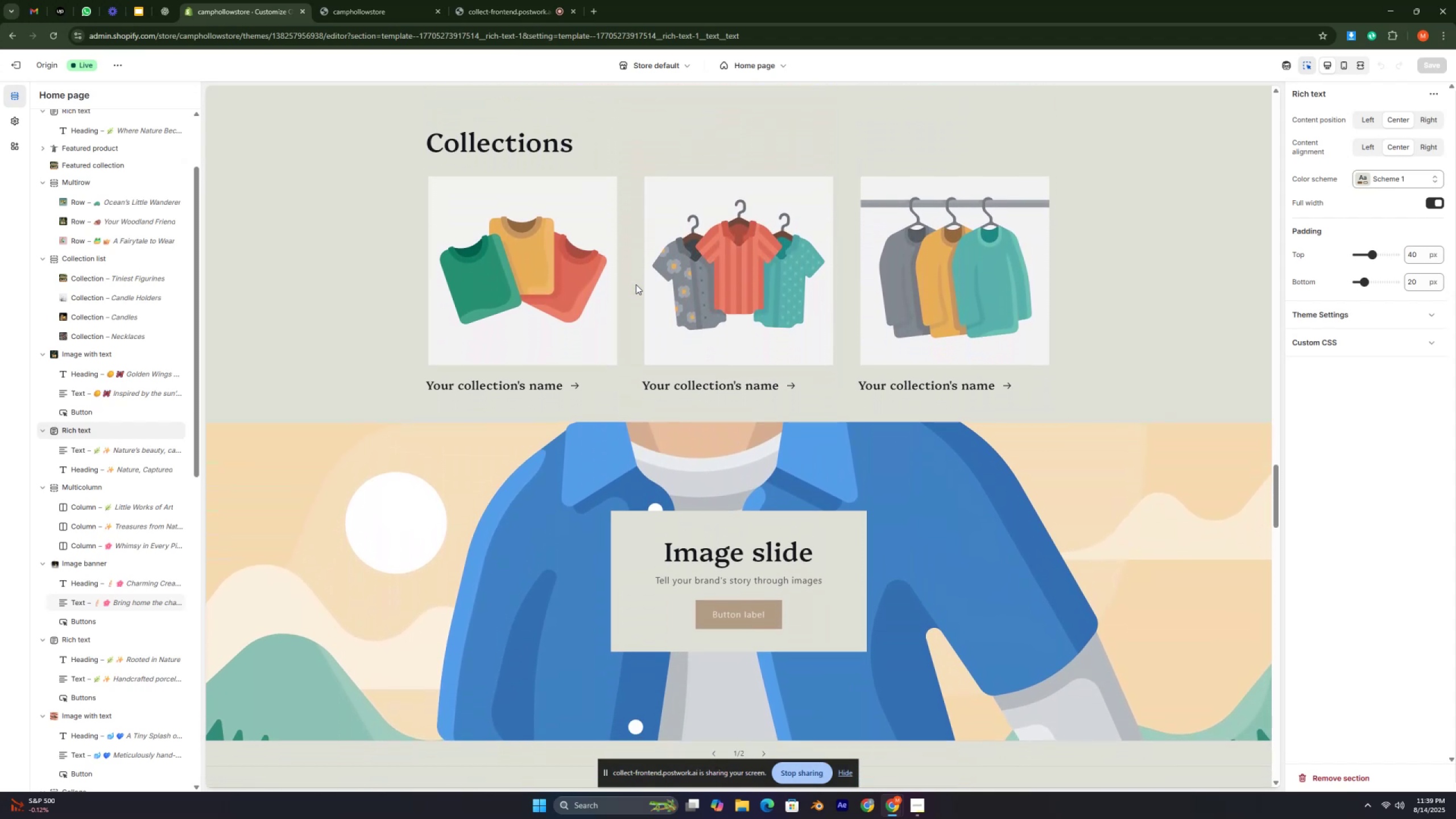 
key(ArrowUp)
 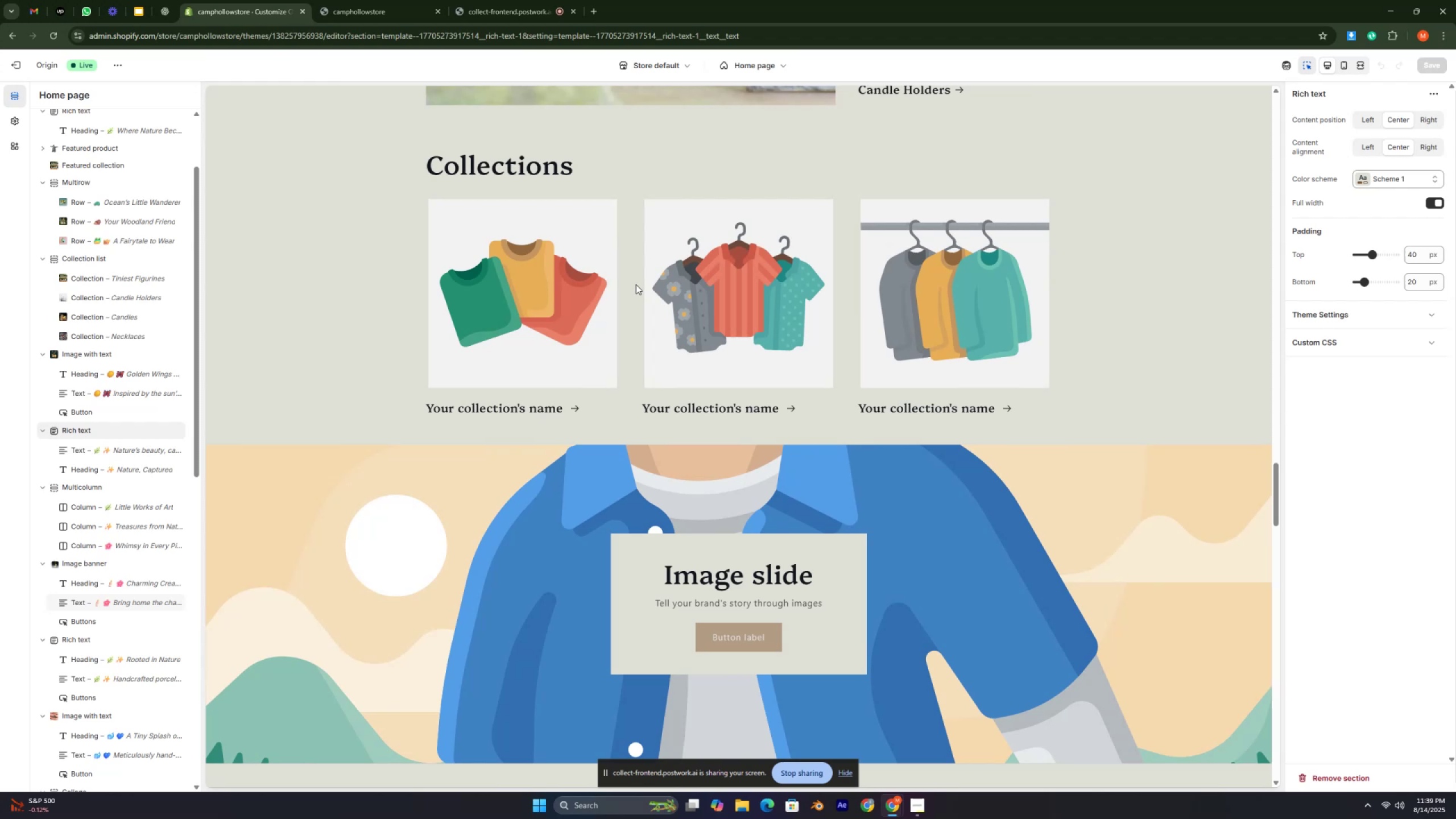 
wait(8.16)
 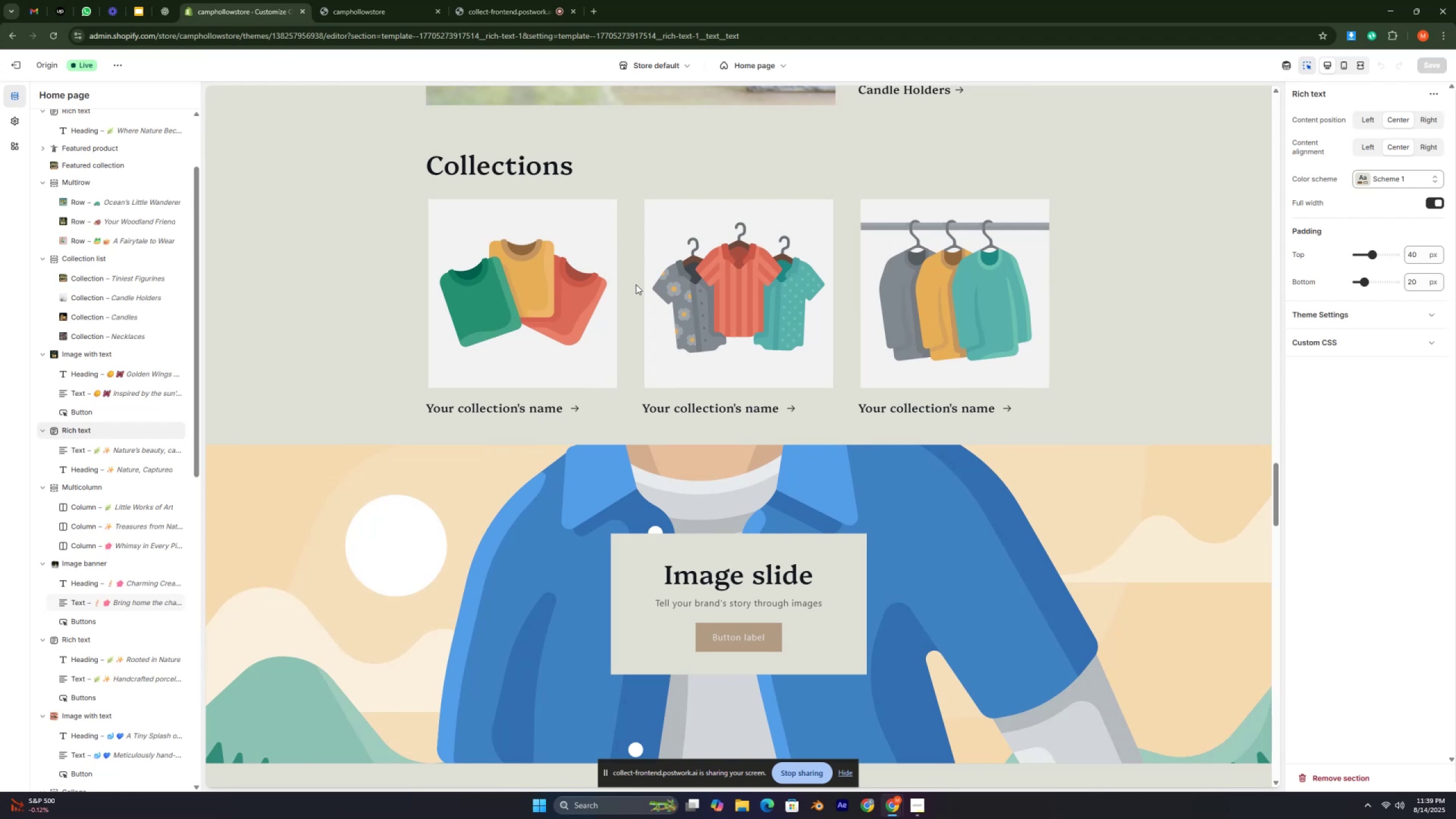 
key(ArrowUp)
 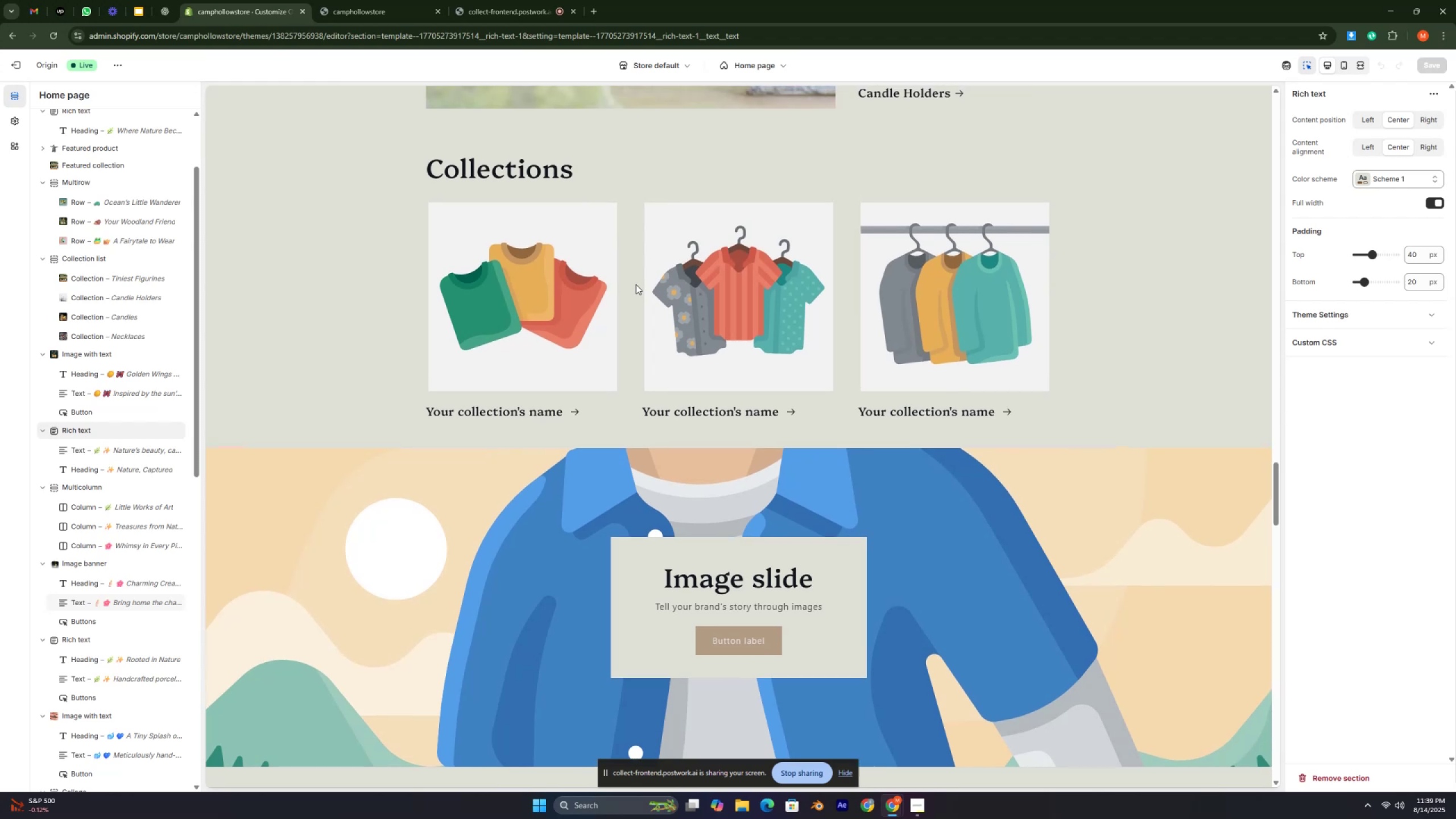 
key(ArrowUp)
 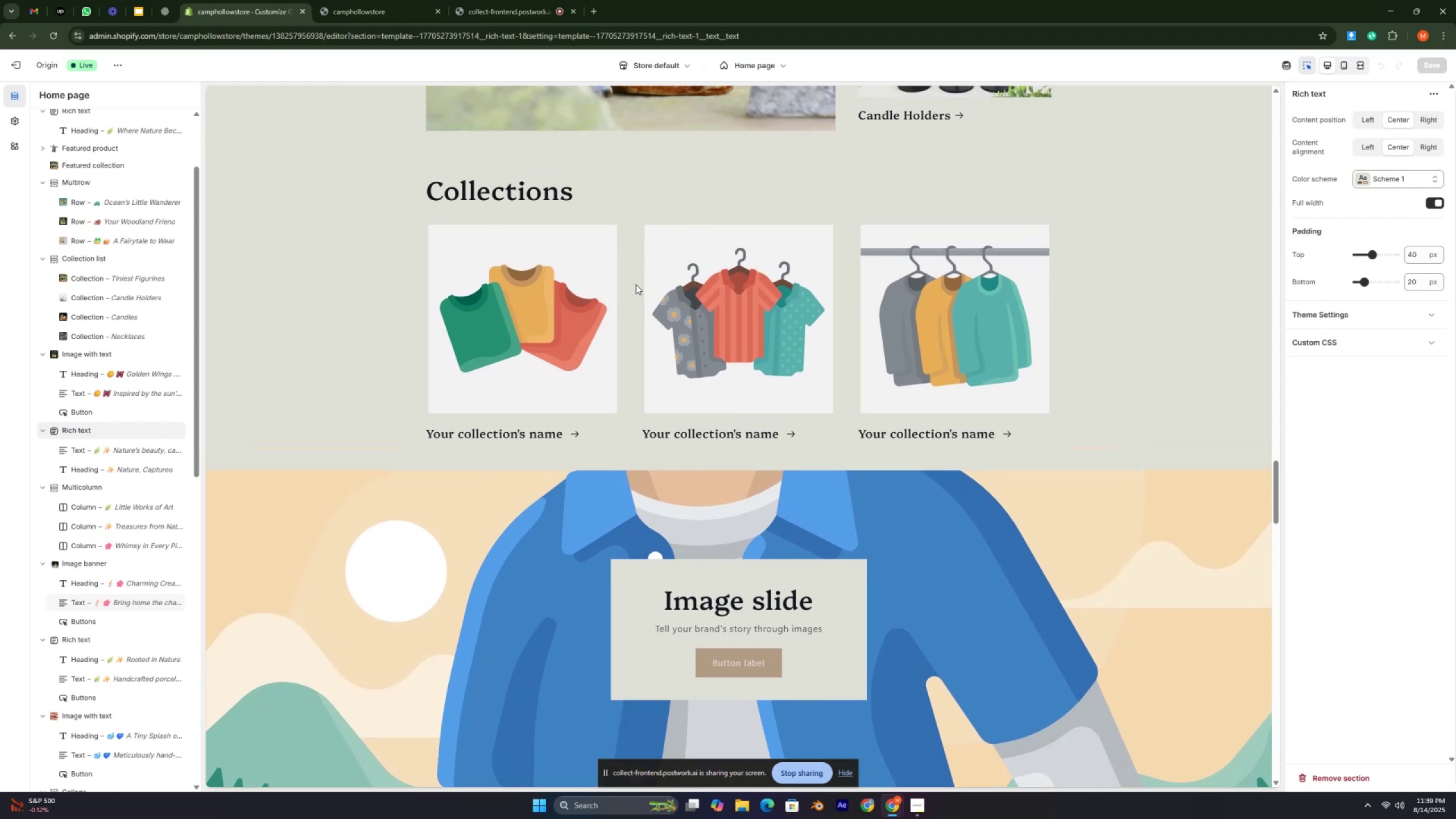 
key(ArrowUp)
 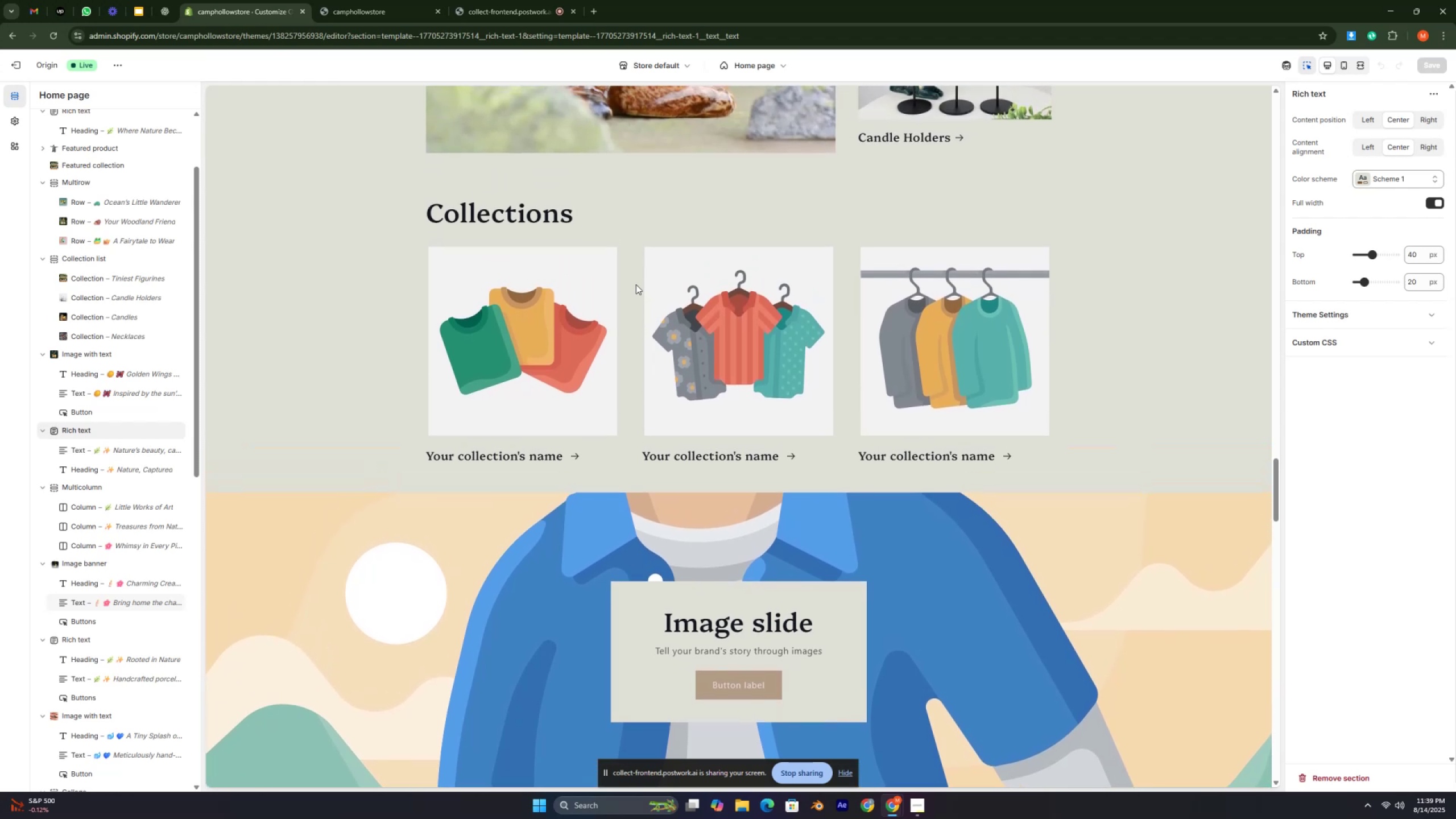 
key(ArrowUp)
 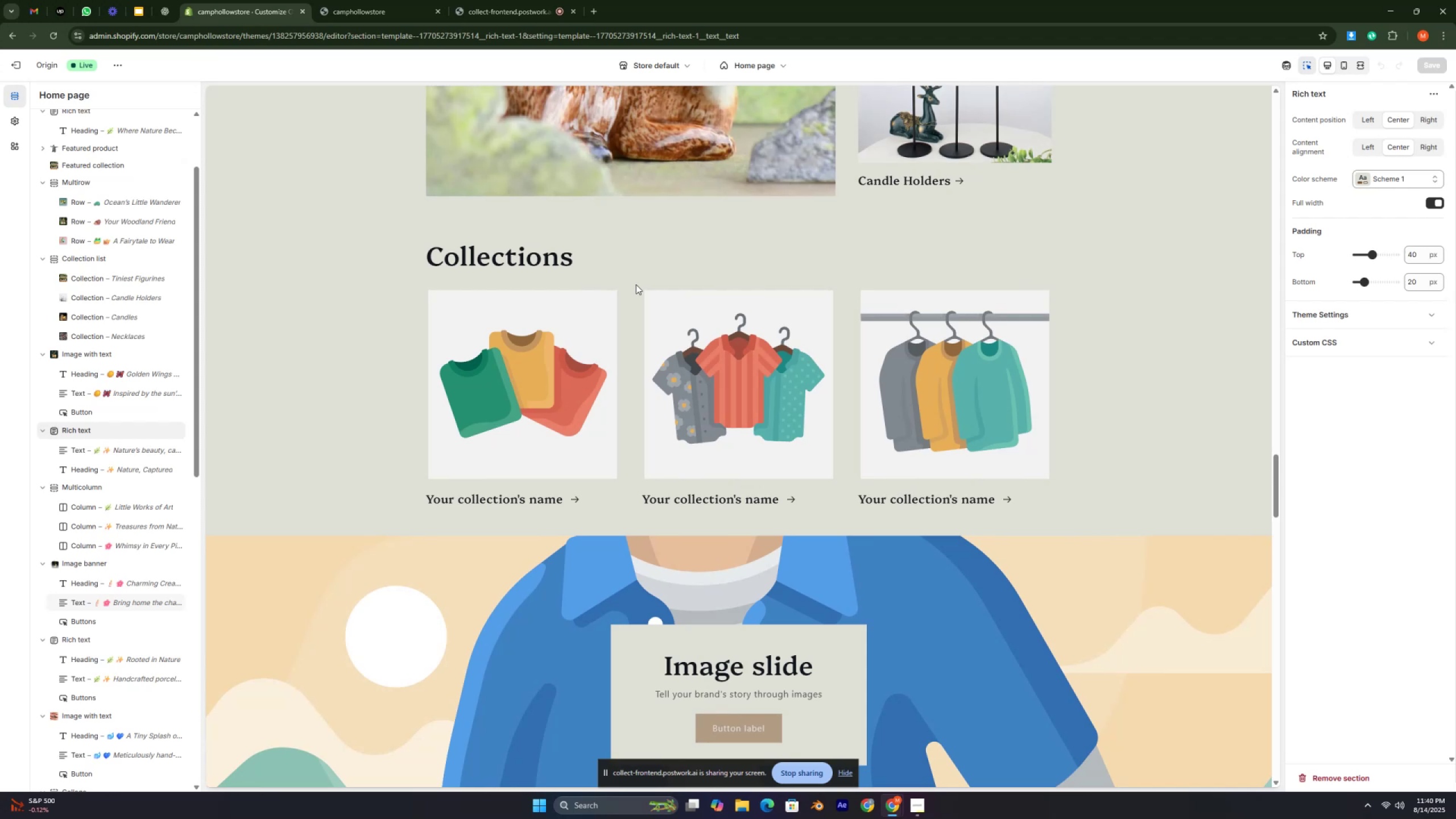 
wait(5.92)
 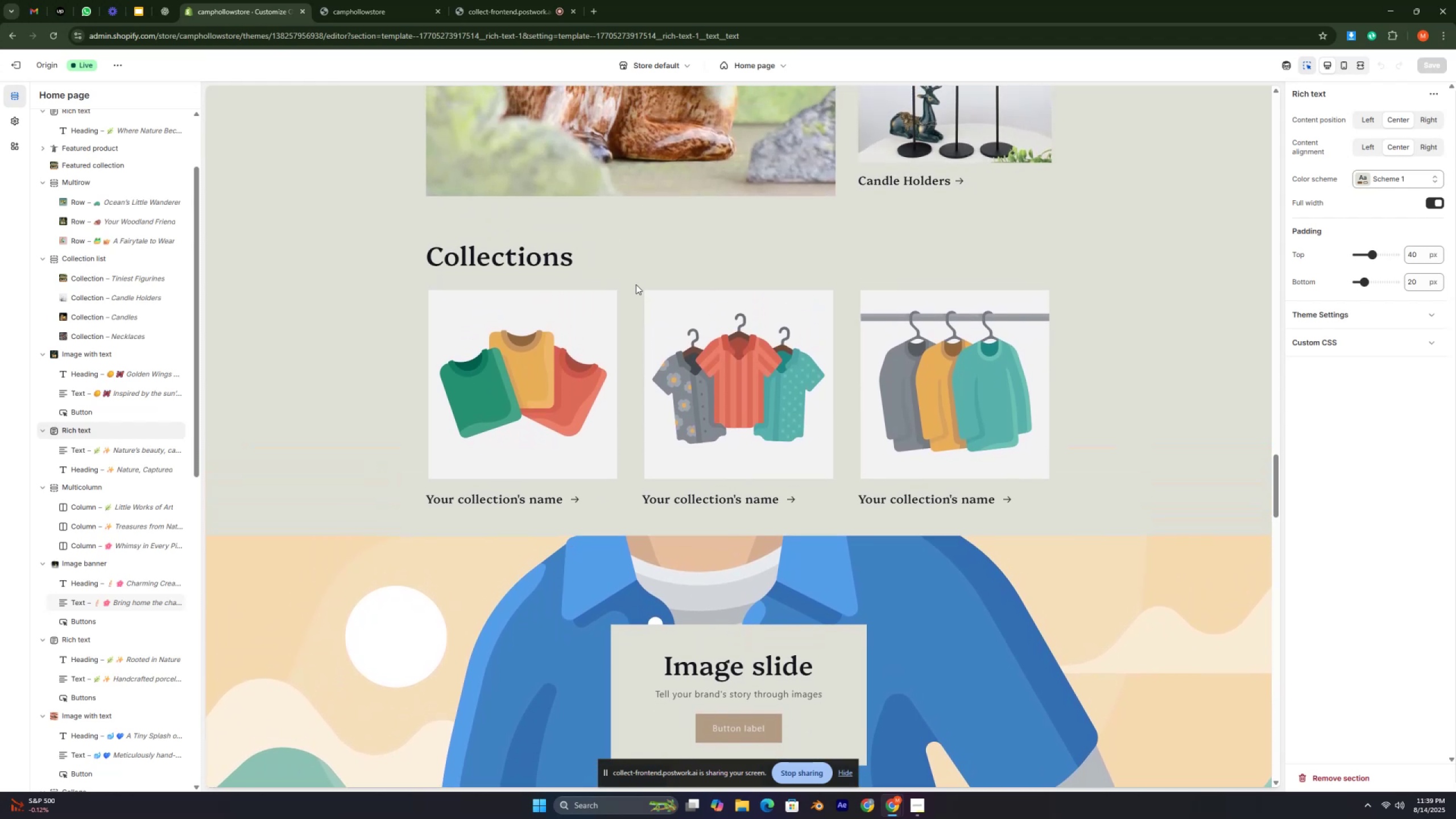 
key(Control+ControlLeft)
 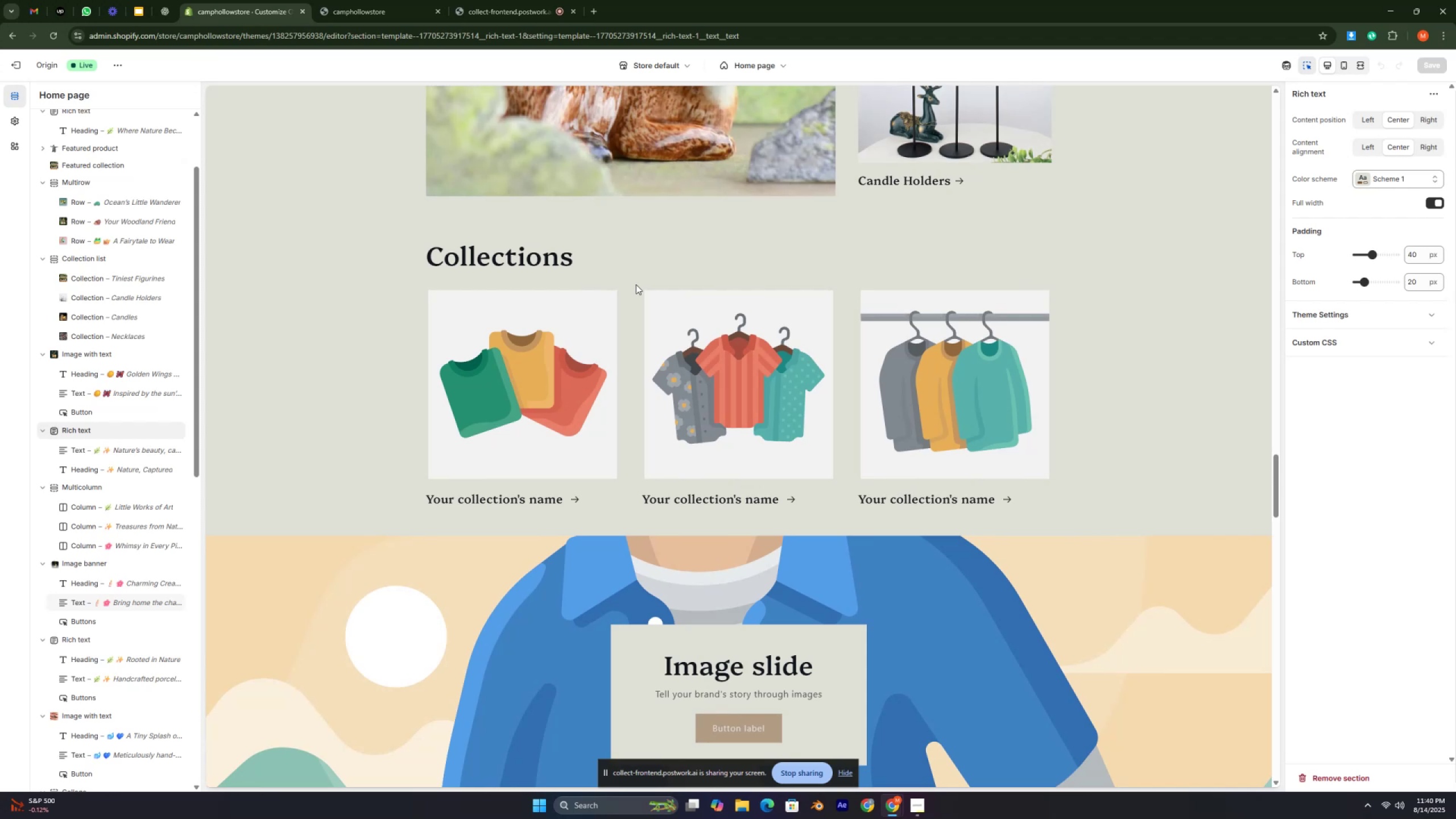 
key(Control+ControlLeft)
 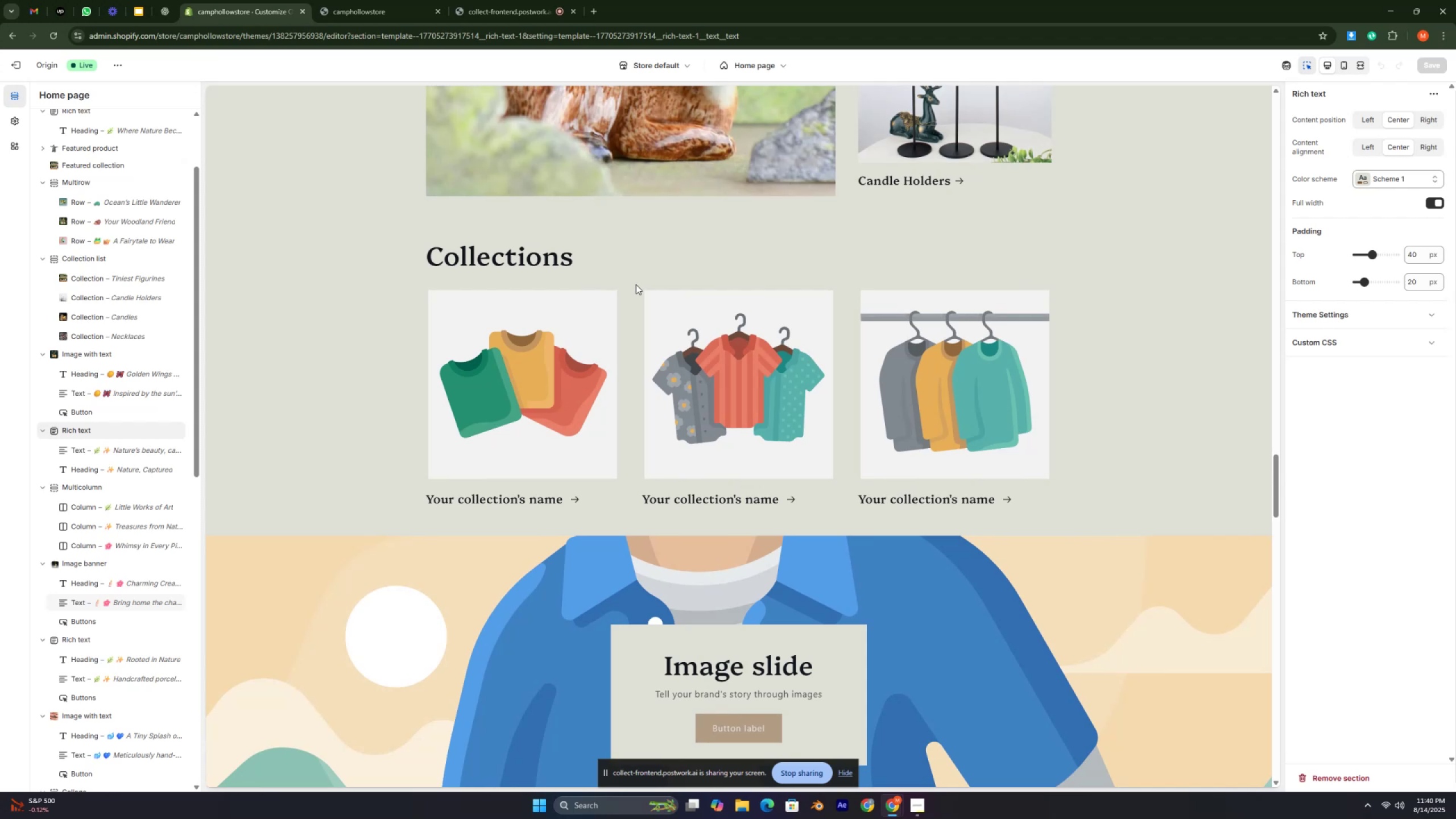 
key(Control+ControlLeft)
 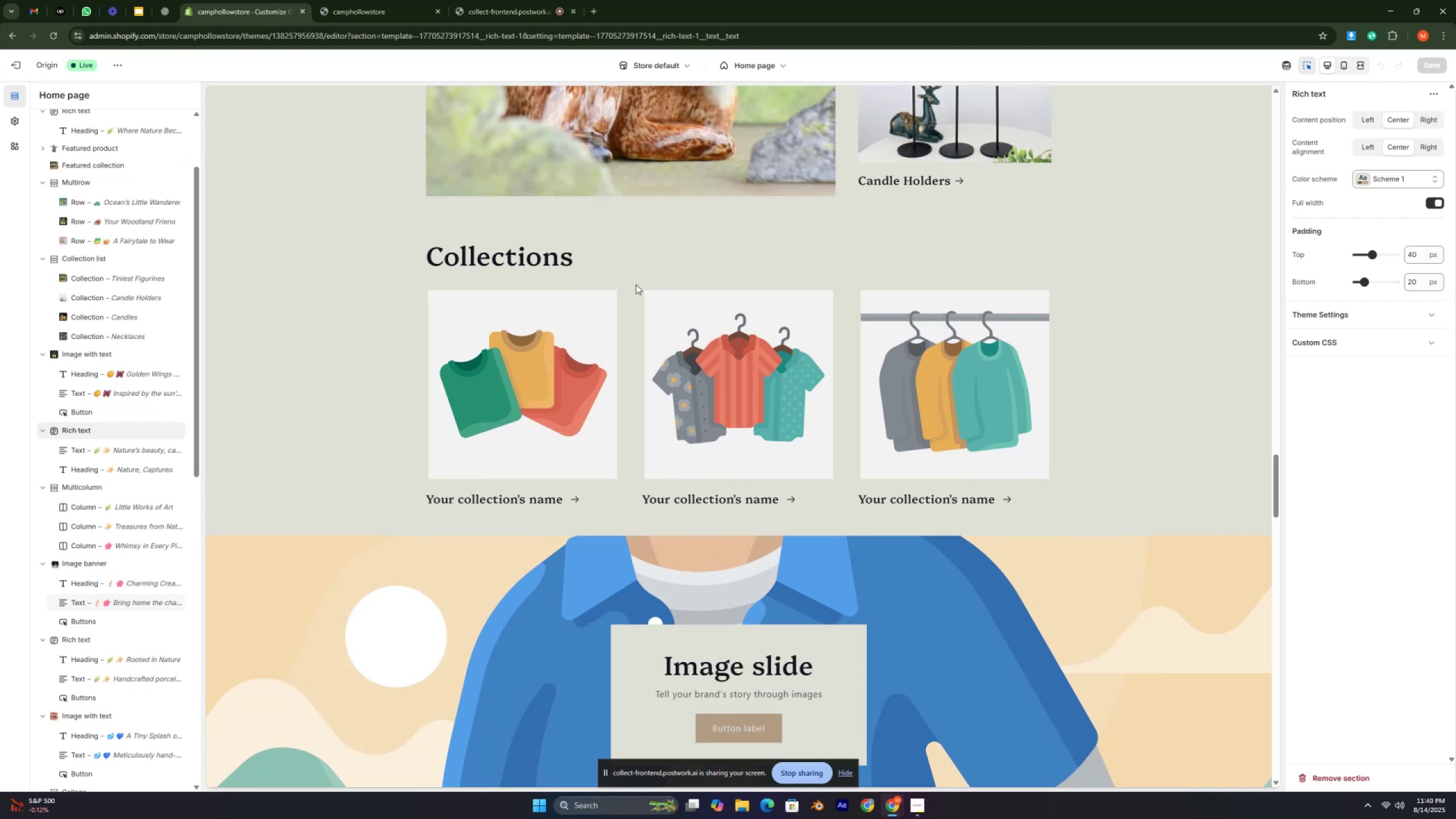 
hold_key(key=ControlLeft, duration=0.4)
 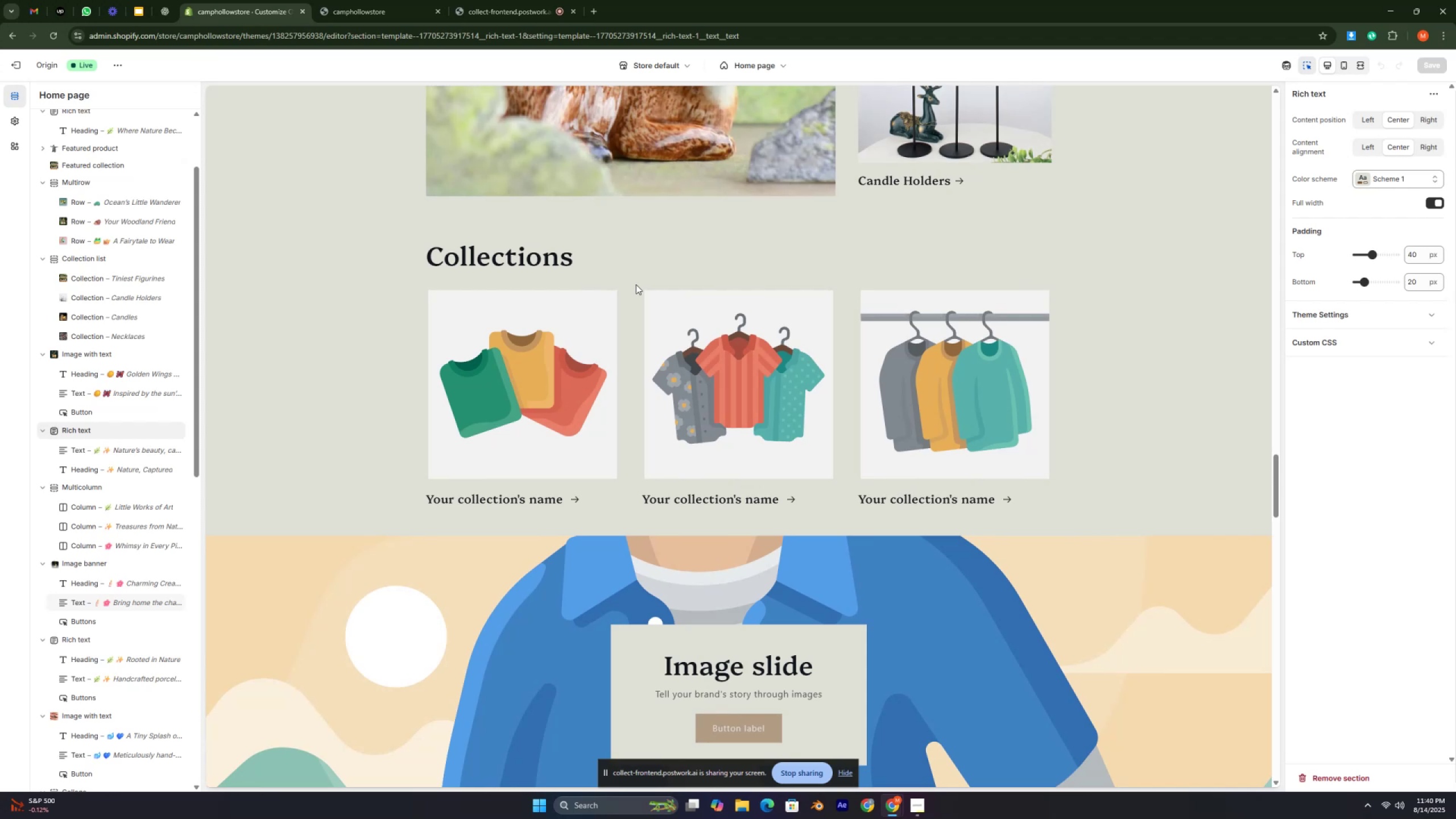 
key(Control+ControlLeft)
 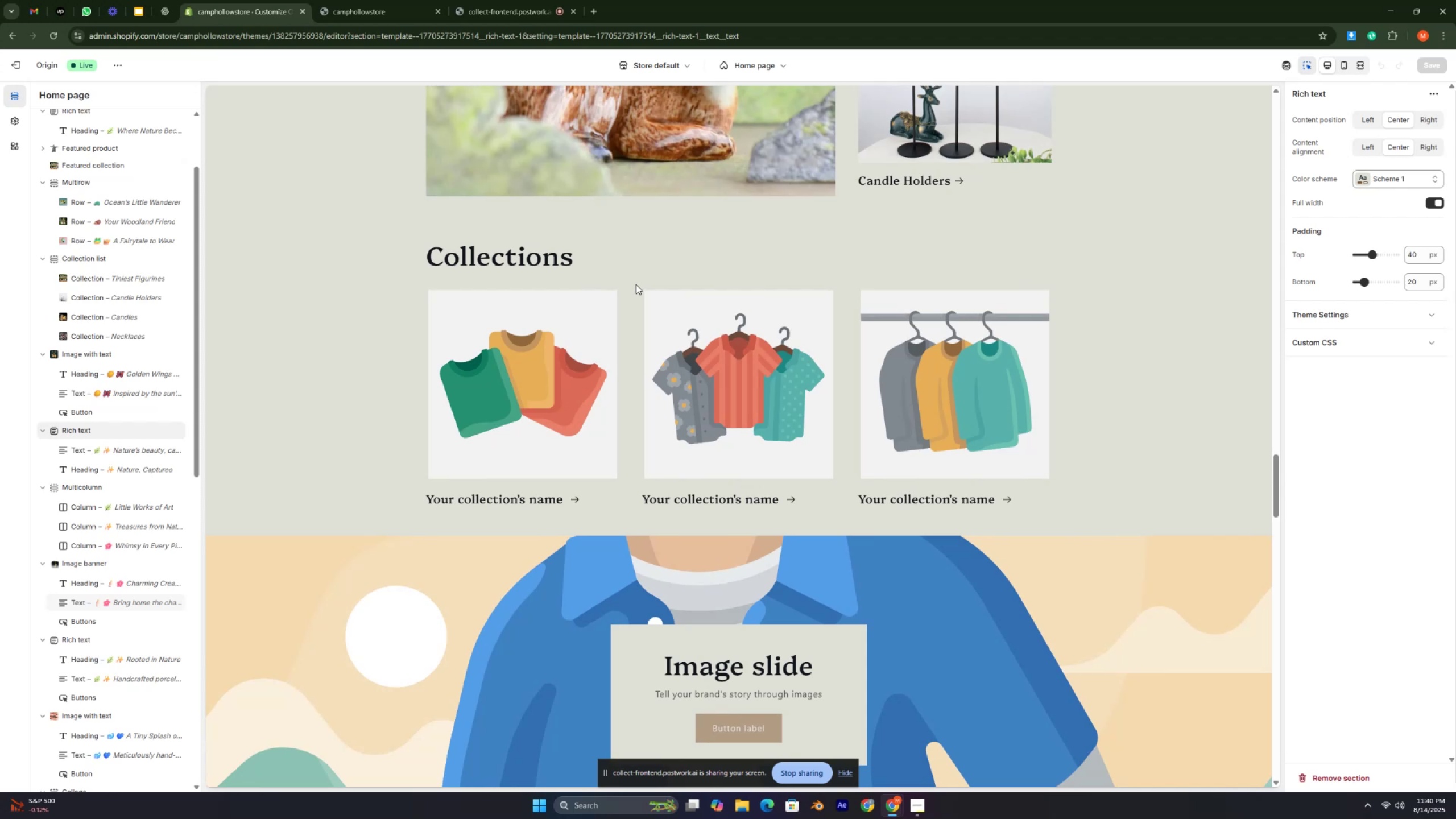 
scroll: coordinate [642, 283], scroll_direction: up, amount: 4.0
 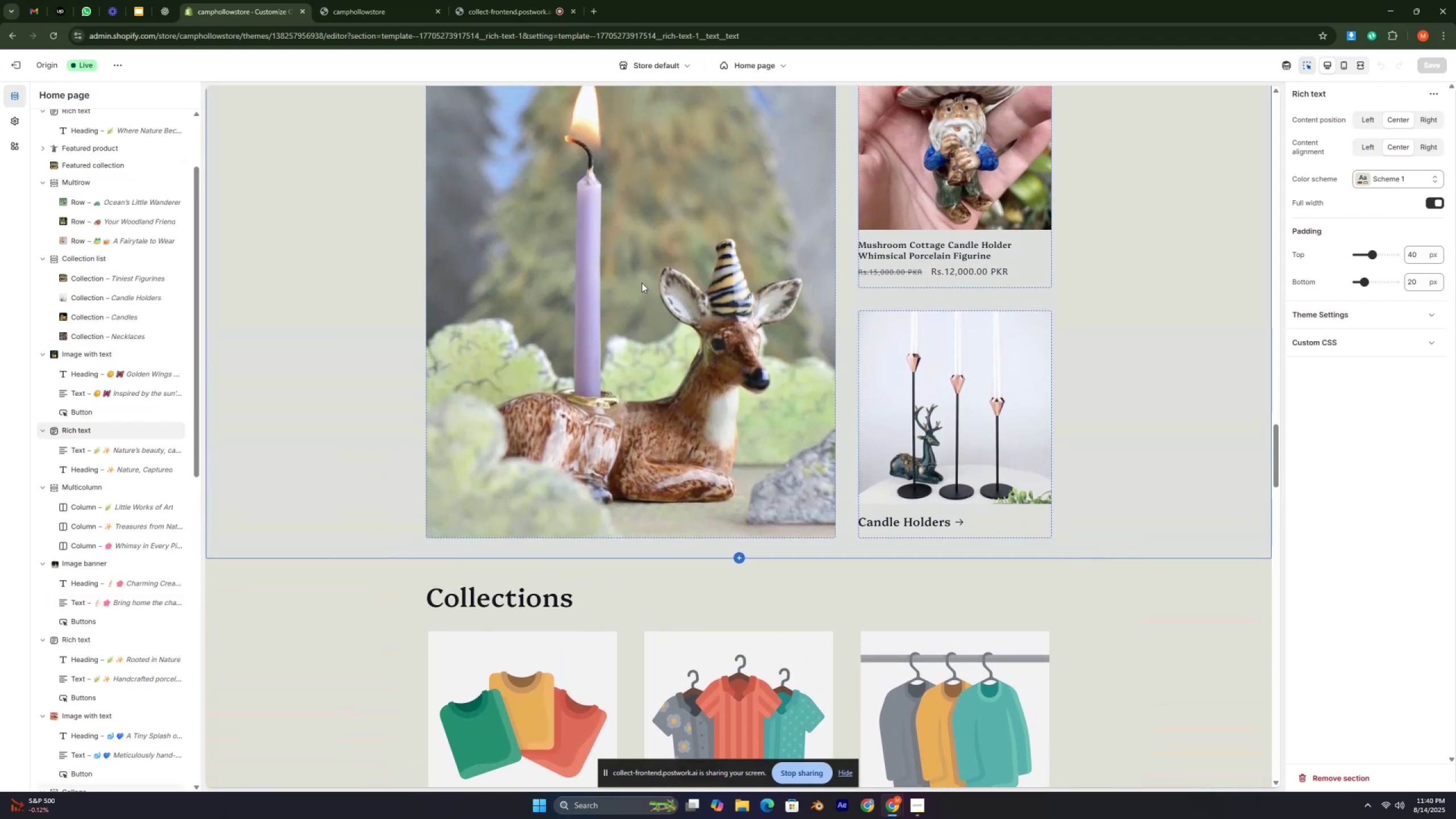 
left_click_drag(start_coordinate=[636, 284], to_coordinate=[643, 284])
 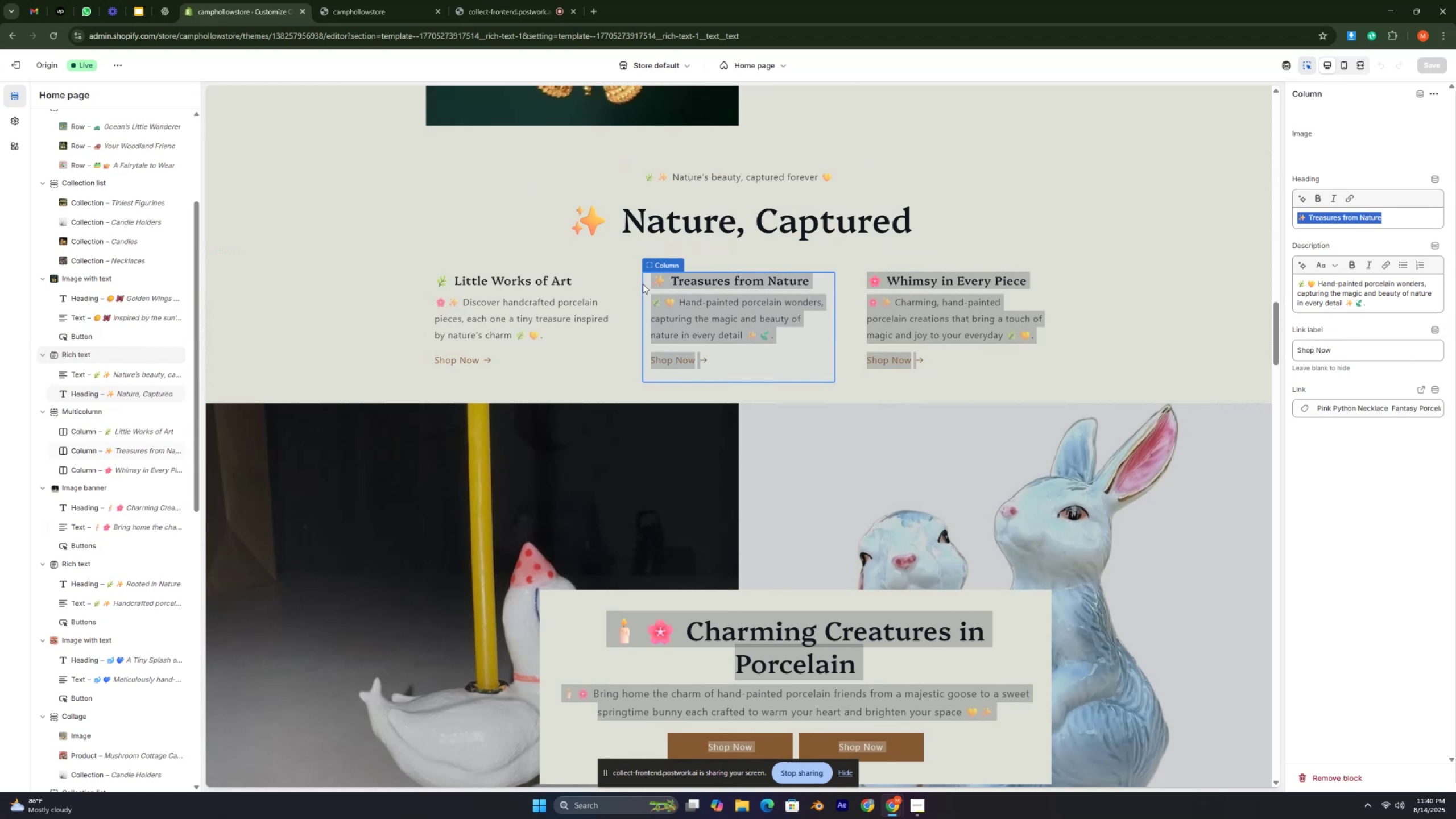 
scroll: coordinate [642, 284], scroll_direction: up, amount: 6.0
 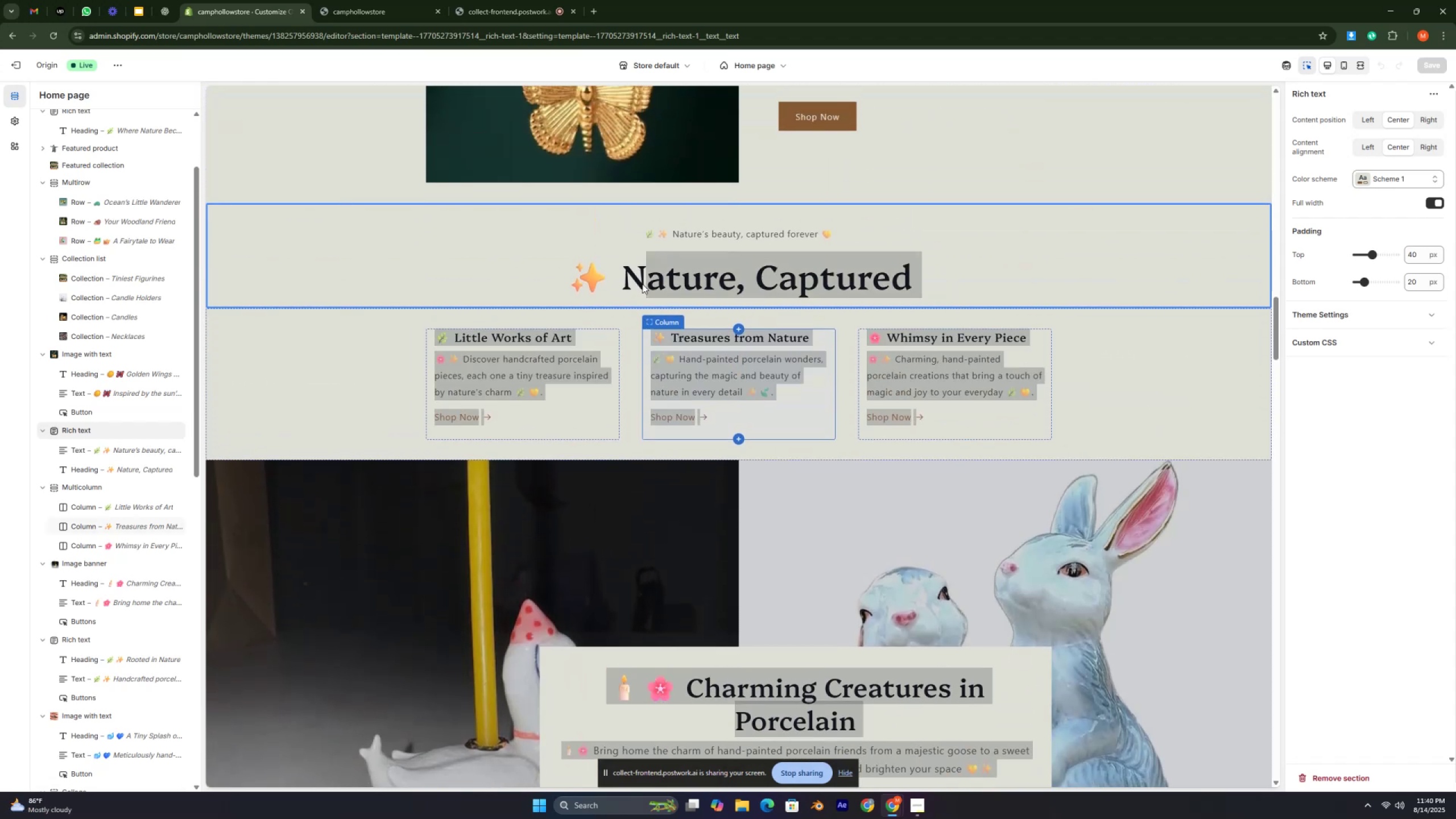 
scroll: coordinate [642, 284], scroll_direction: down, amount: 1.0
 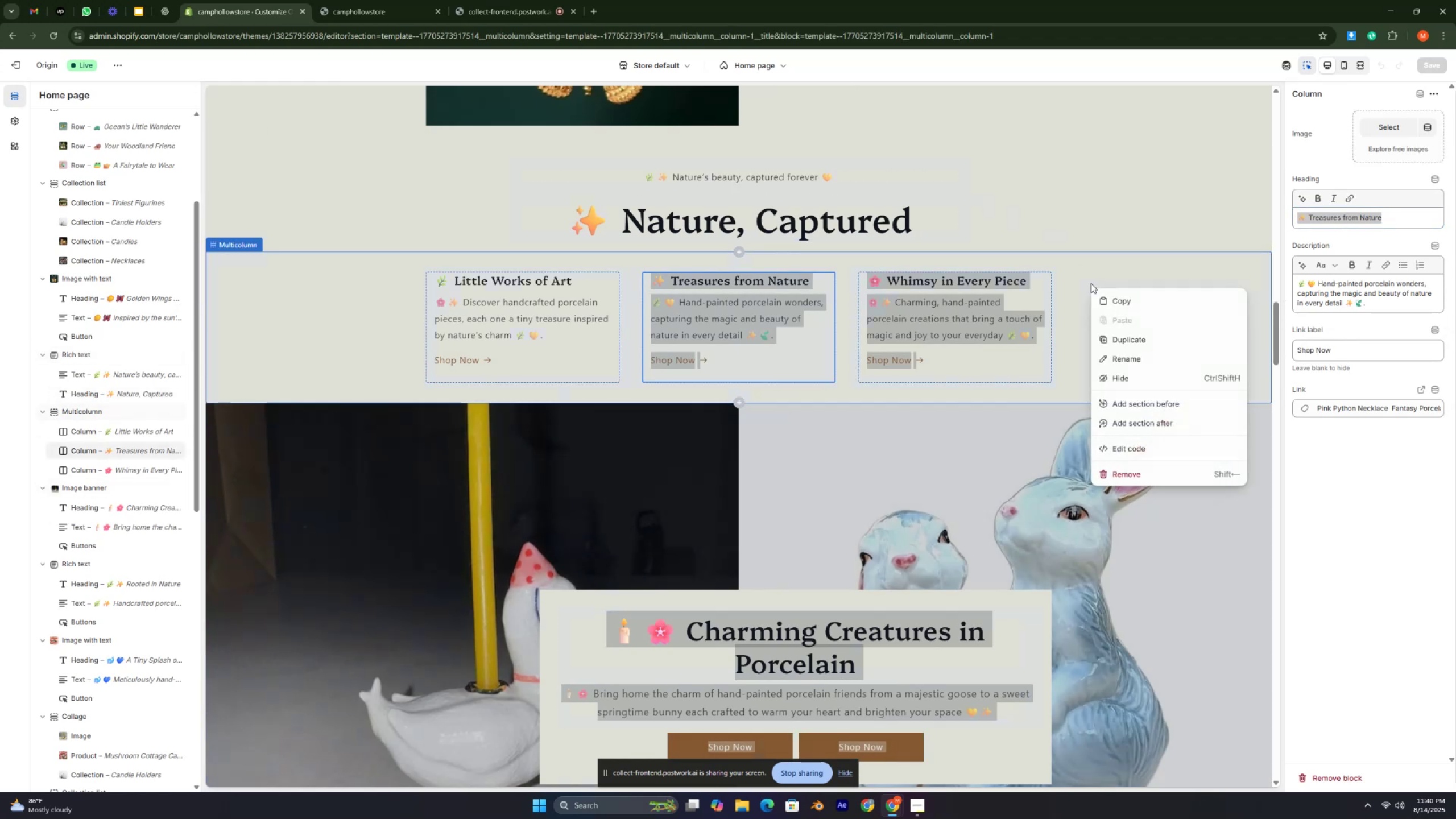 
wait(5.13)
 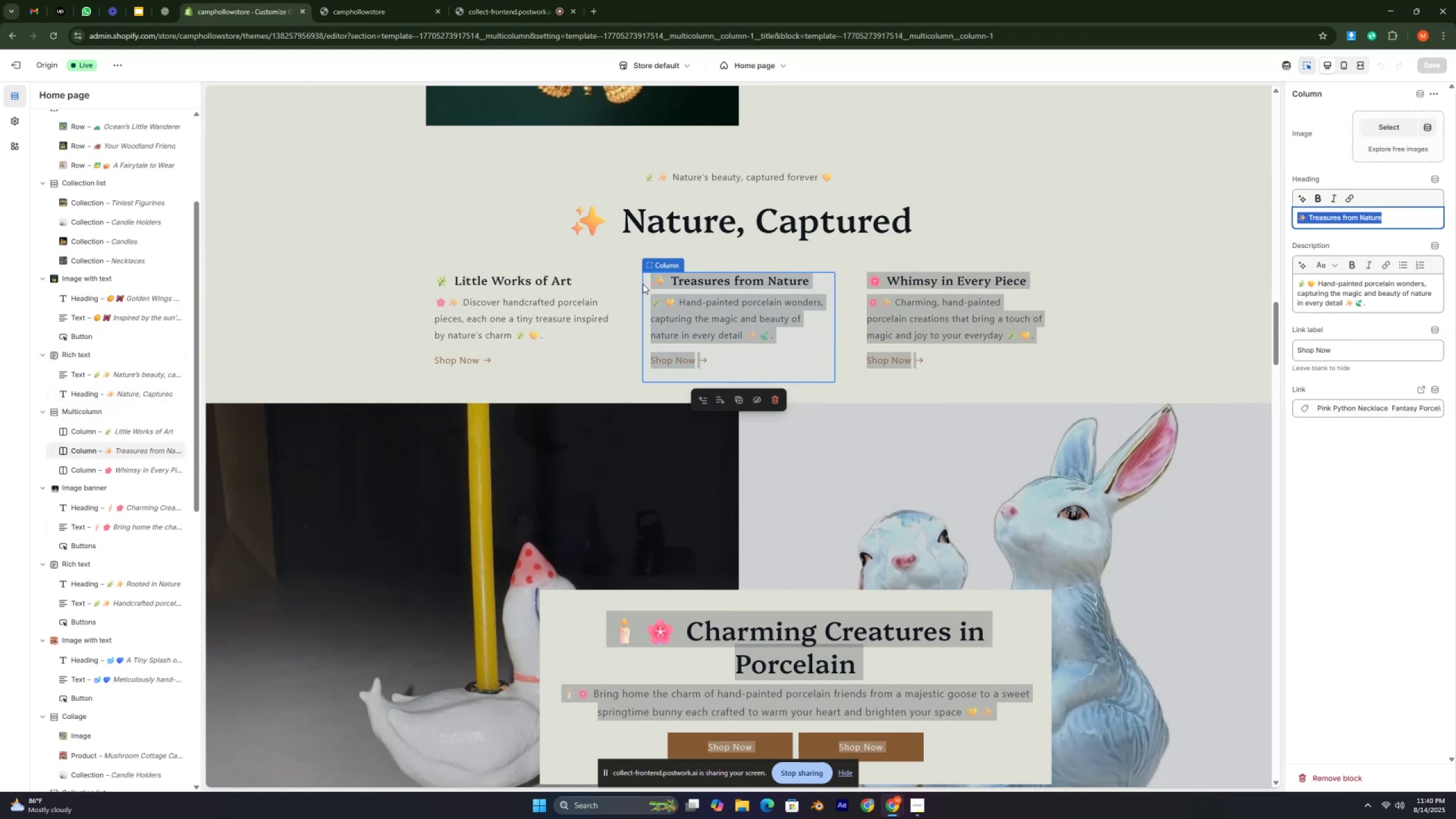 
right_click([1030, 212])
 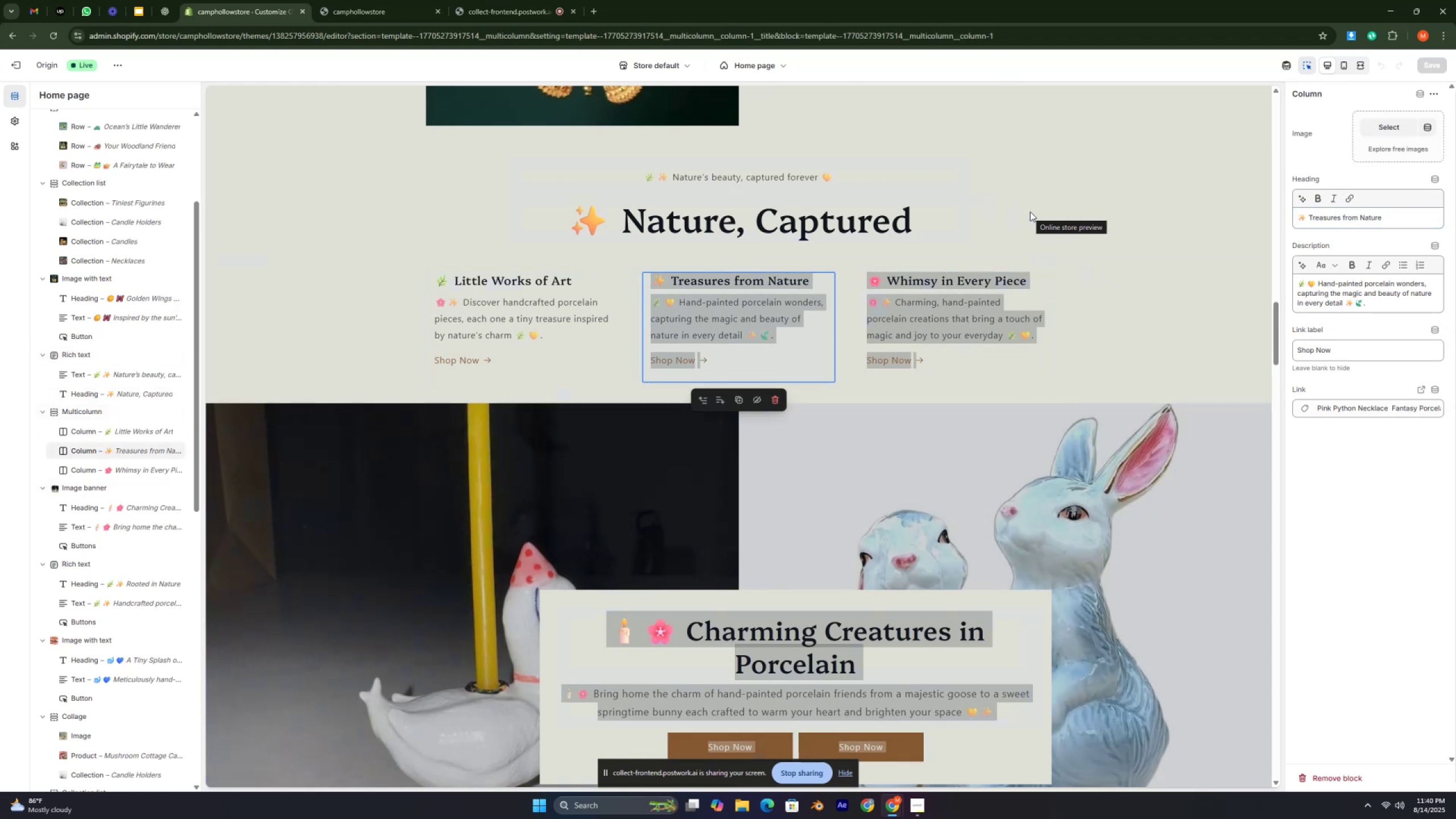 
left_click([1030, 212])
 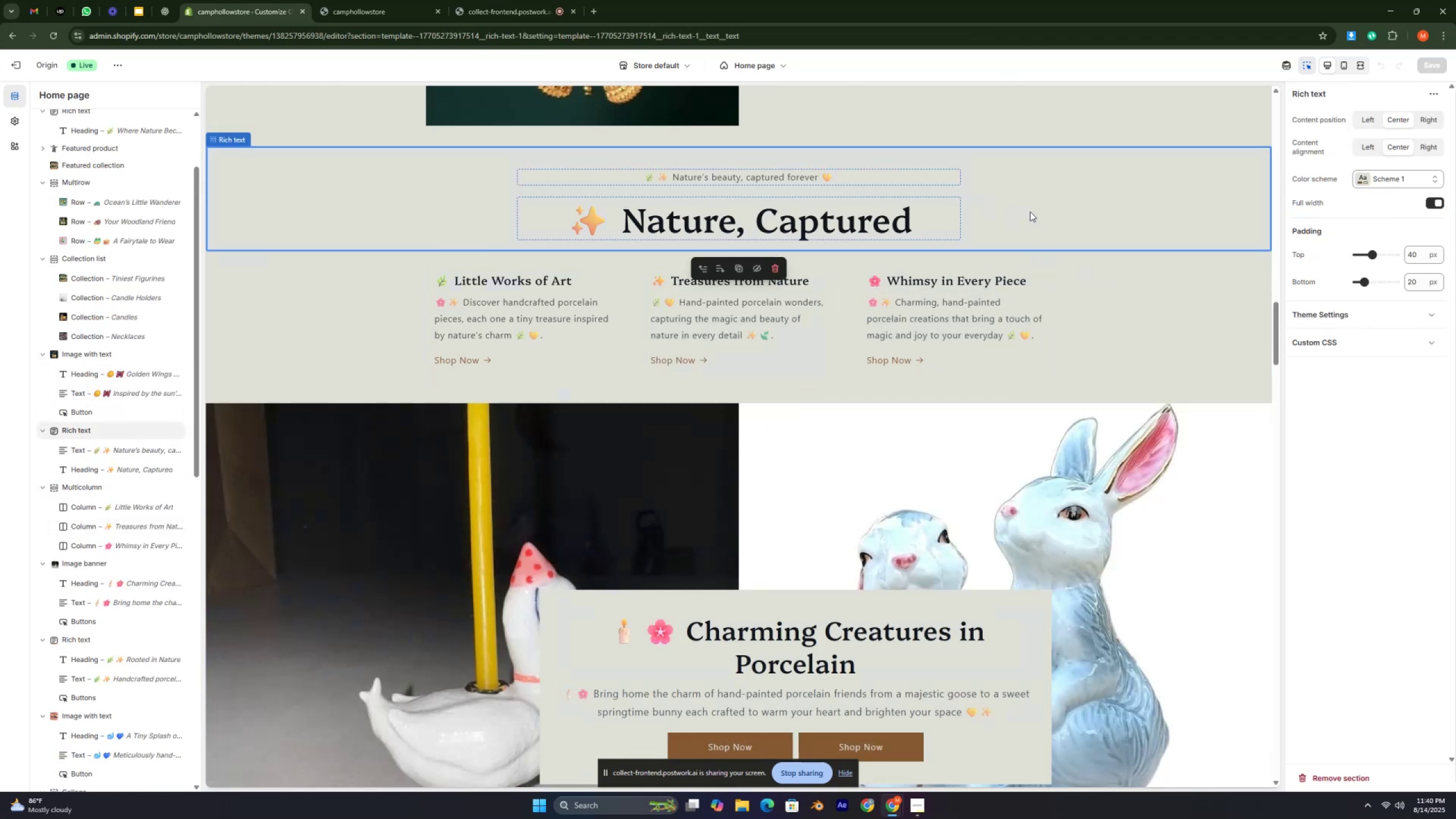 
scroll: coordinate [1030, 212], scroll_direction: up, amount: 33.0
 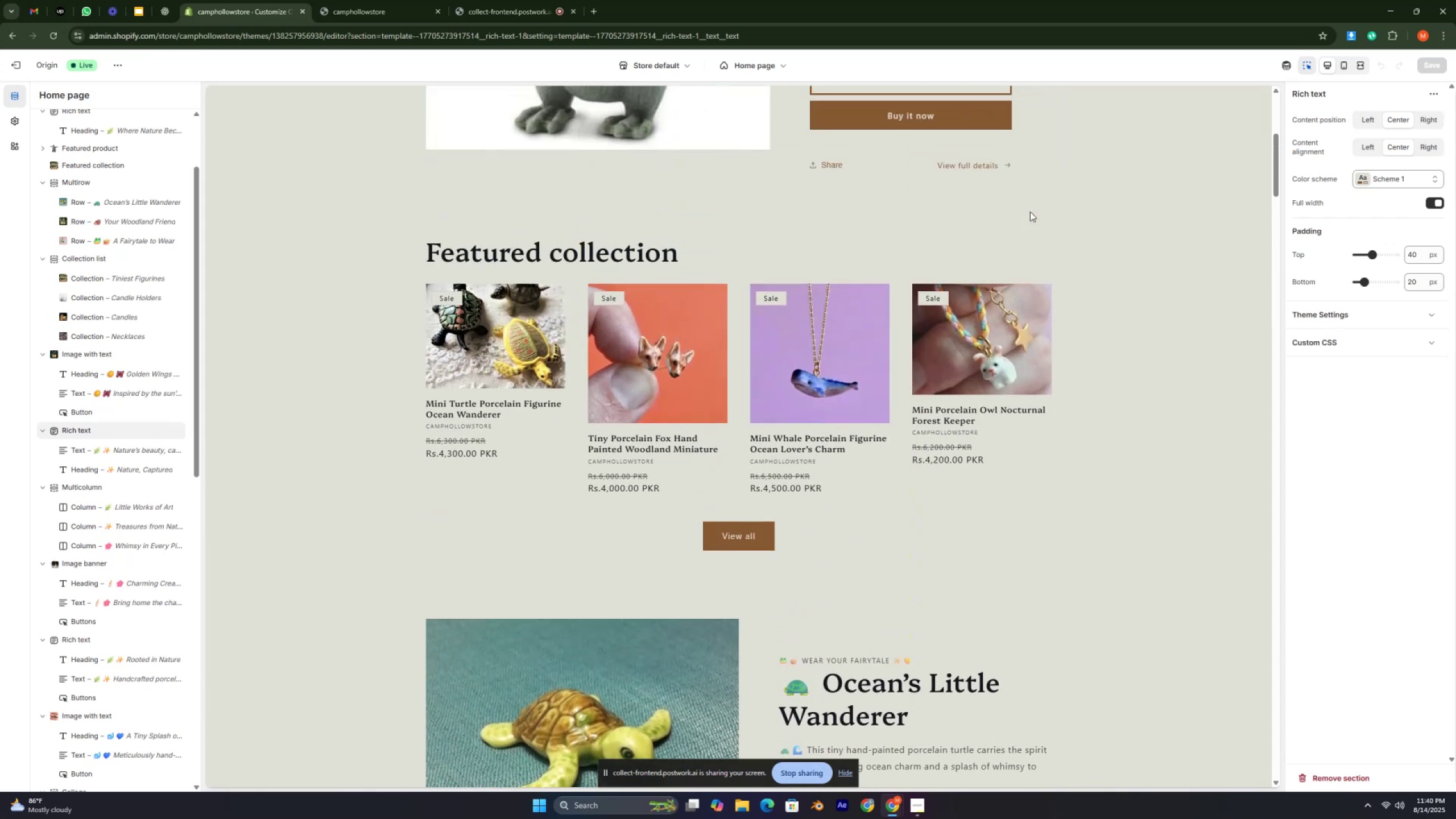 
scroll: coordinate [1030, 211], scroll_direction: down, amount: 34.0
 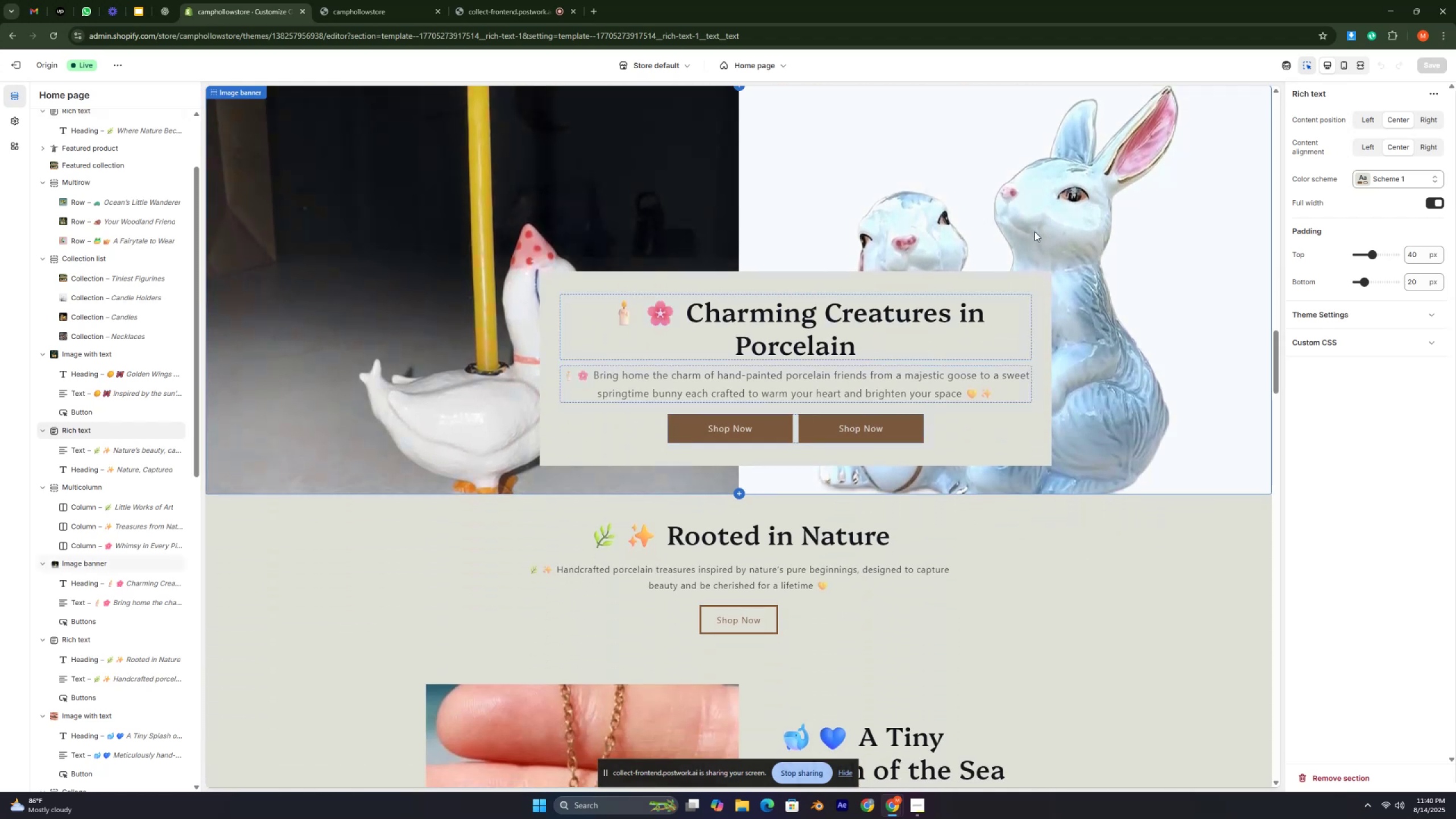 
wait(7.52)
 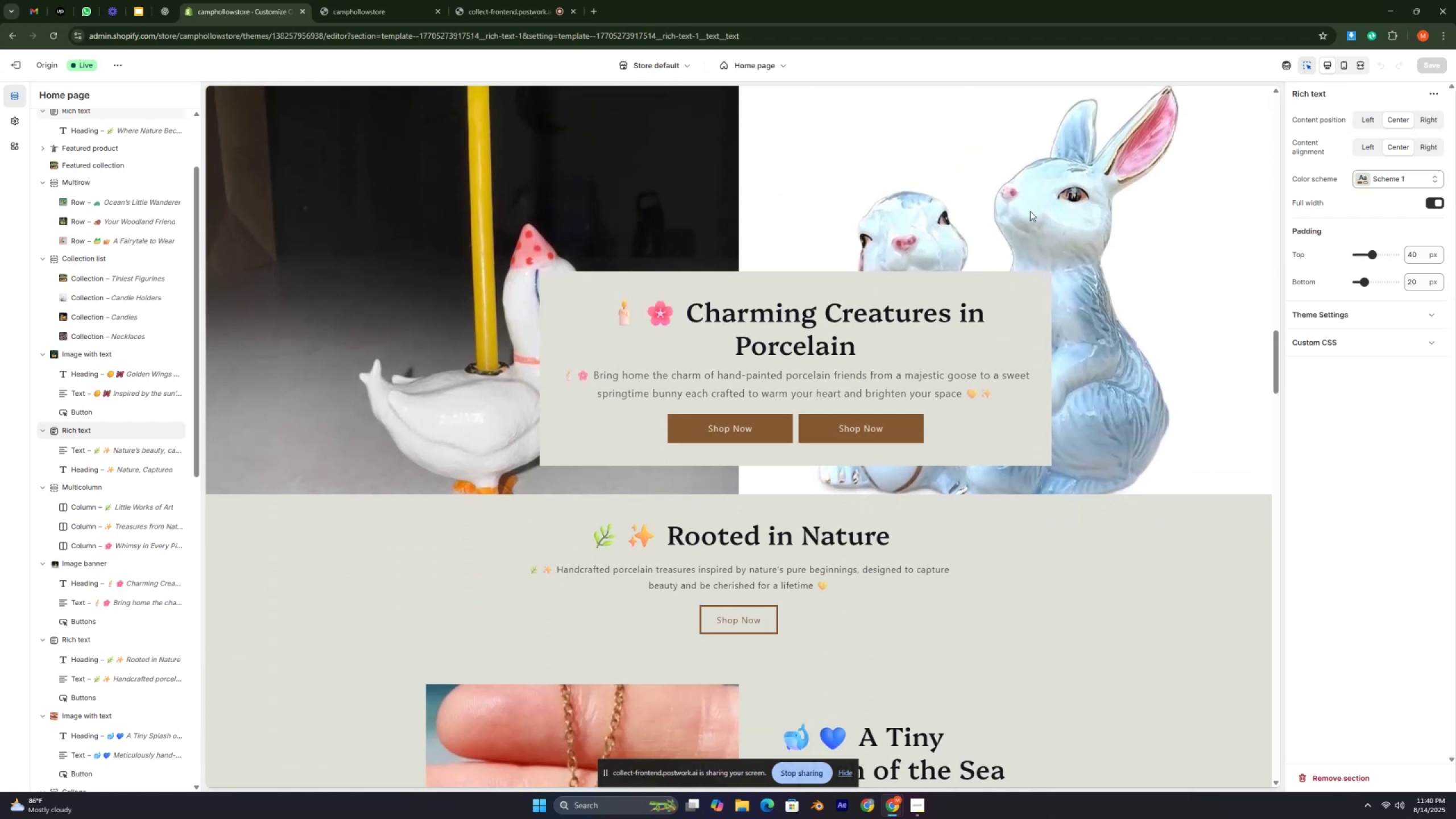 
scroll: coordinate [1040, 263], scroll_direction: up, amount: 1.0
 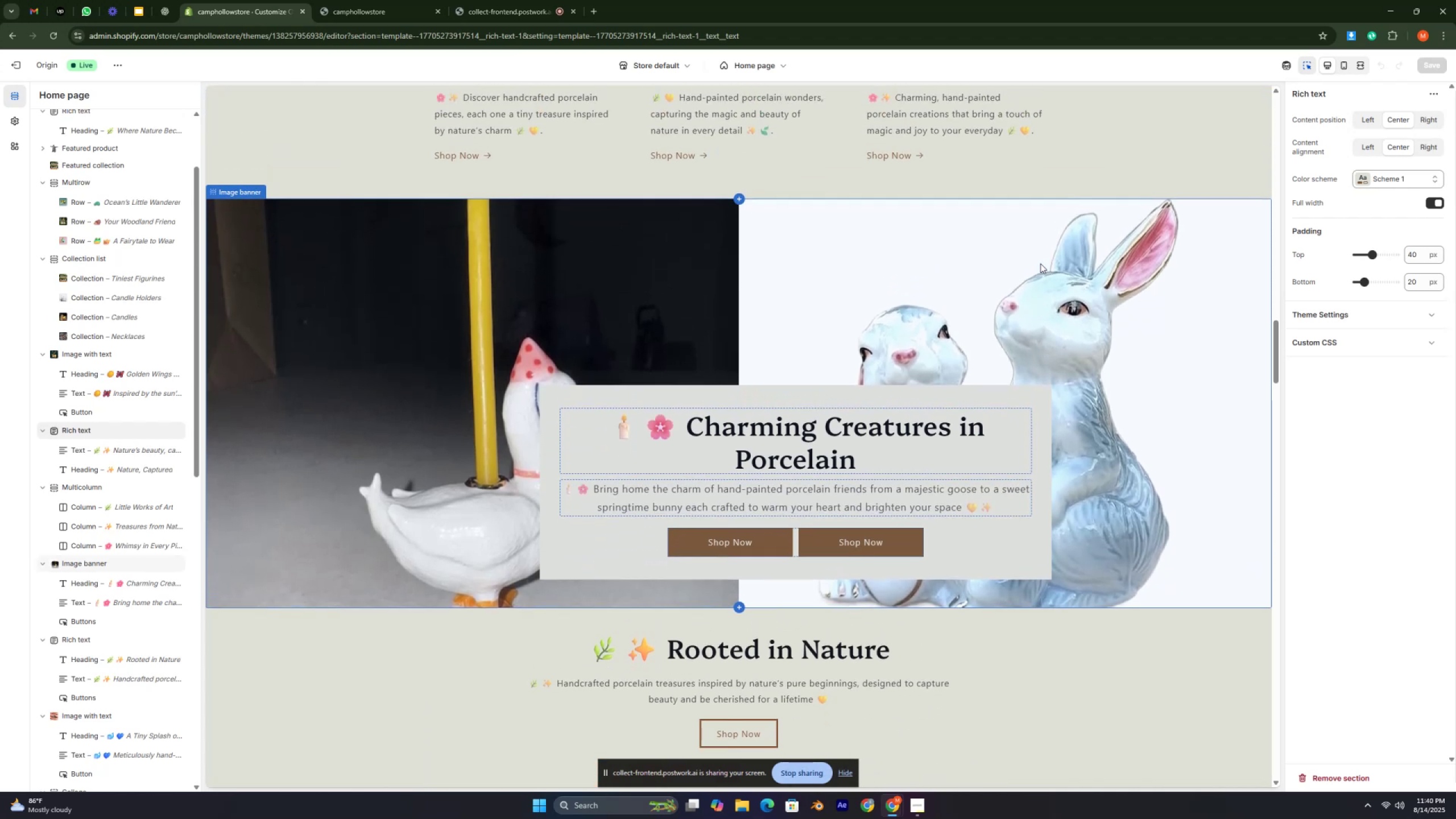 
scroll: coordinate [1040, 263], scroll_direction: none, amount: 0.0
 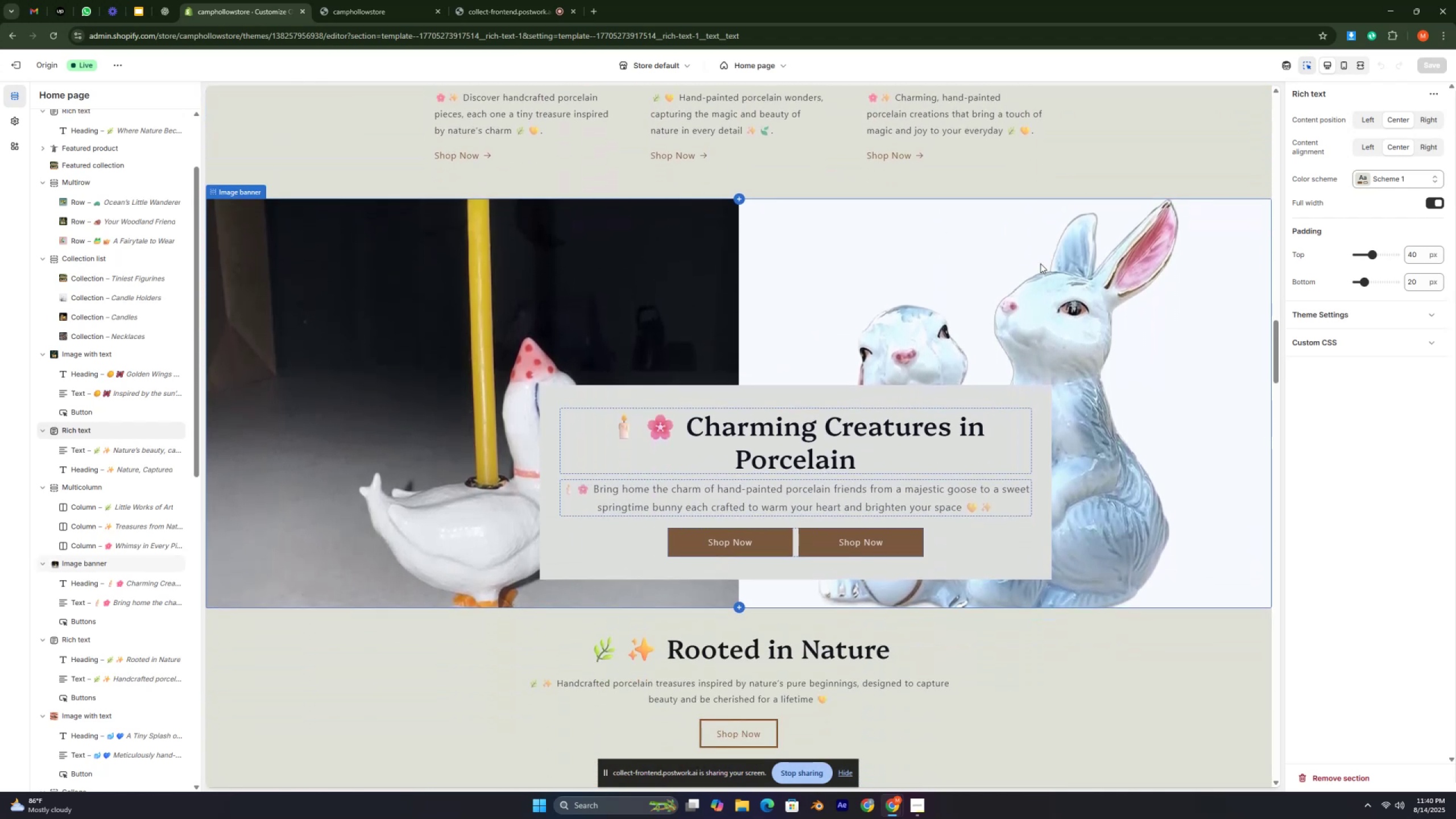 
scroll: coordinate [1040, 263], scroll_direction: down, amount: 24.0
 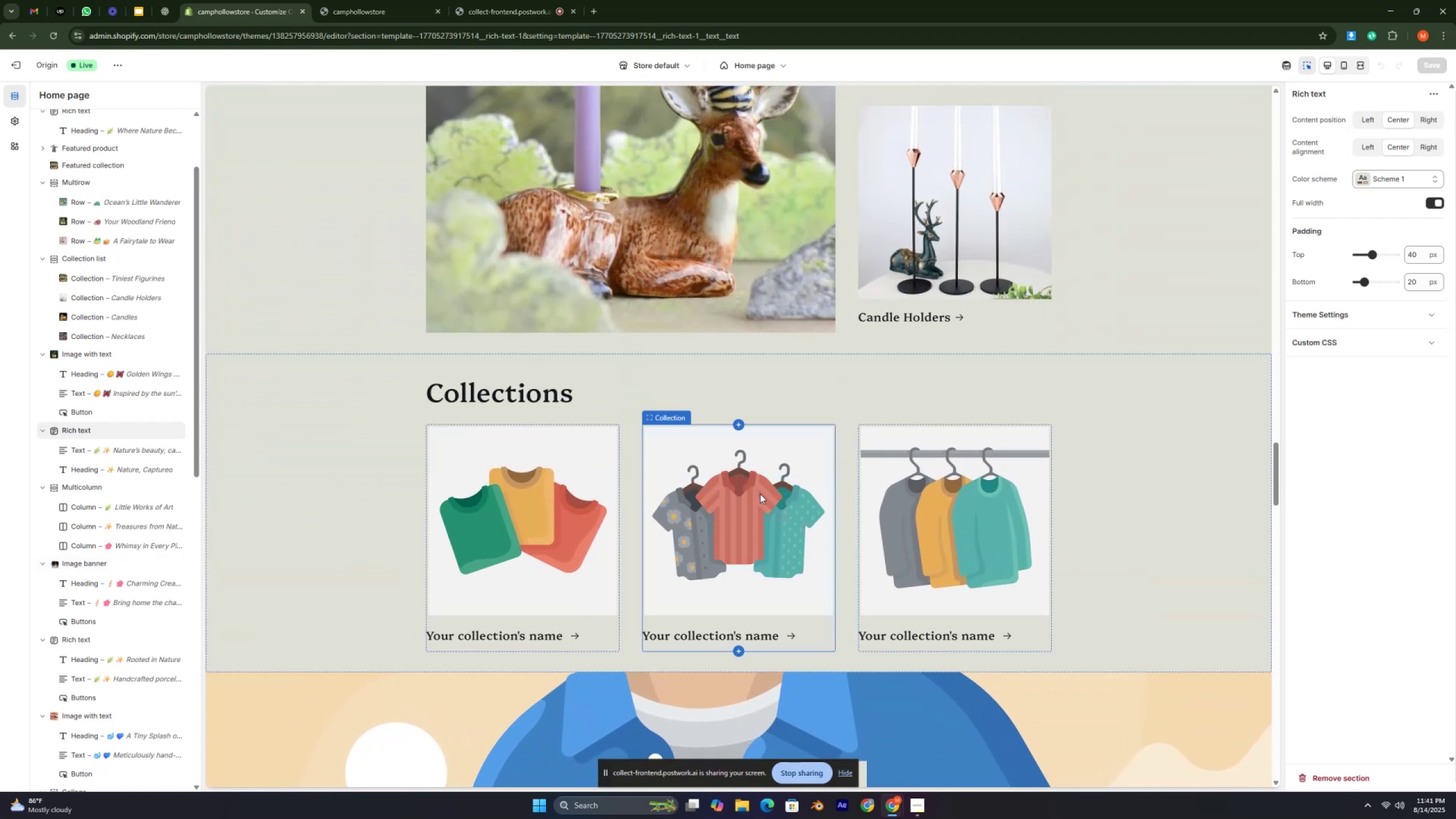 
left_click([760, 494])
 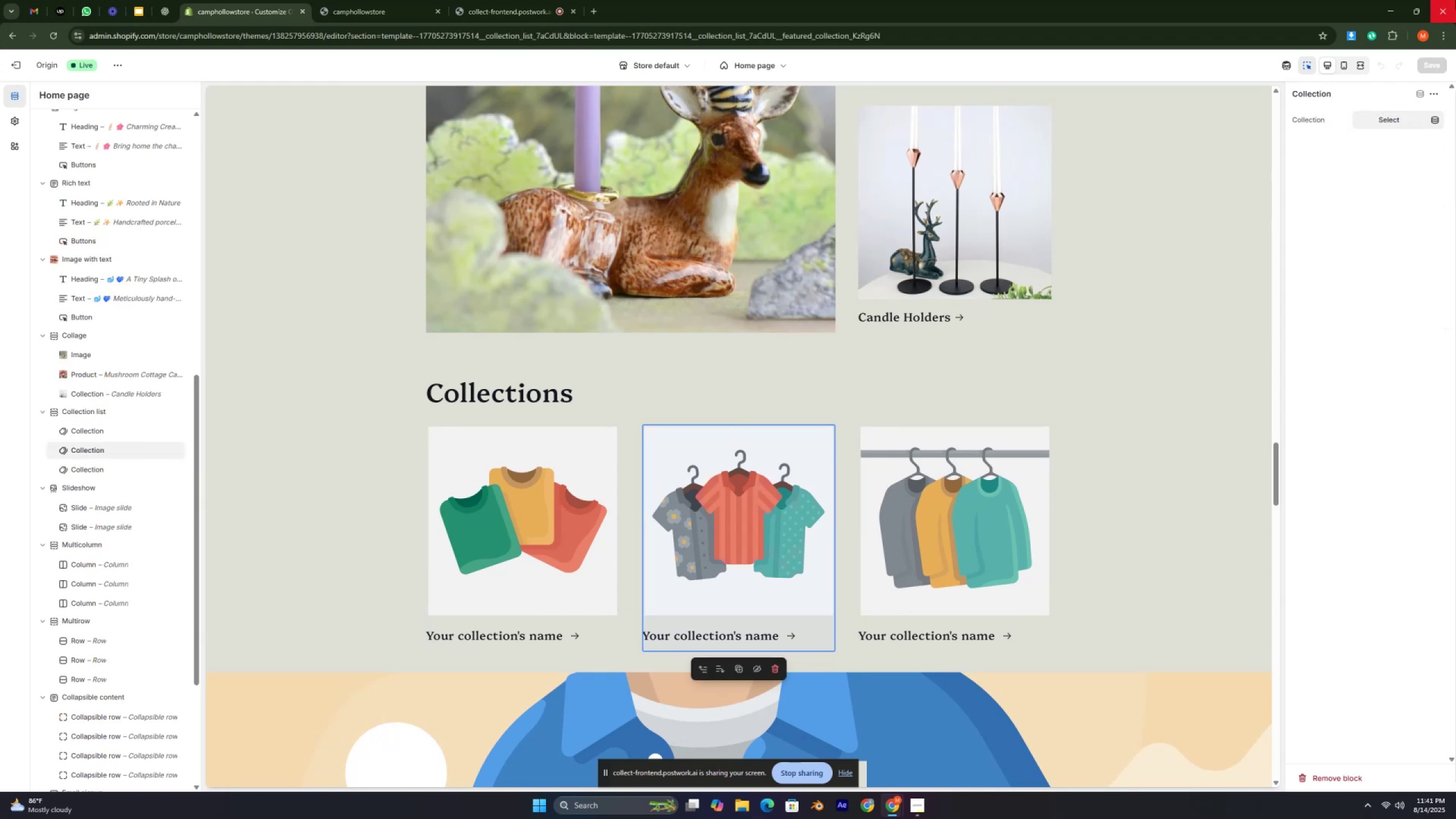 
wait(6.43)
 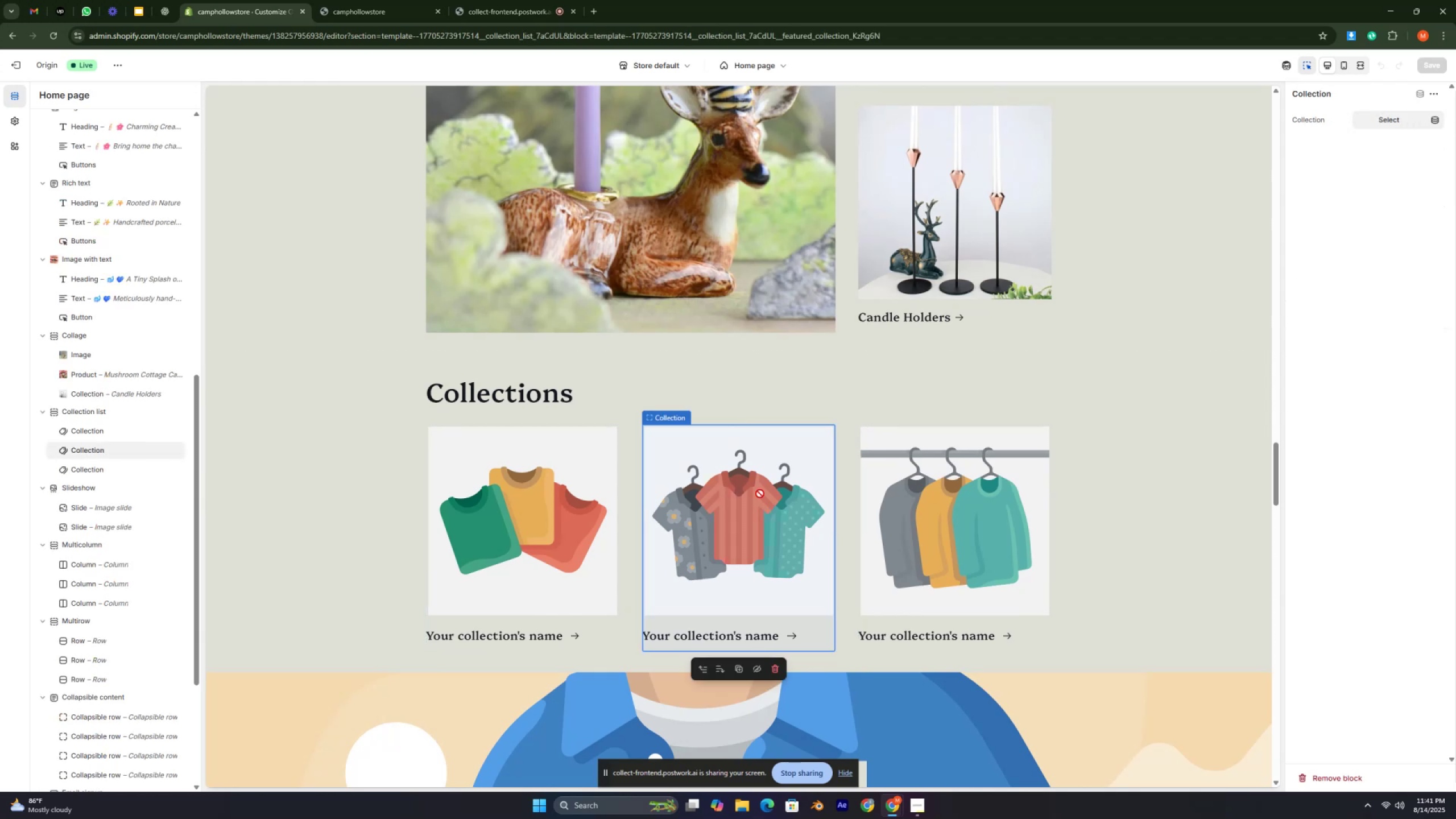 
left_click([1386, 122])
 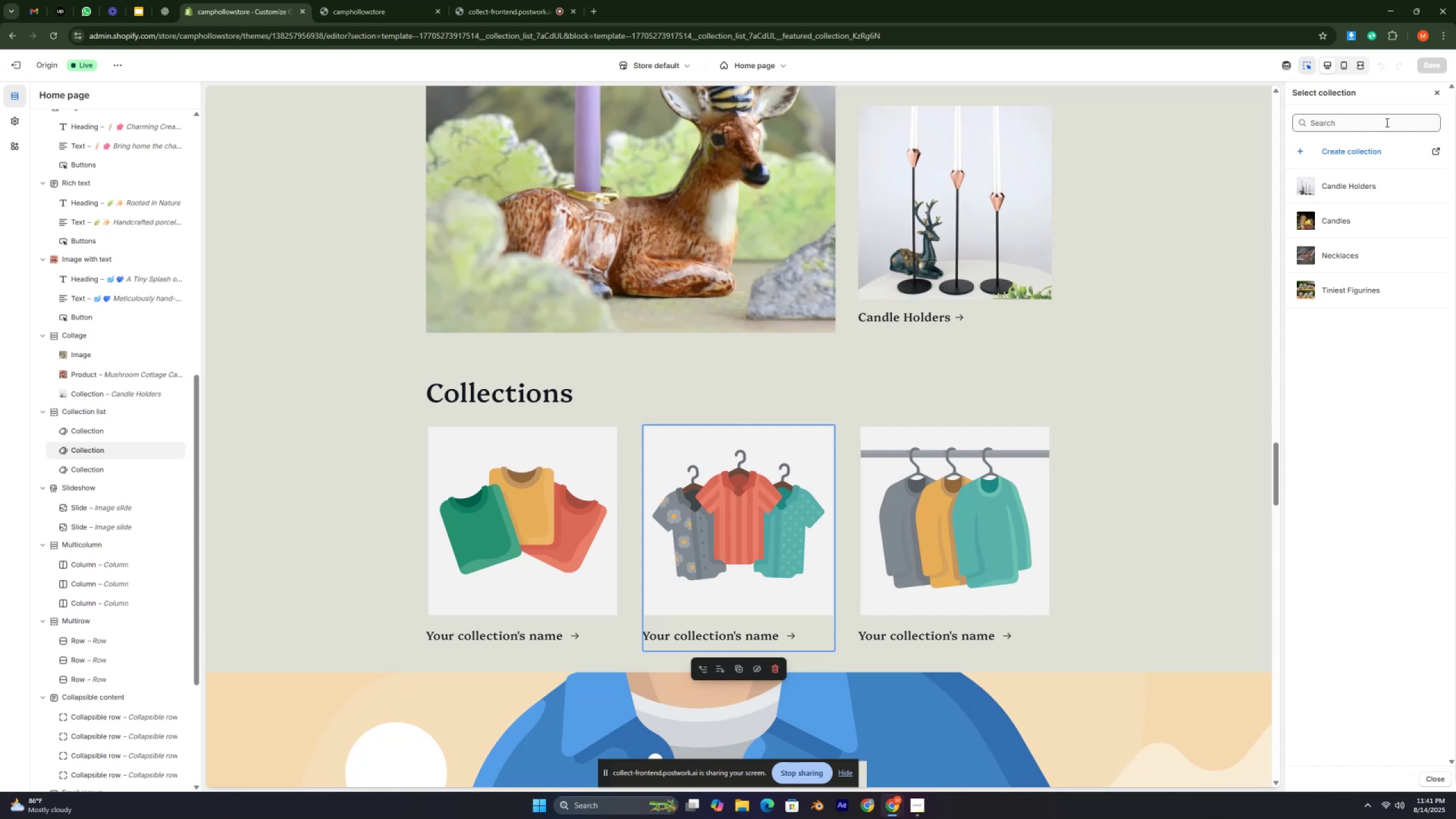 
wait(7.9)
 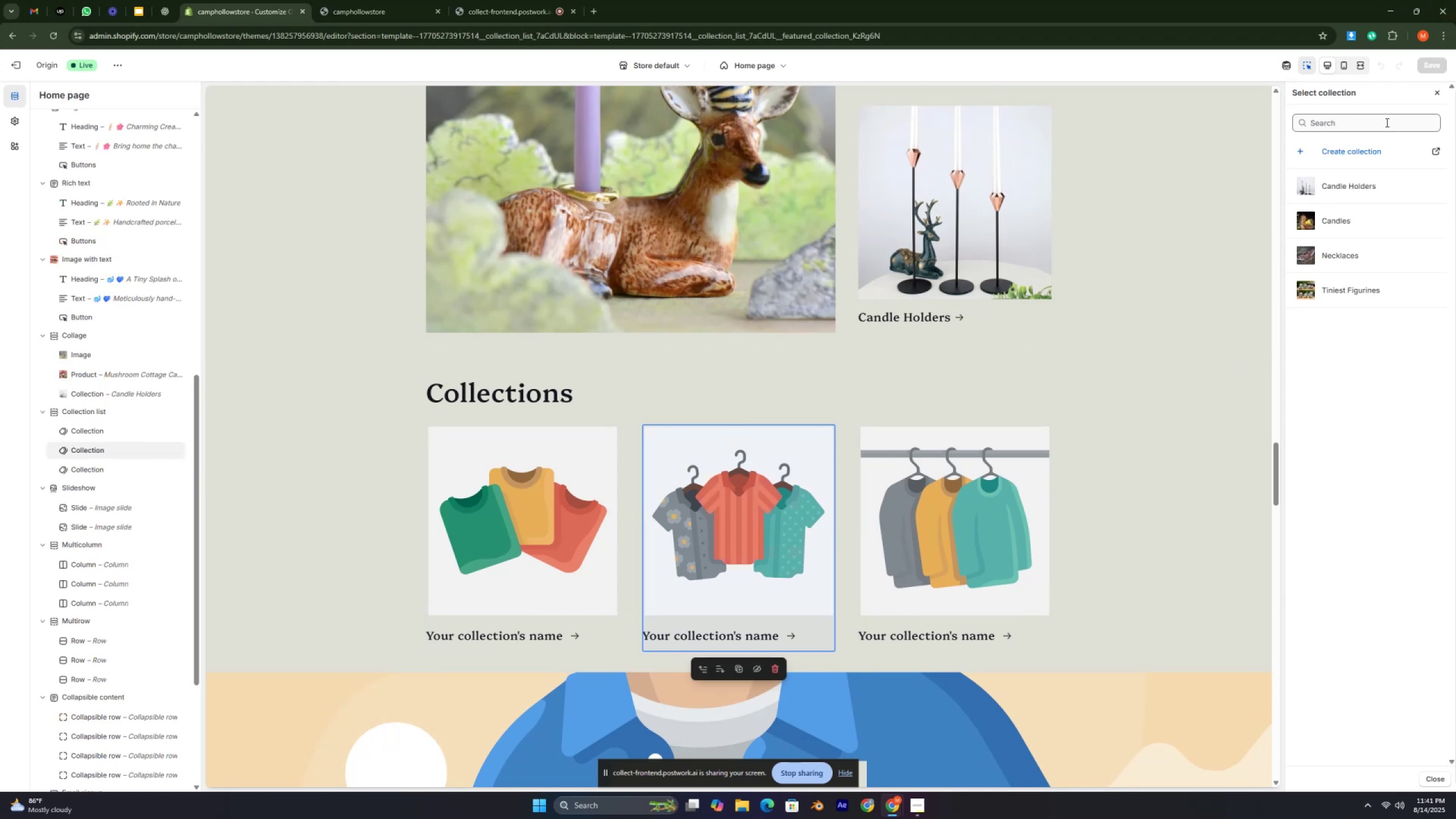 
left_click_drag(start_coordinate=[1330, 191], to_coordinate=[1338, 216])
 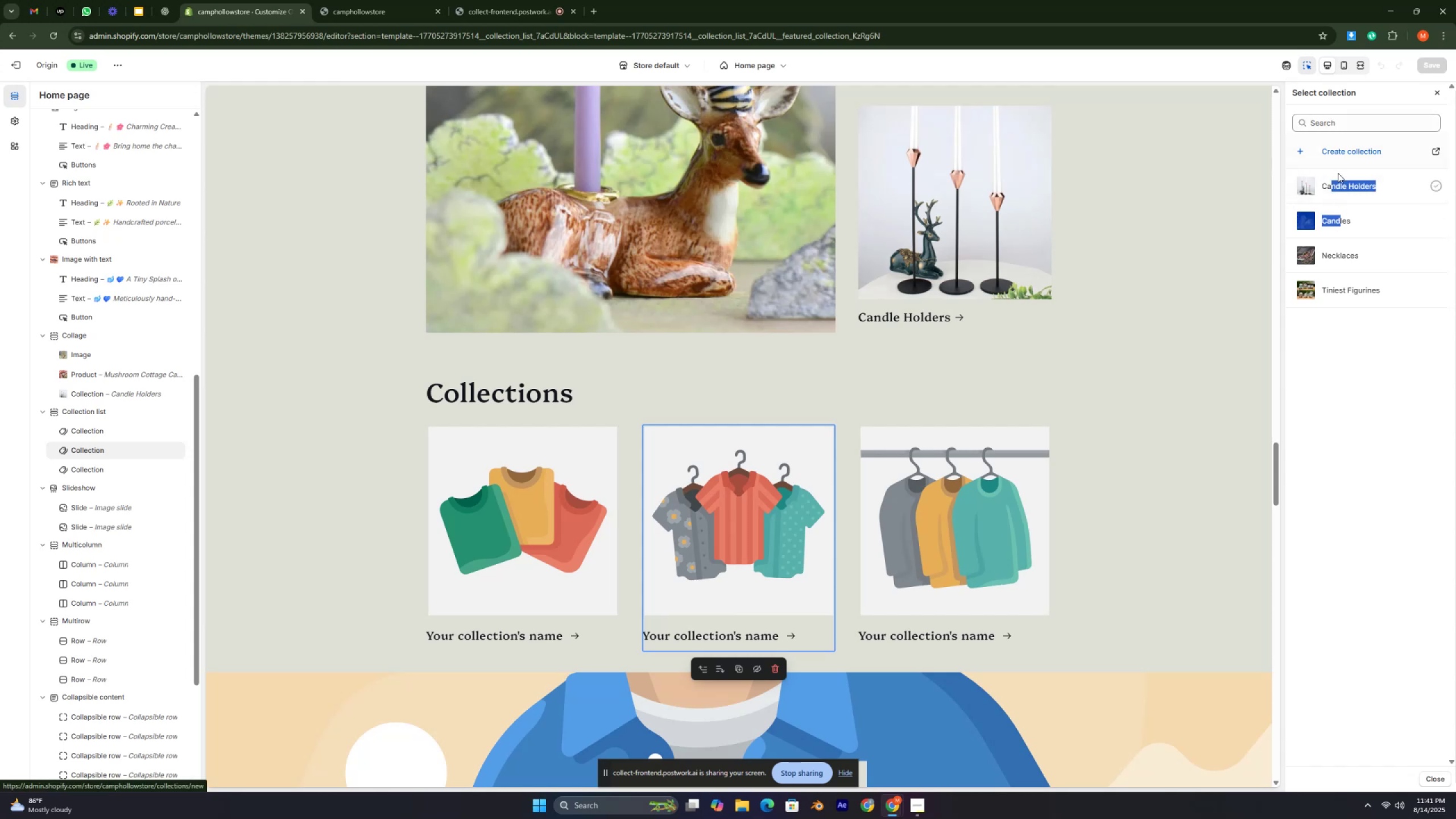 
left_click([1337, 180])
 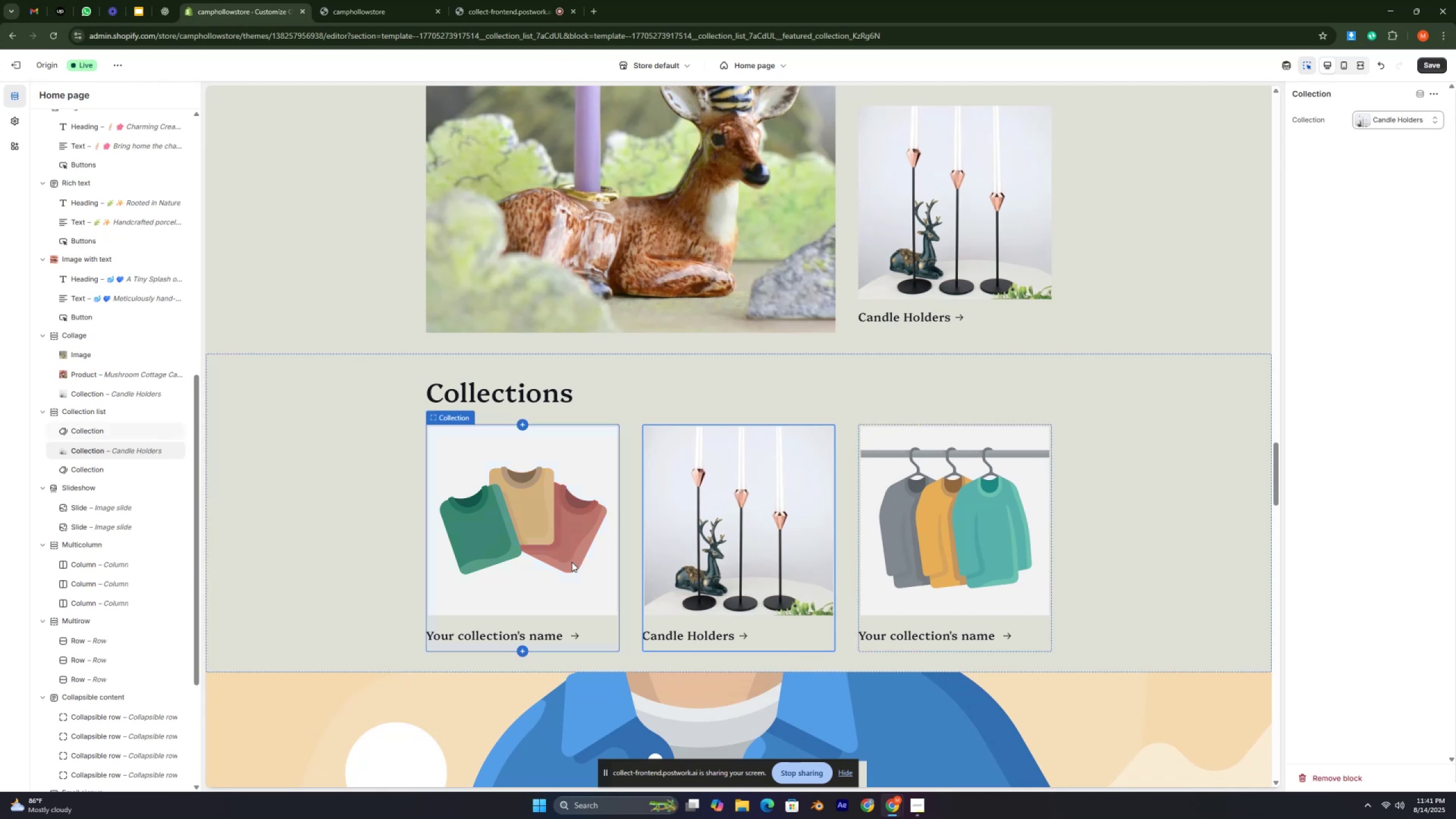 
wait(6.27)
 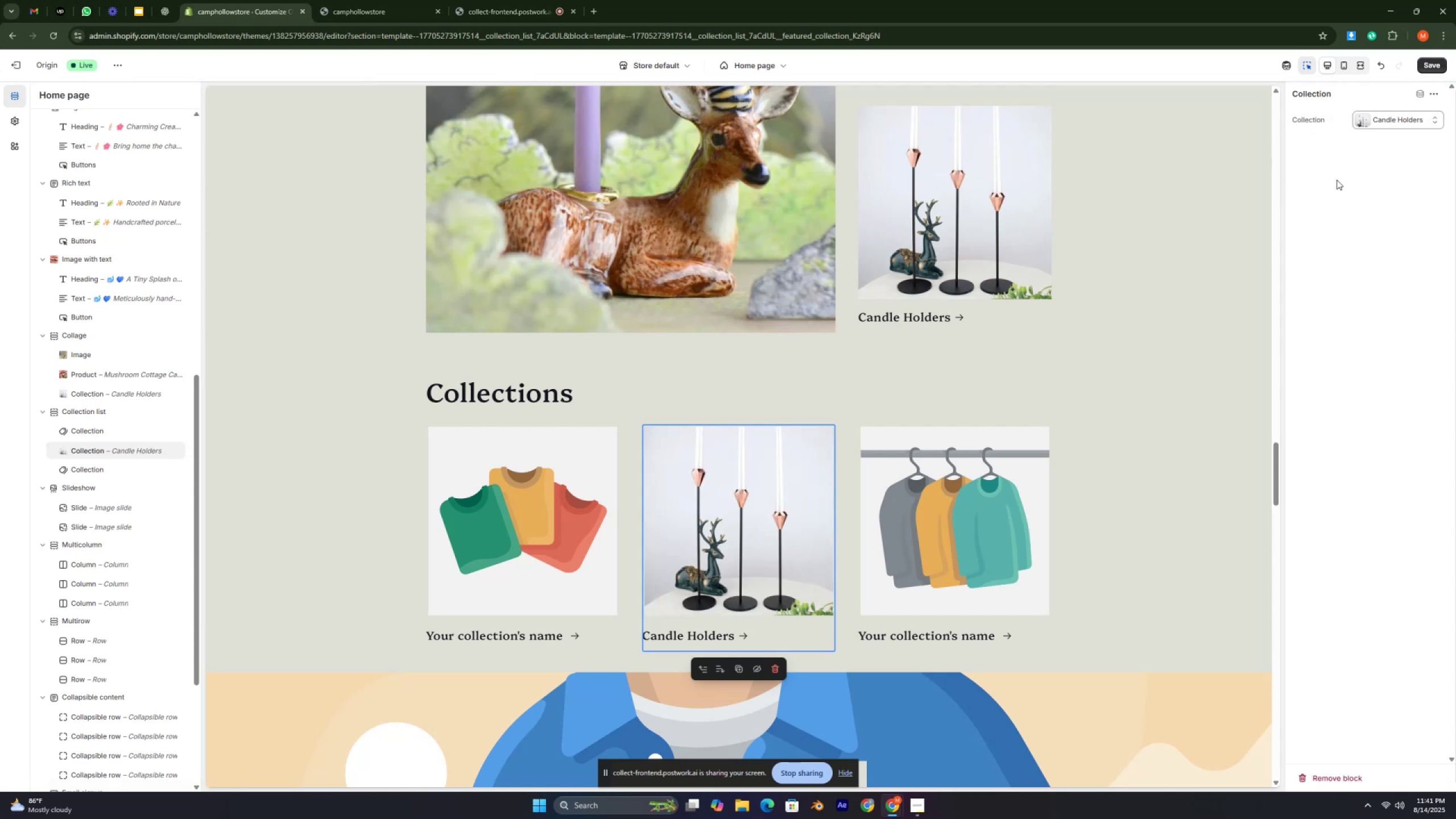 
left_click_drag(start_coordinate=[295, 536], to_coordinate=[296, 528])
 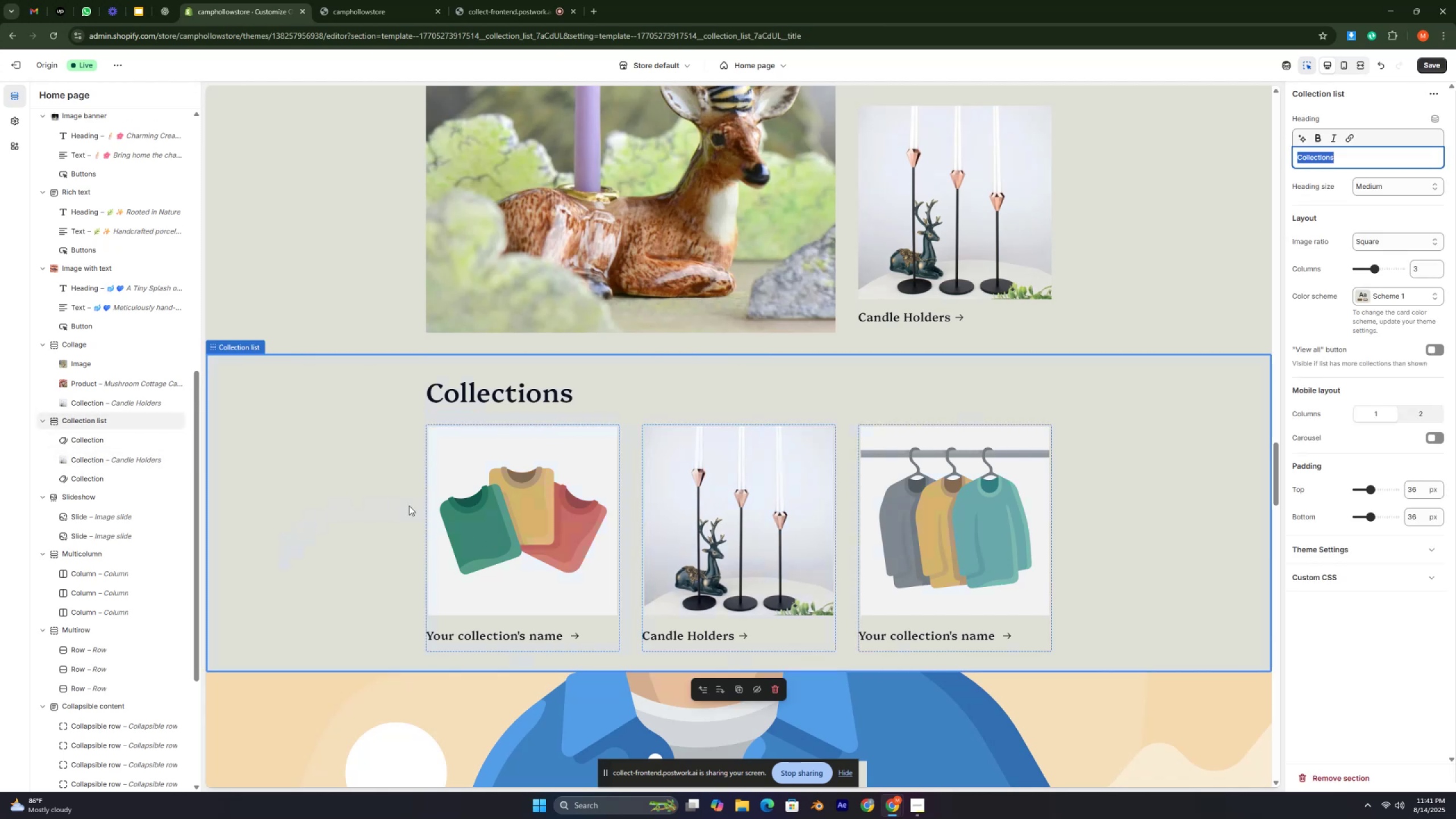 
left_click([543, 509])
 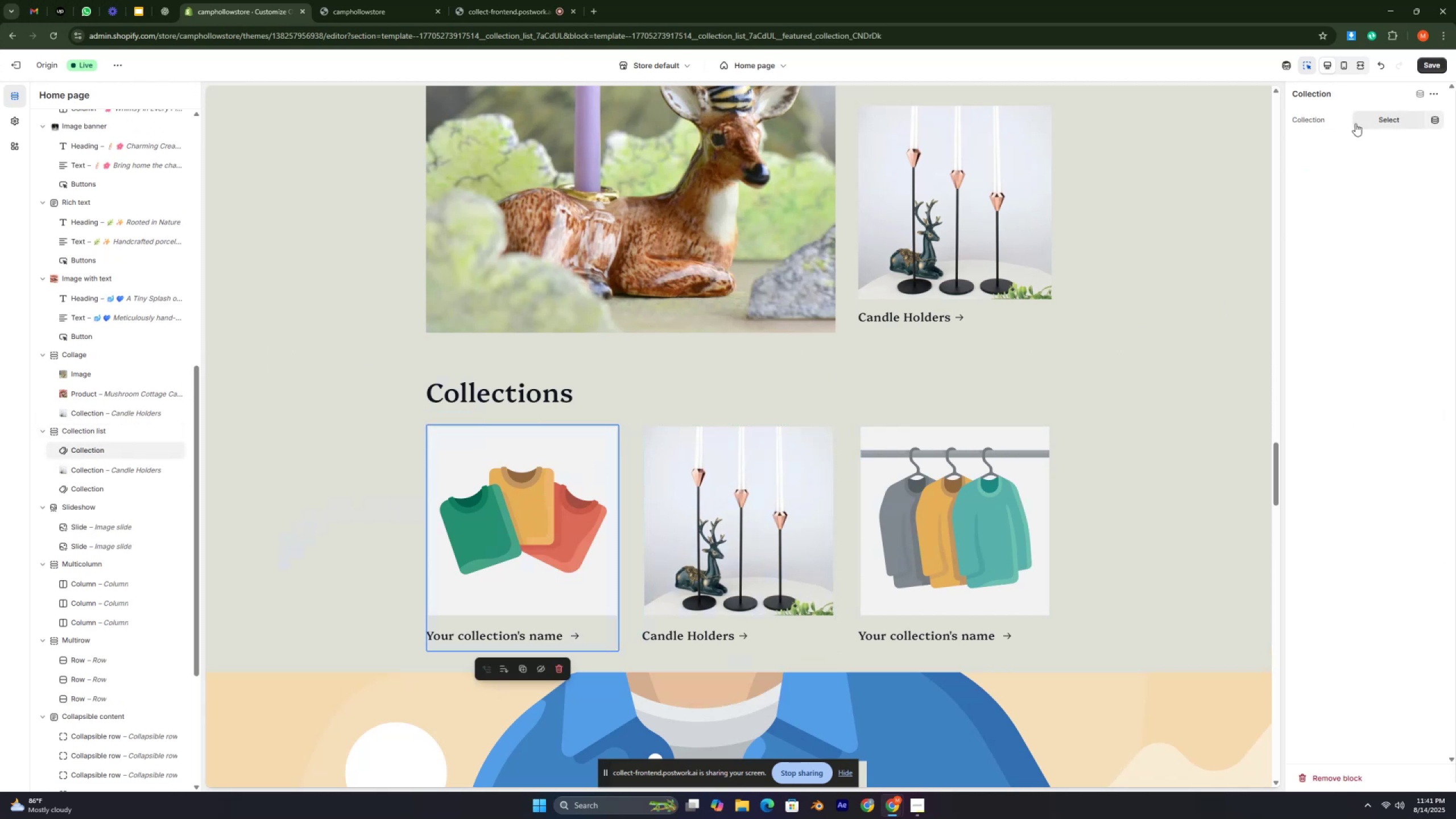 
left_click([1407, 115])
 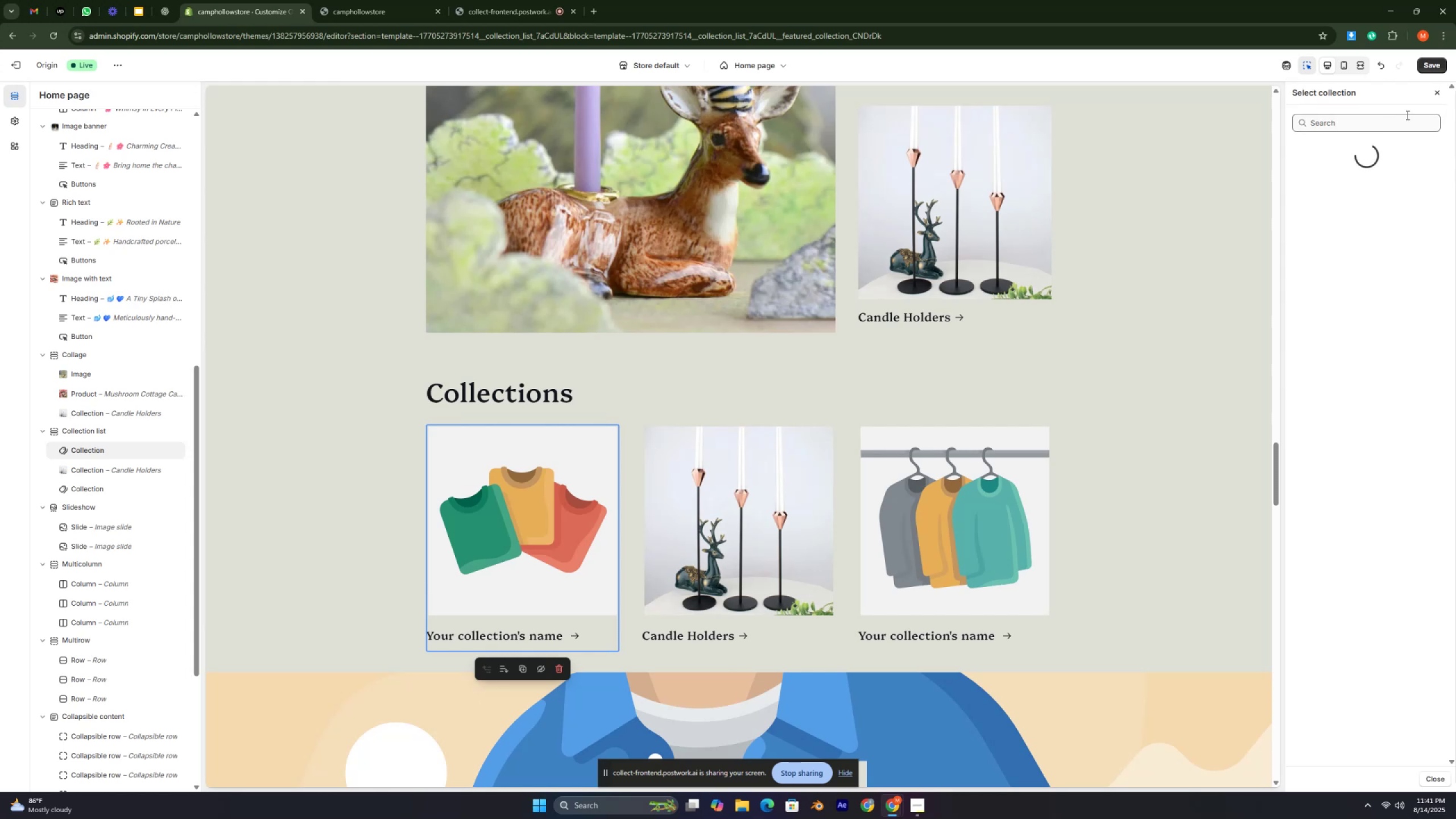 
mouse_move([1300, 152])
 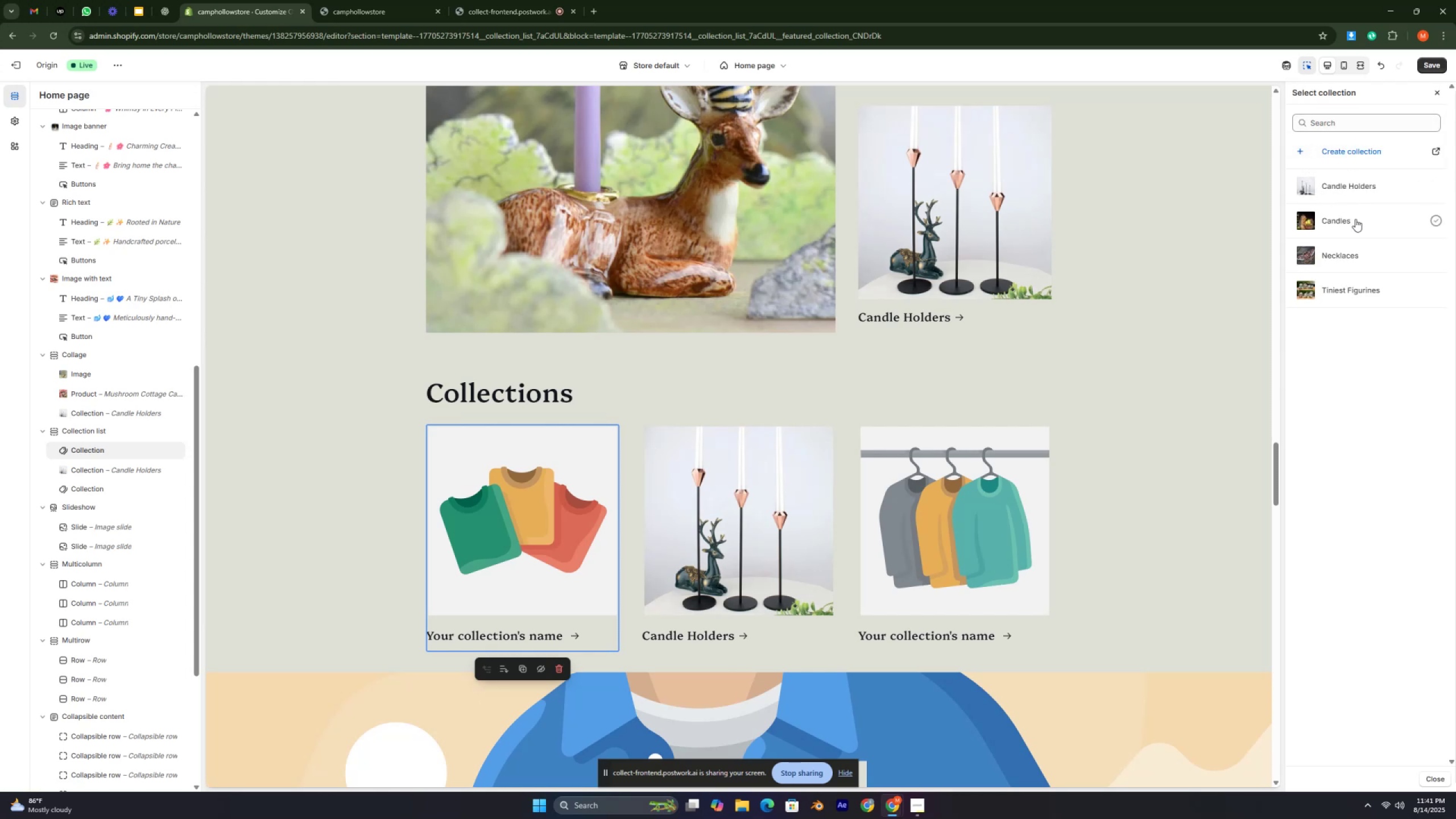 
left_click([1355, 219])
 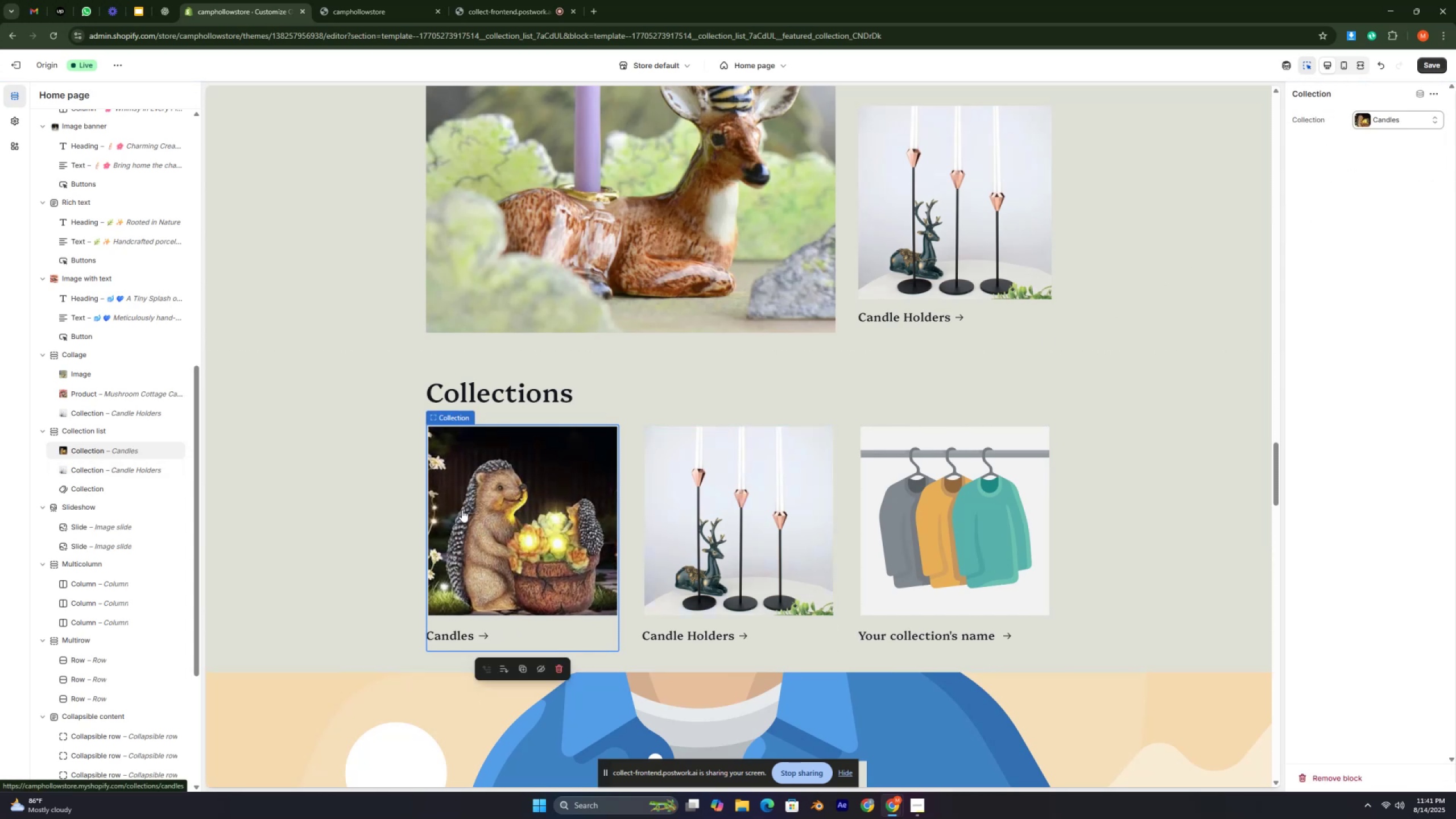 
wait(10.1)
 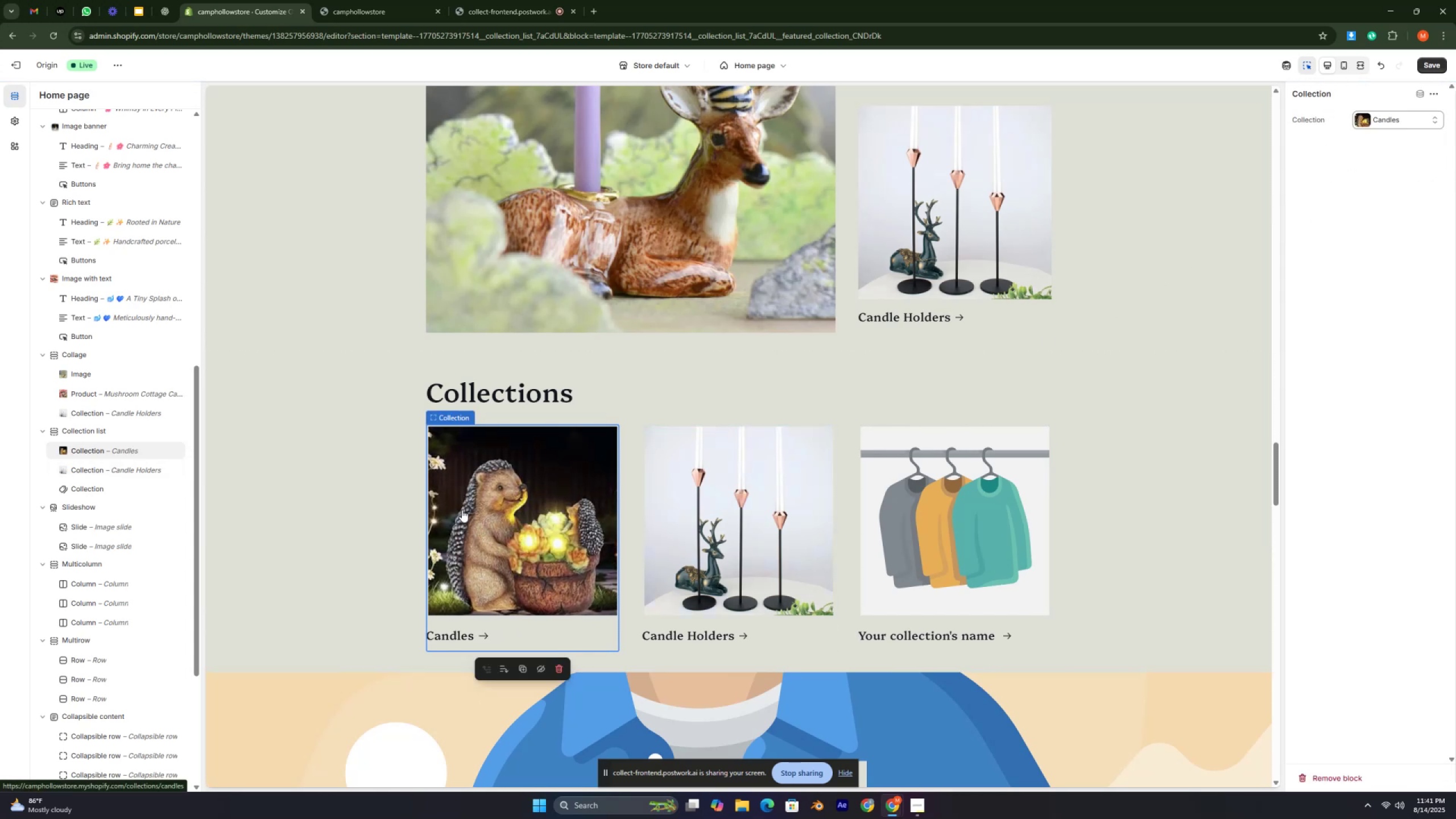 
left_click([121, 439])
 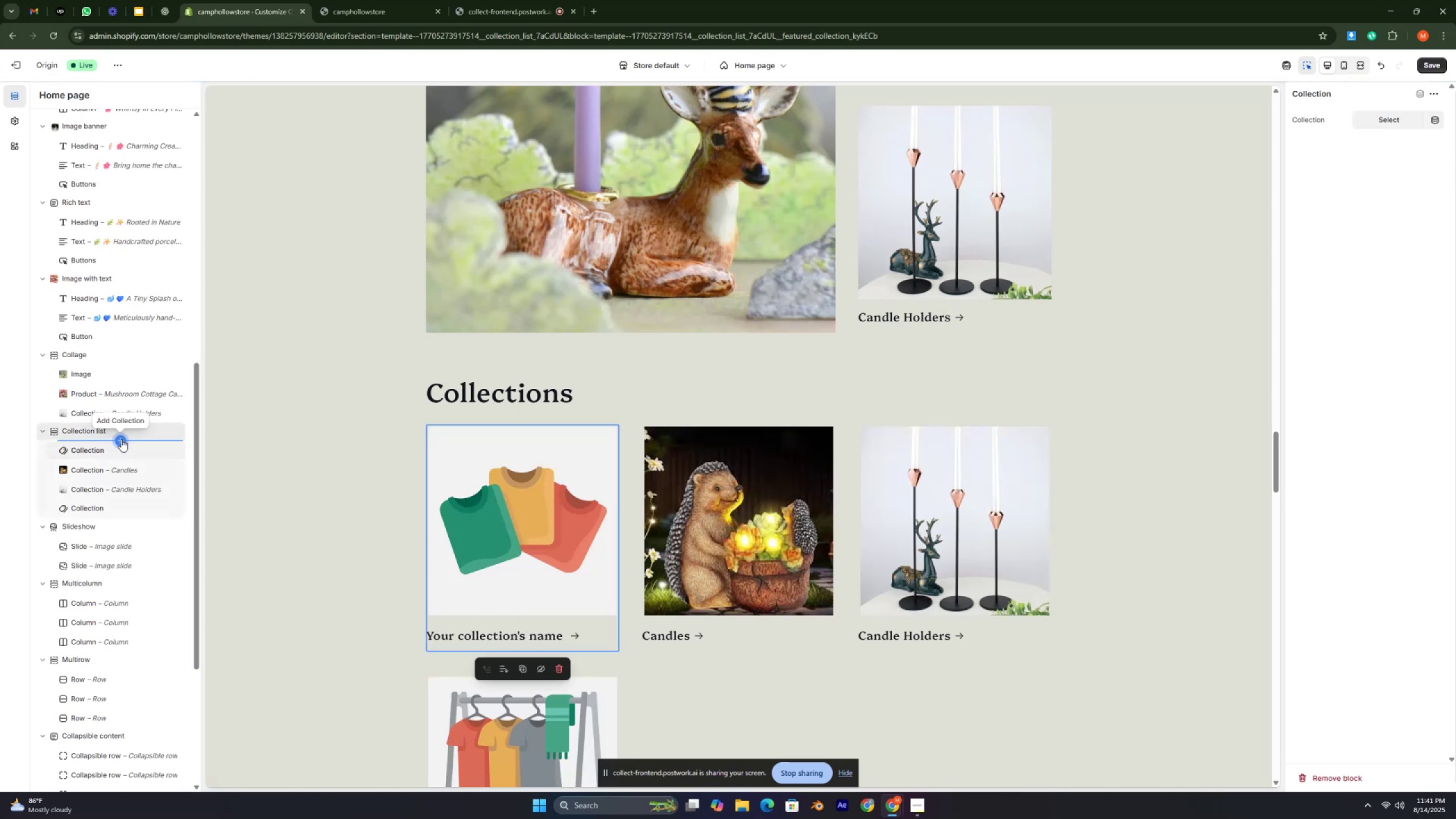 
wait(10.42)
 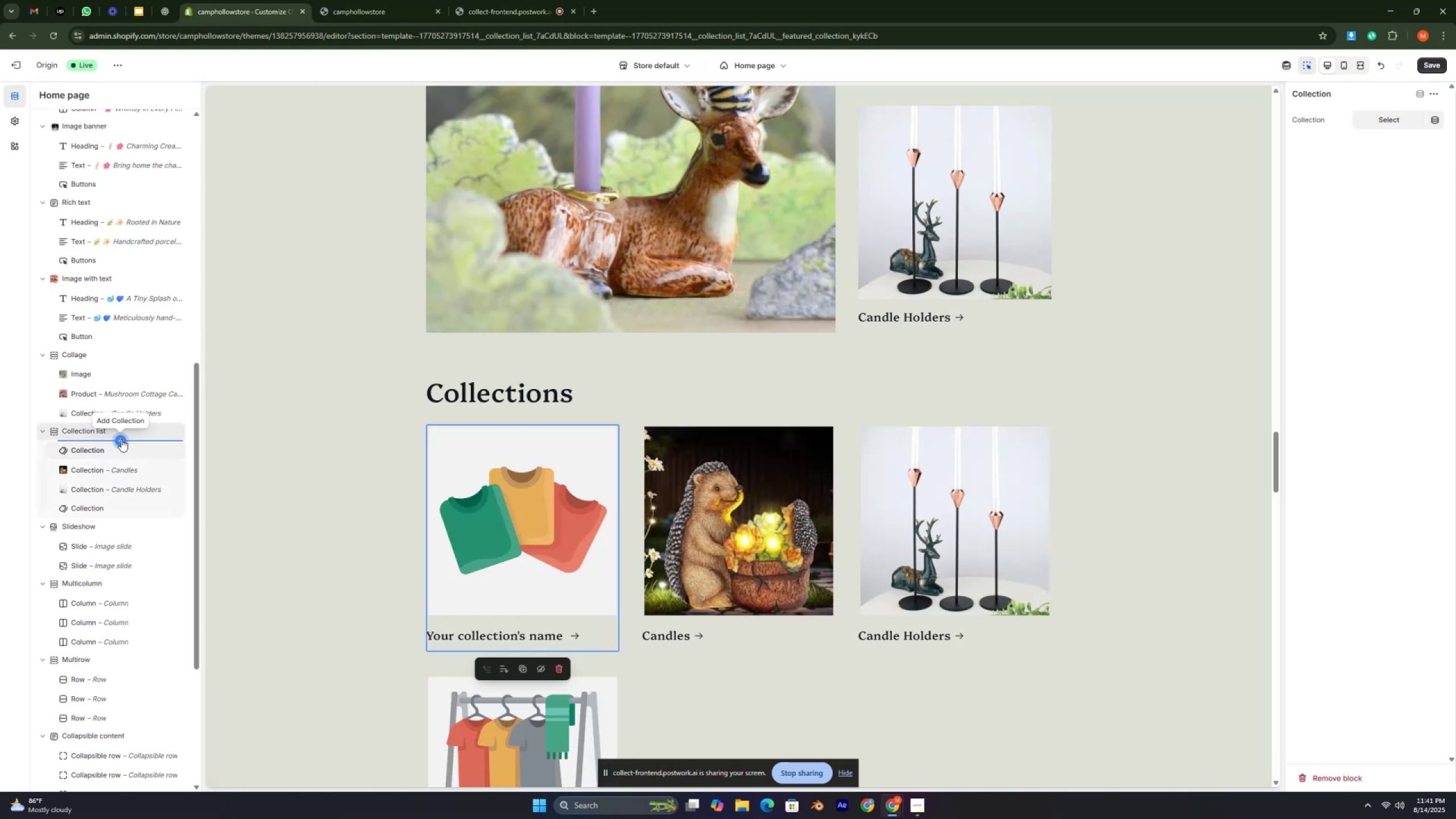 
left_click([94, 433])
 